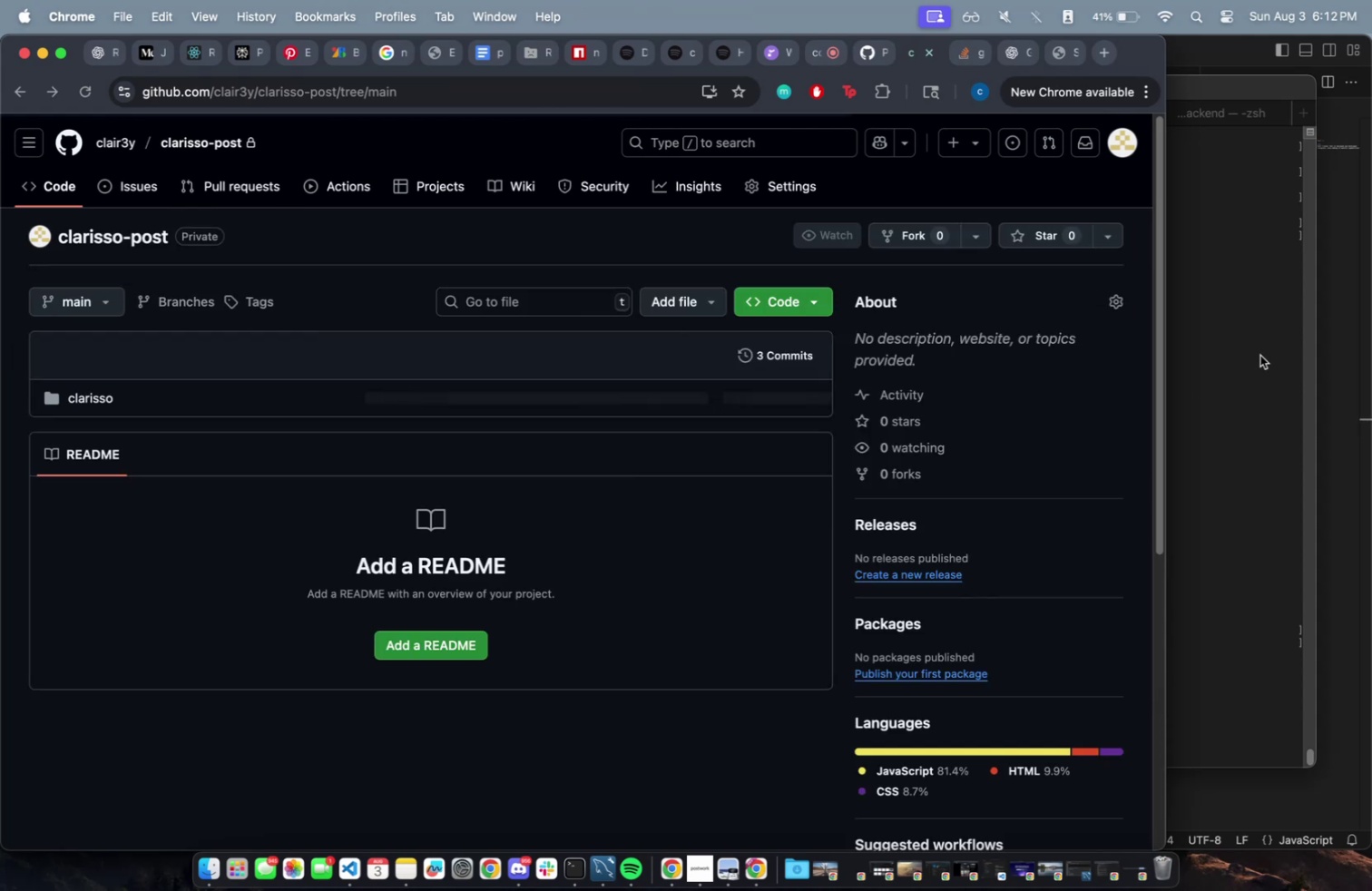 
left_click([1260, 353])
 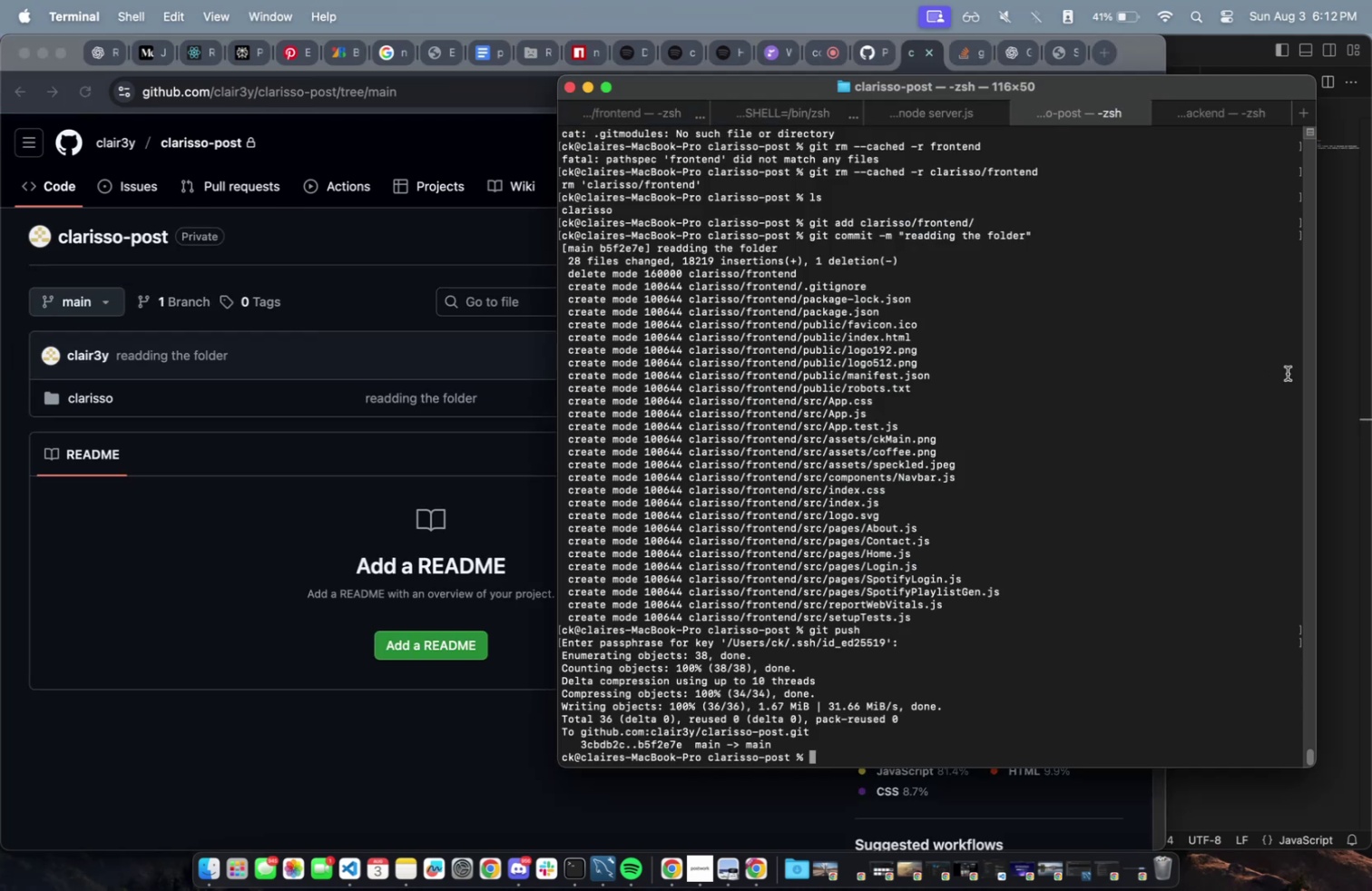 
type(go)
key(Backspace)
type(it satt)
key(Backspace)
key(Backspace)
key(Backspace)
type(tatus)
 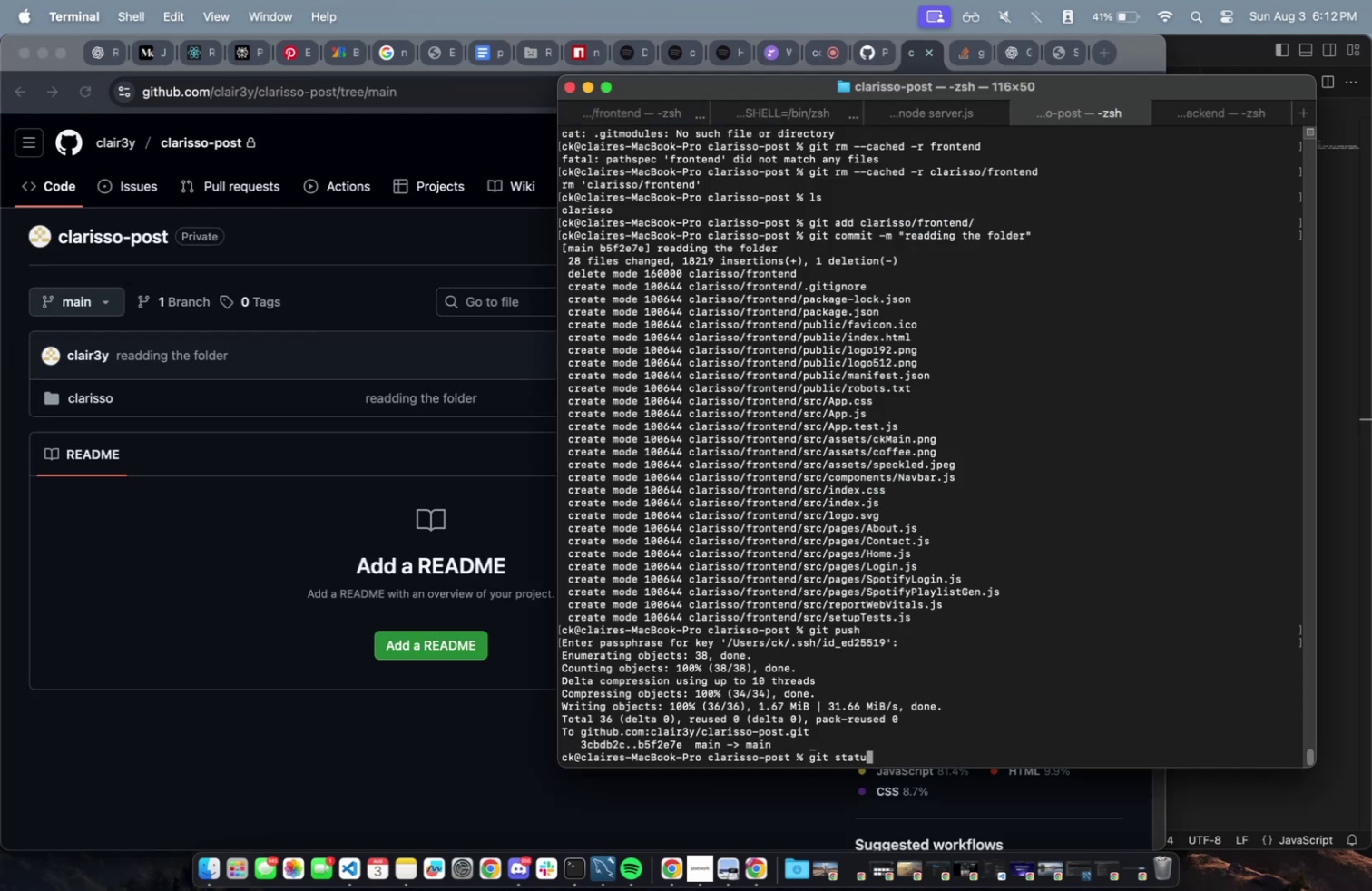 
key(Enter)
 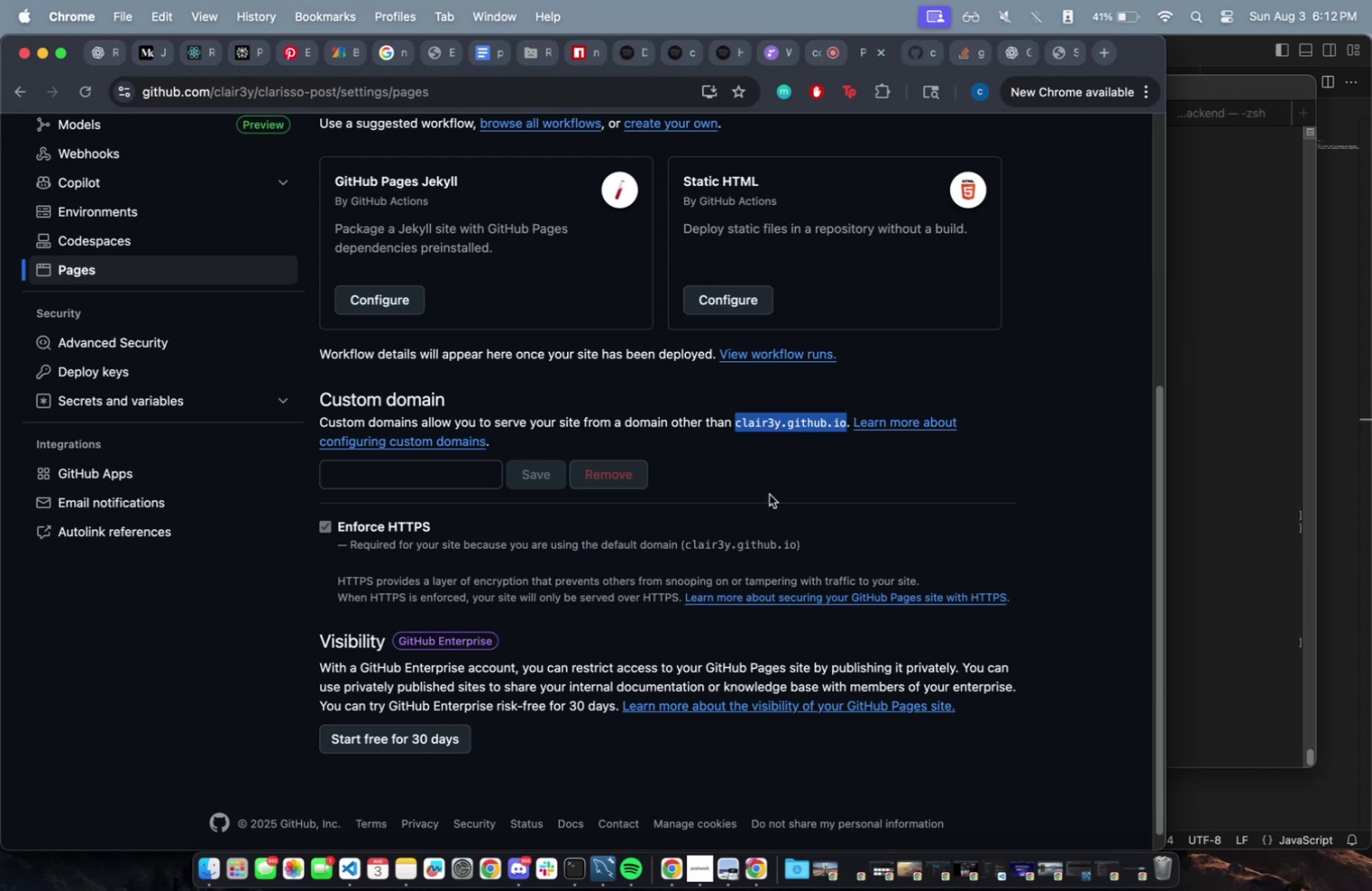 
wait(6.09)
 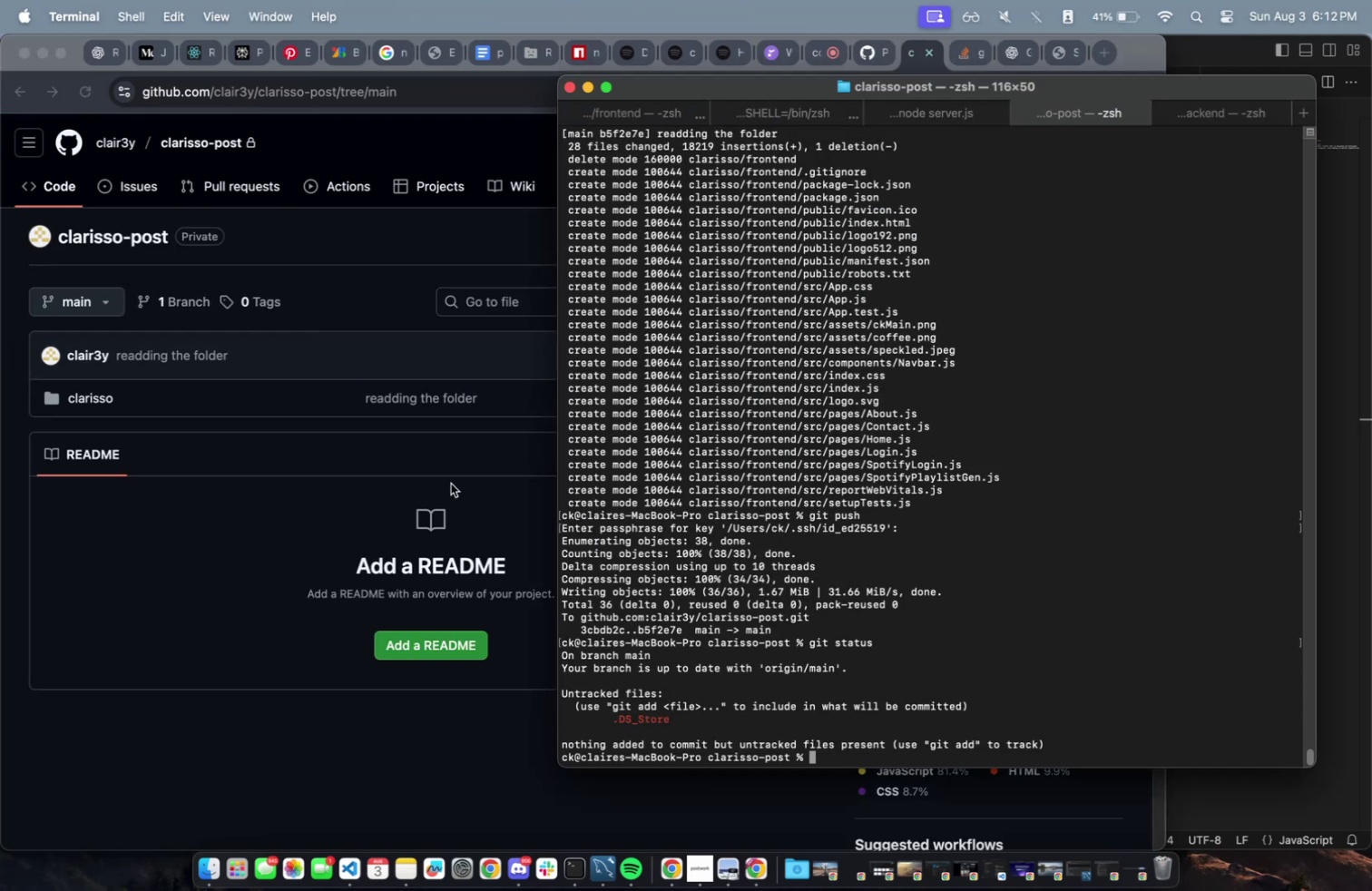 
scroll: coordinate [693, 560], scroll_direction: up, amount: 14.0
 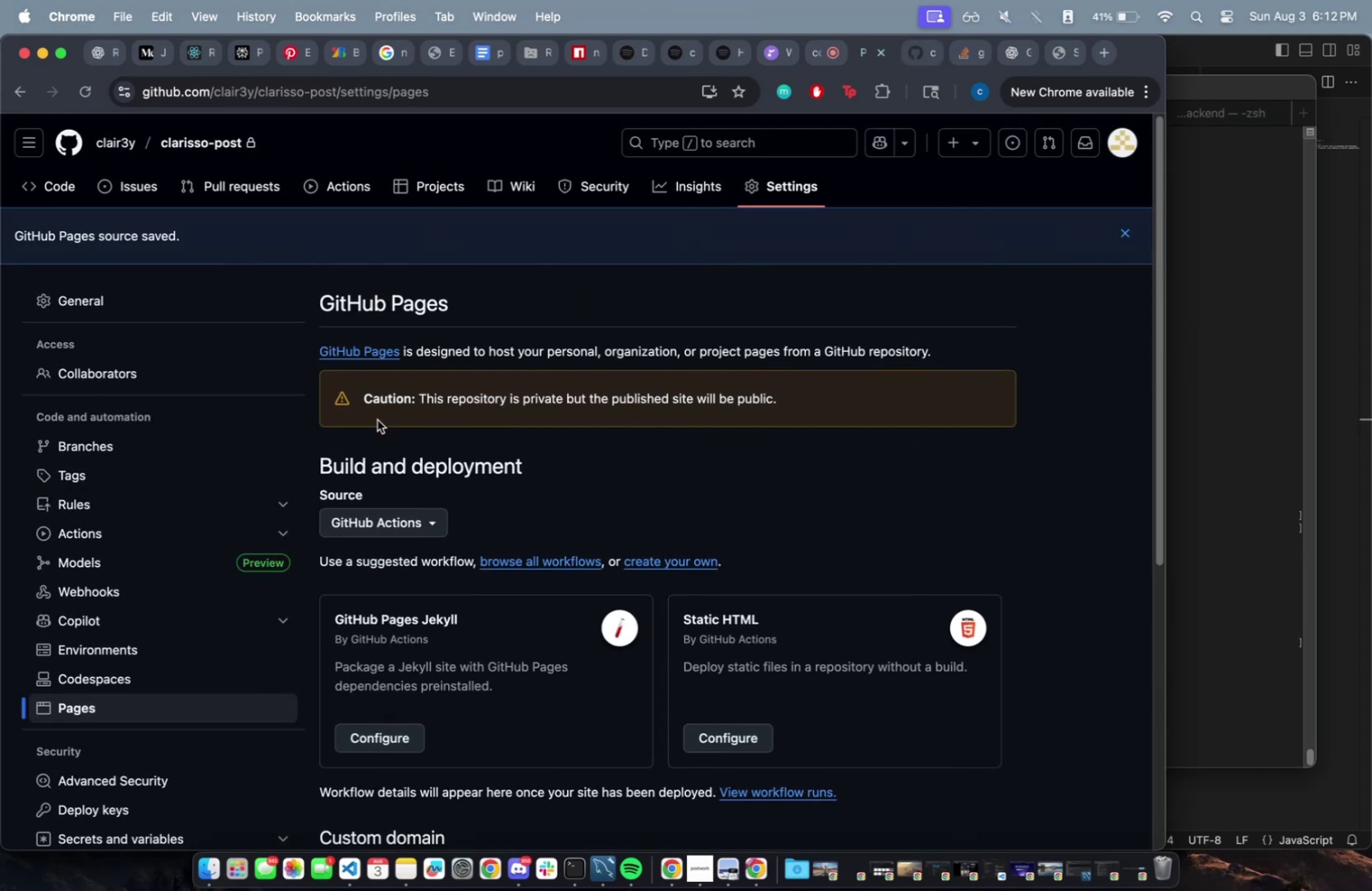 
double_click([377, 349])
 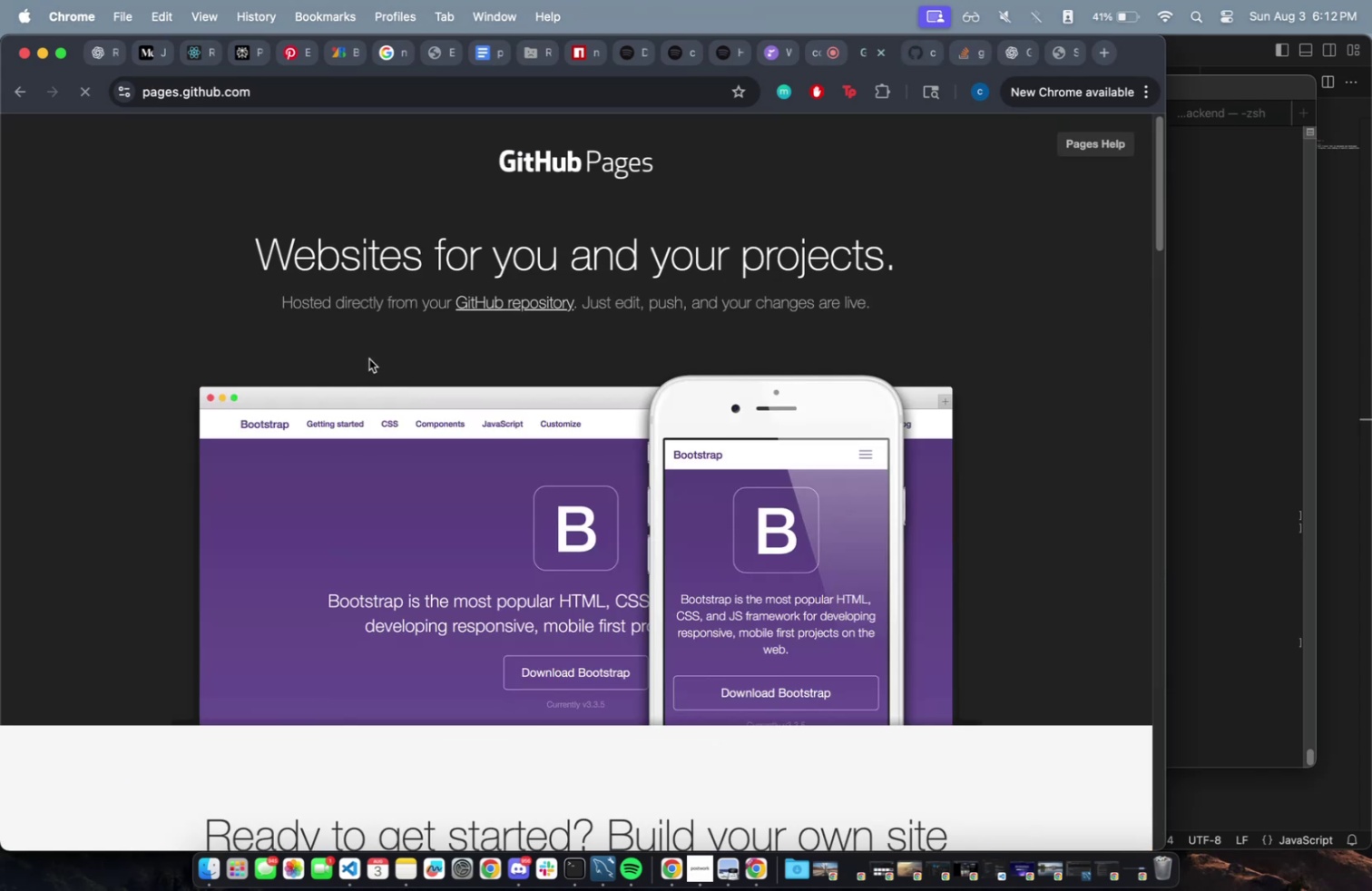 
scroll: coordinate [488, 550], scroll_direction: down, amount: 71.0
 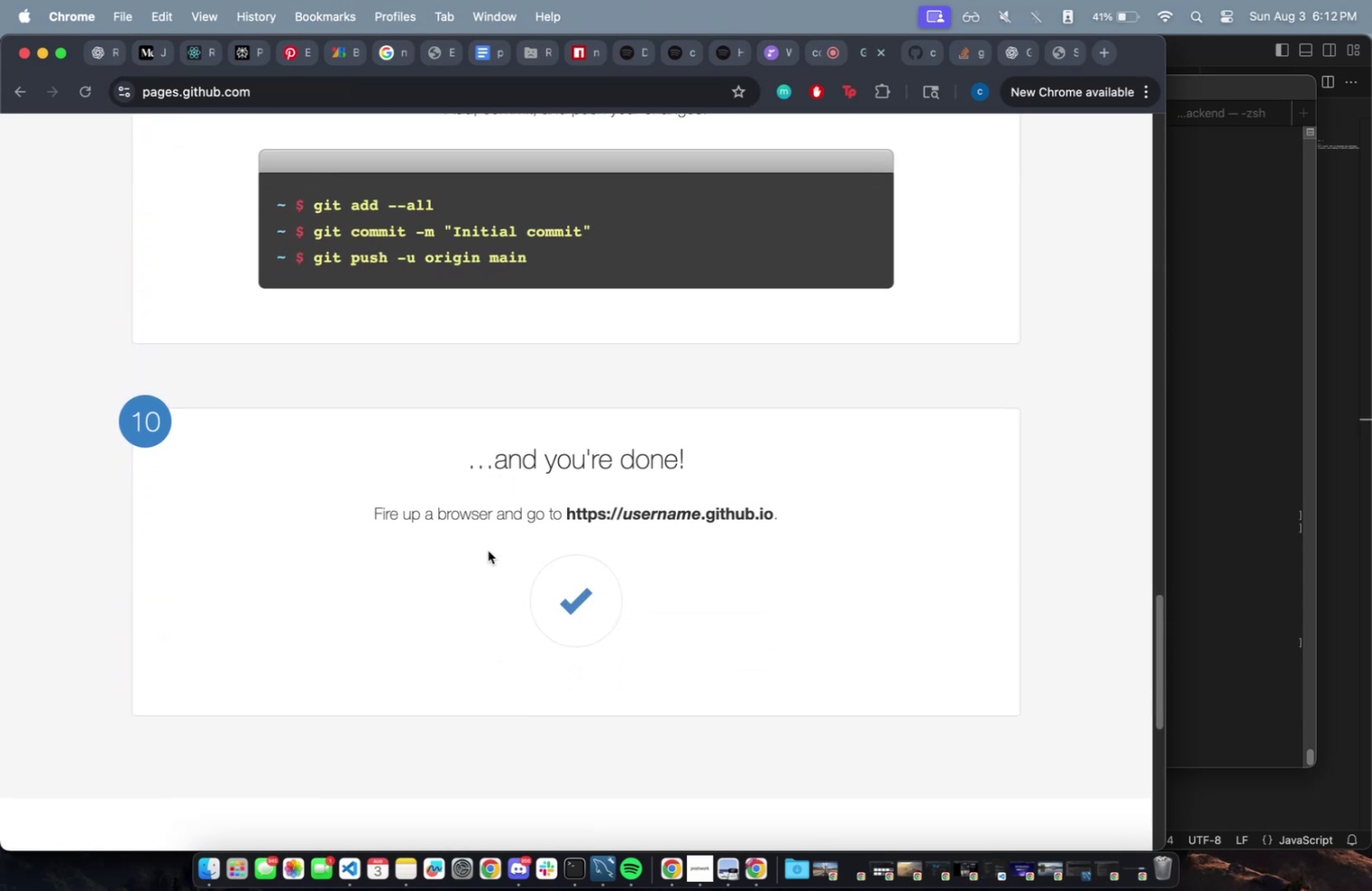 
scroll: coordinate [485, 551], scroll_direction: up, amount: 9.0
 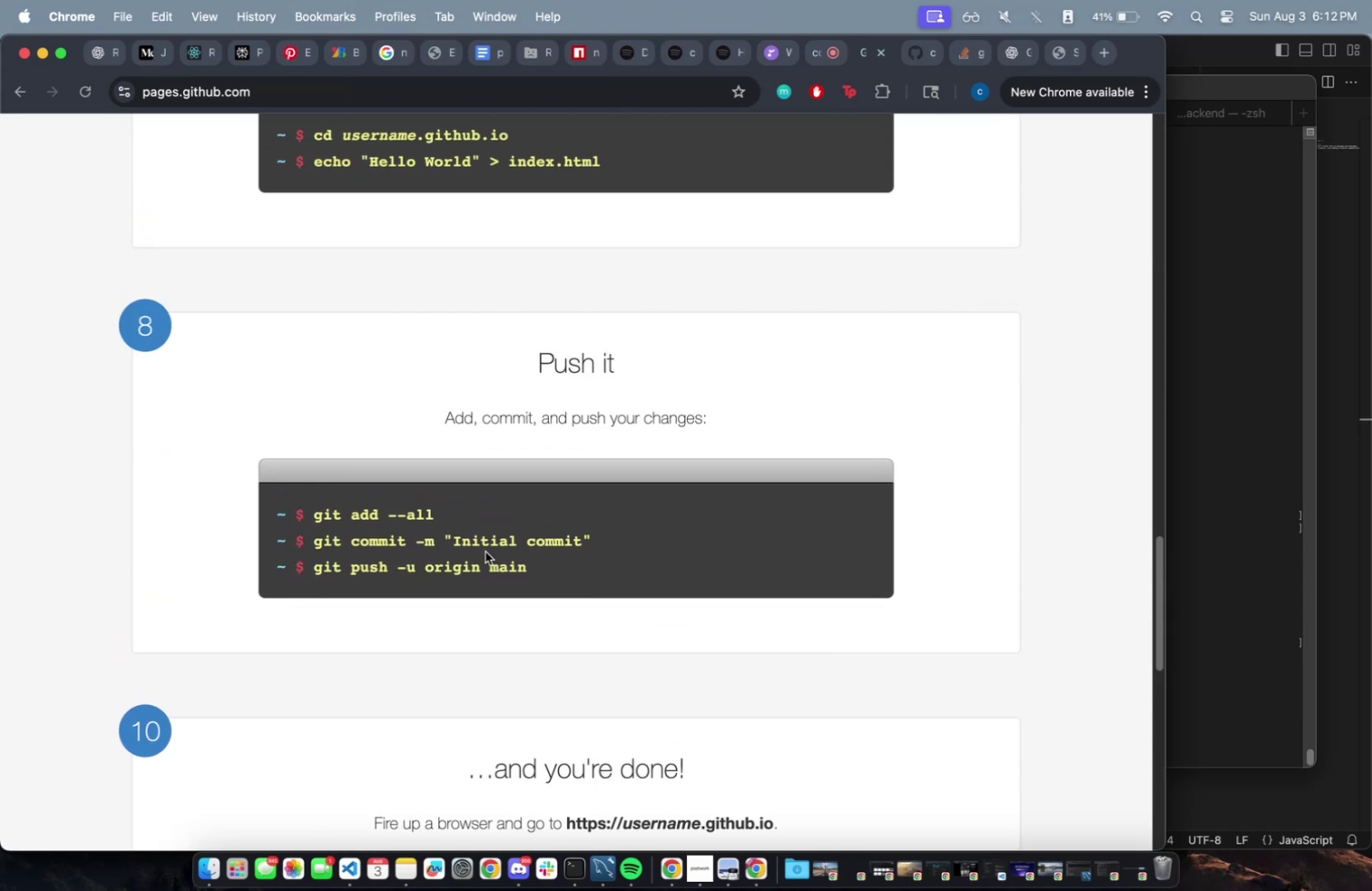 
scroll: coordinate [479, 553], scroll_direction: down, amount: 39.0
 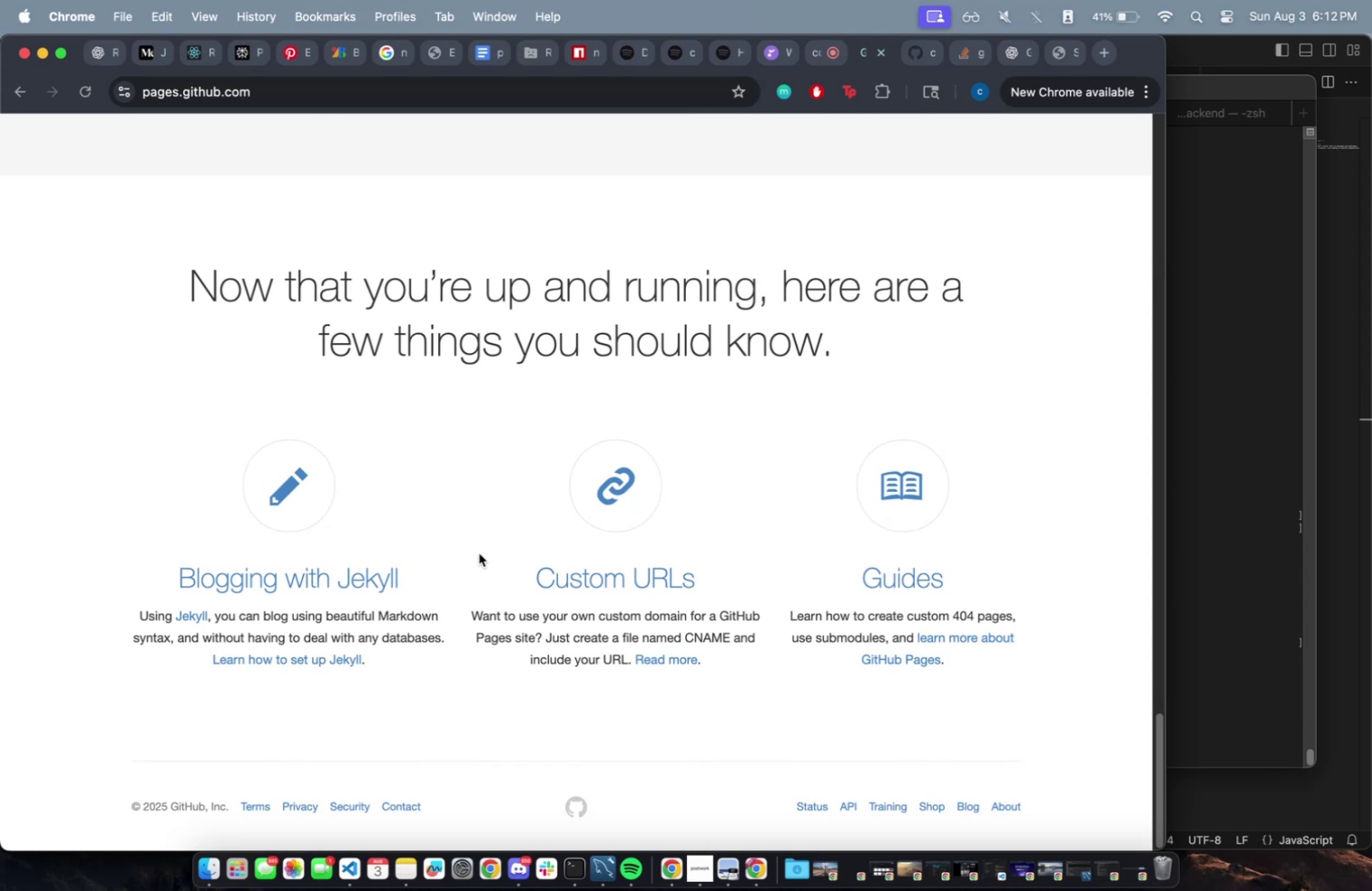 
scroll: coordinate [803, 353], scroll_direction: up, amount: 91.0
 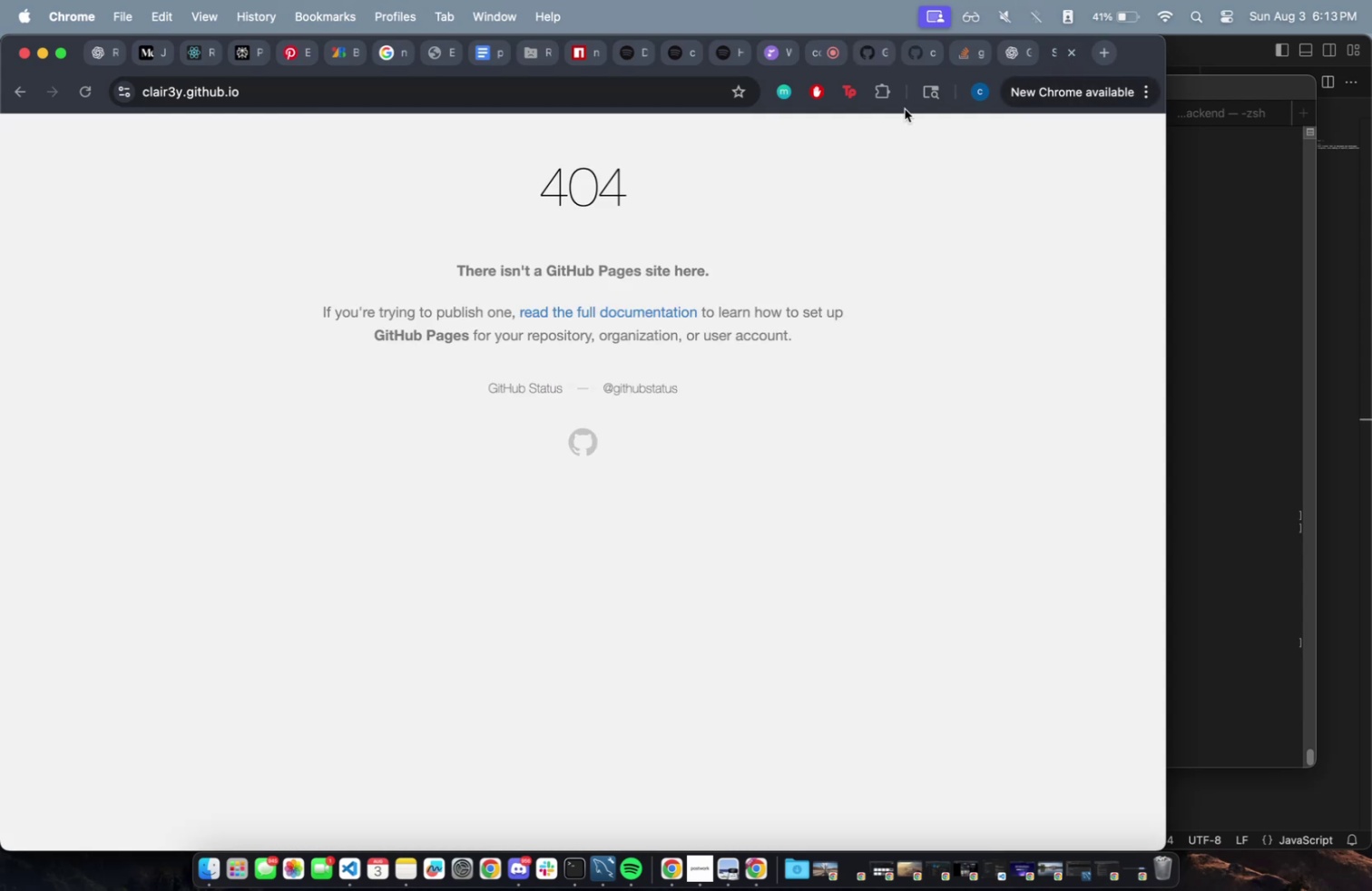 
key(Meta+CommandLeft)
 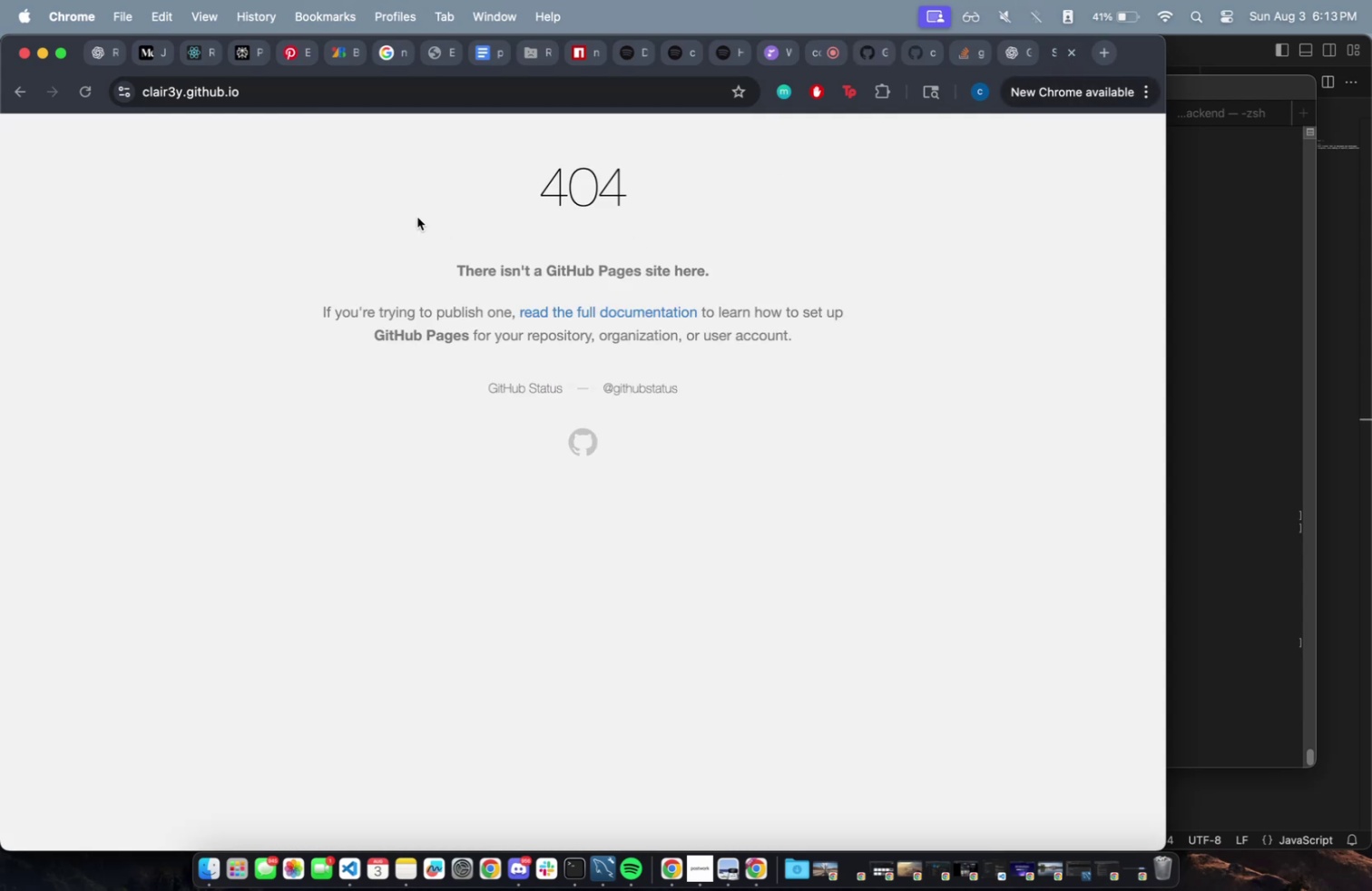 
key(Meta+R)
 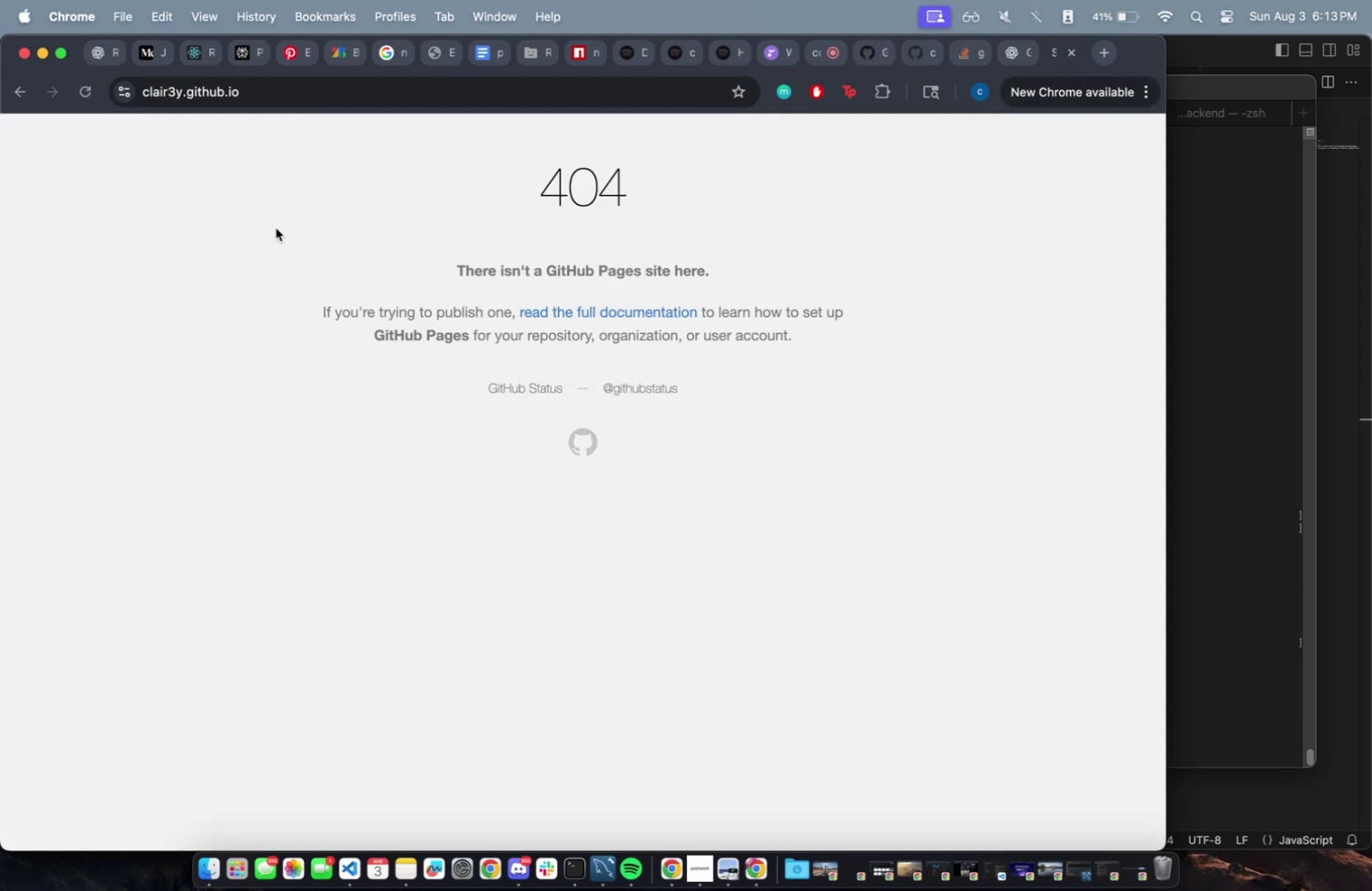 
key(Meta+CommandLeft)
 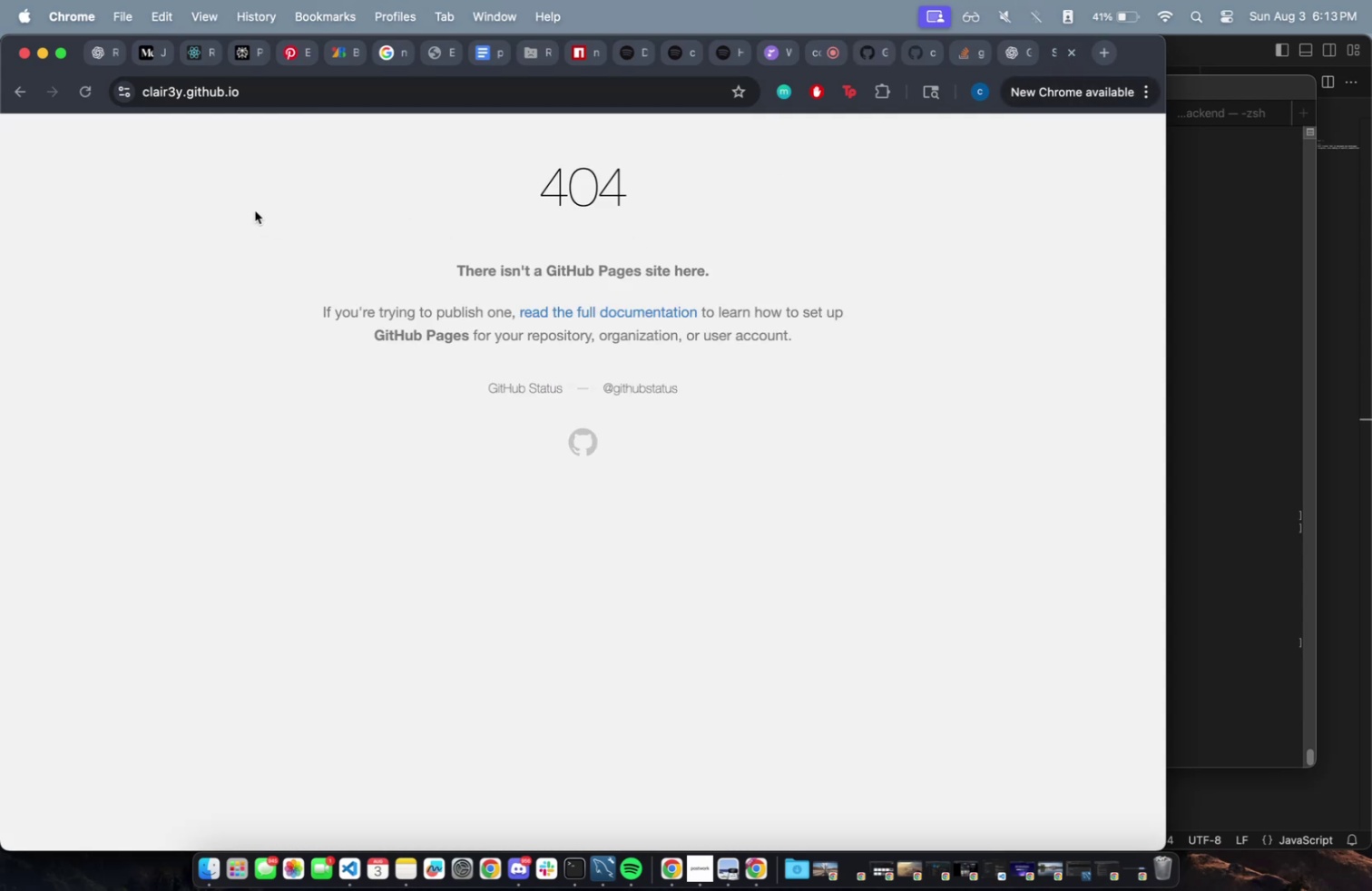 
key(Meta+R)
 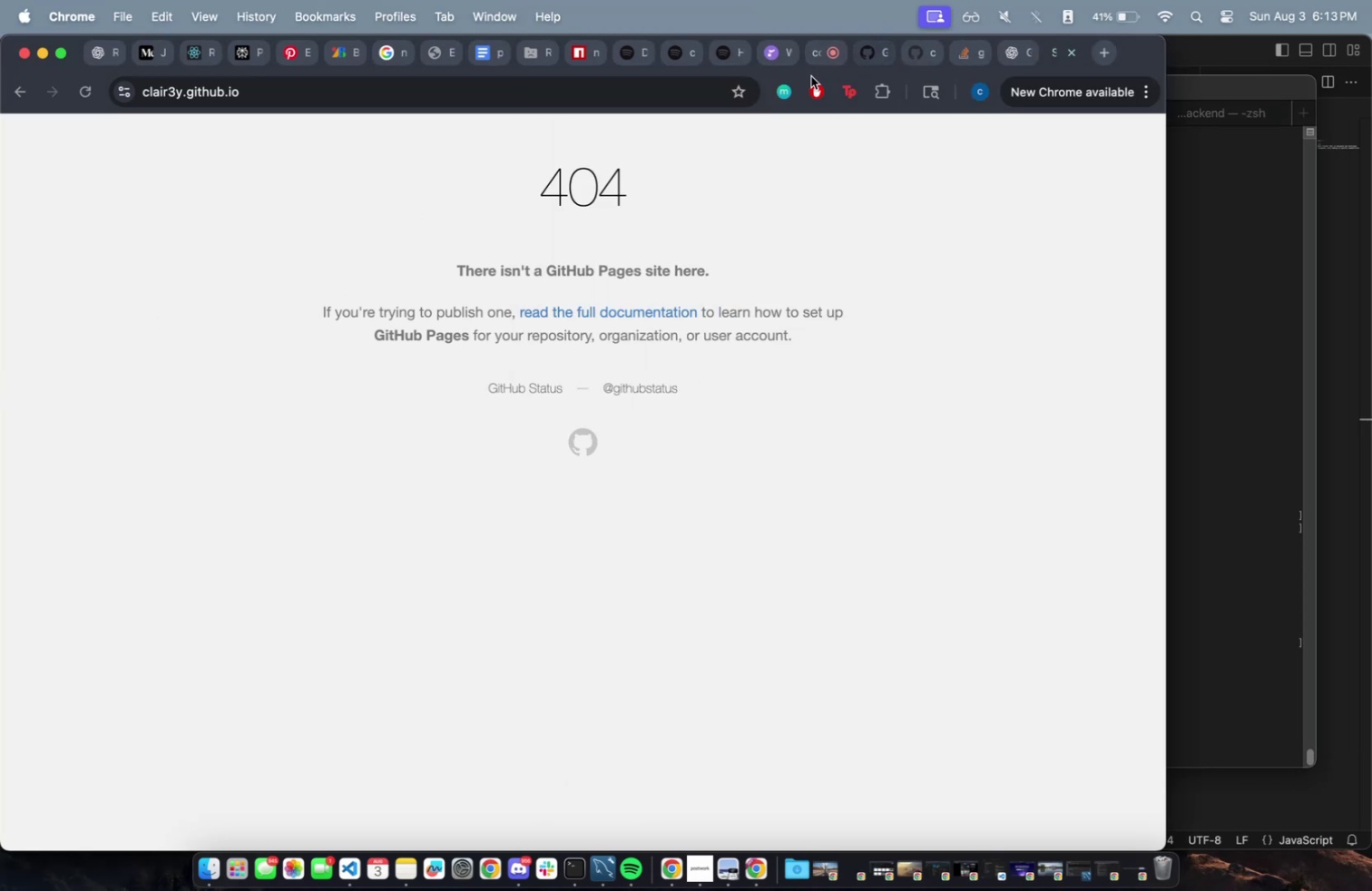 
wait(5.72)
 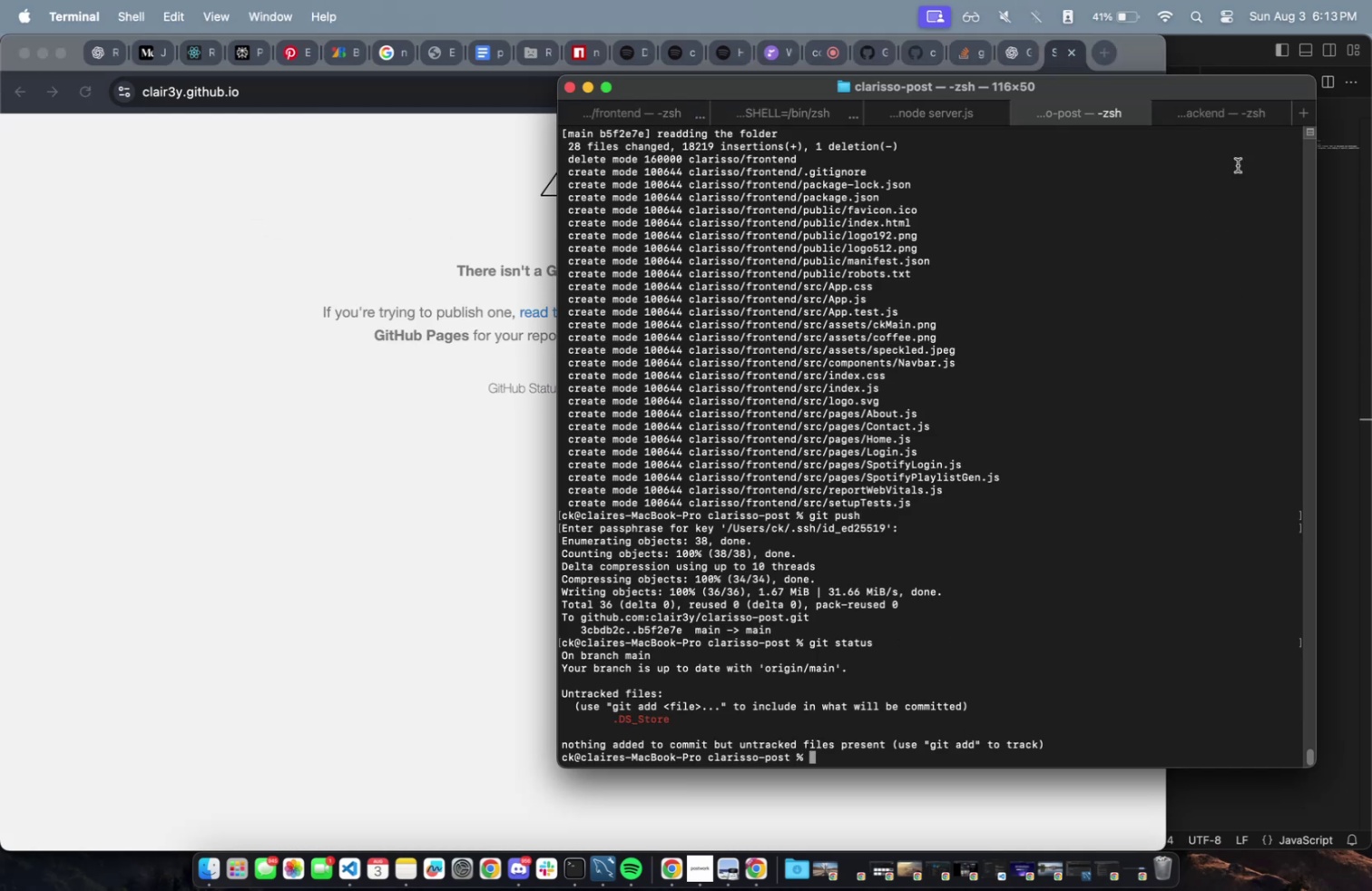 
left_click([1008, 52])
 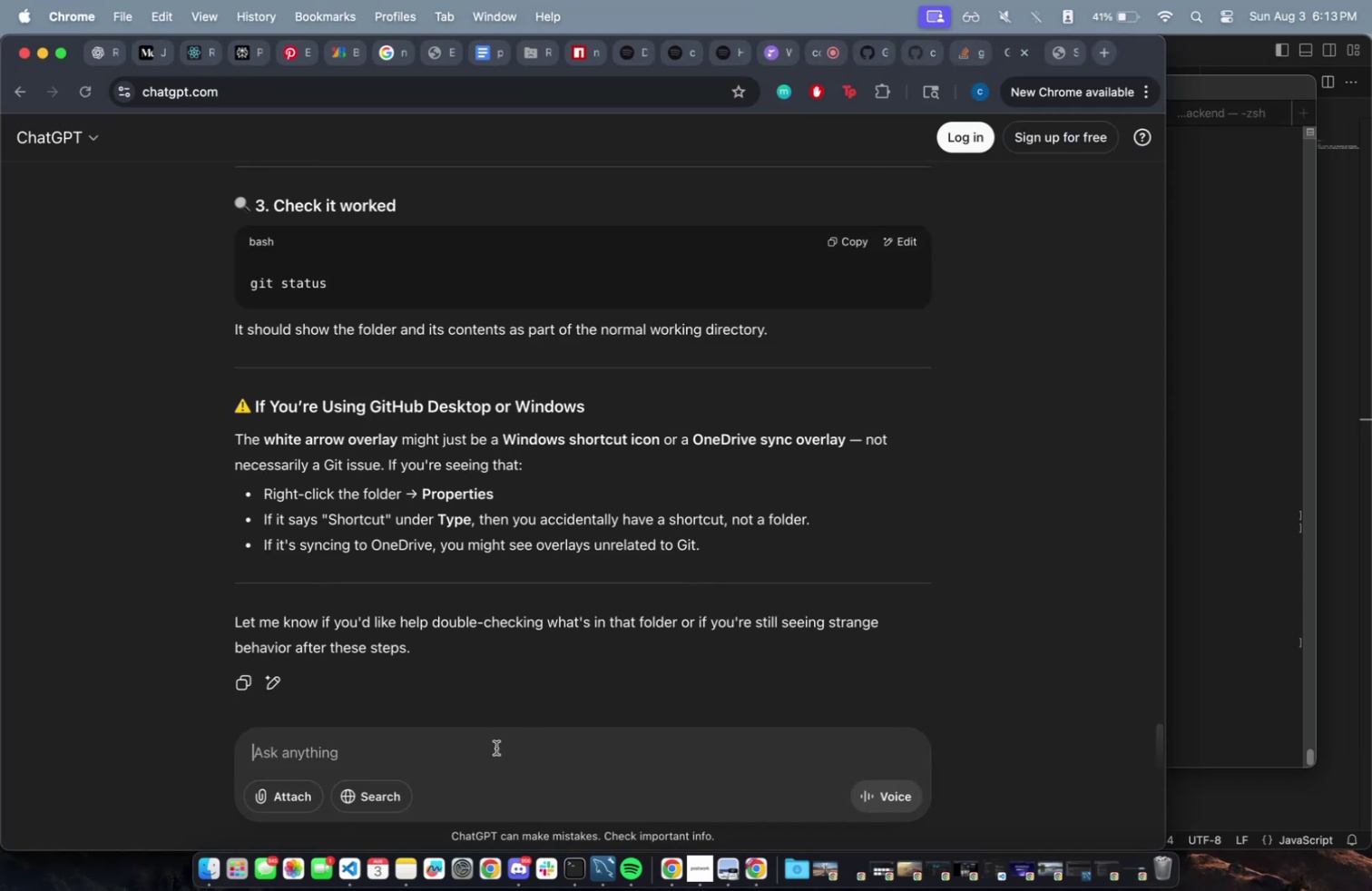 
type(github publish page)
 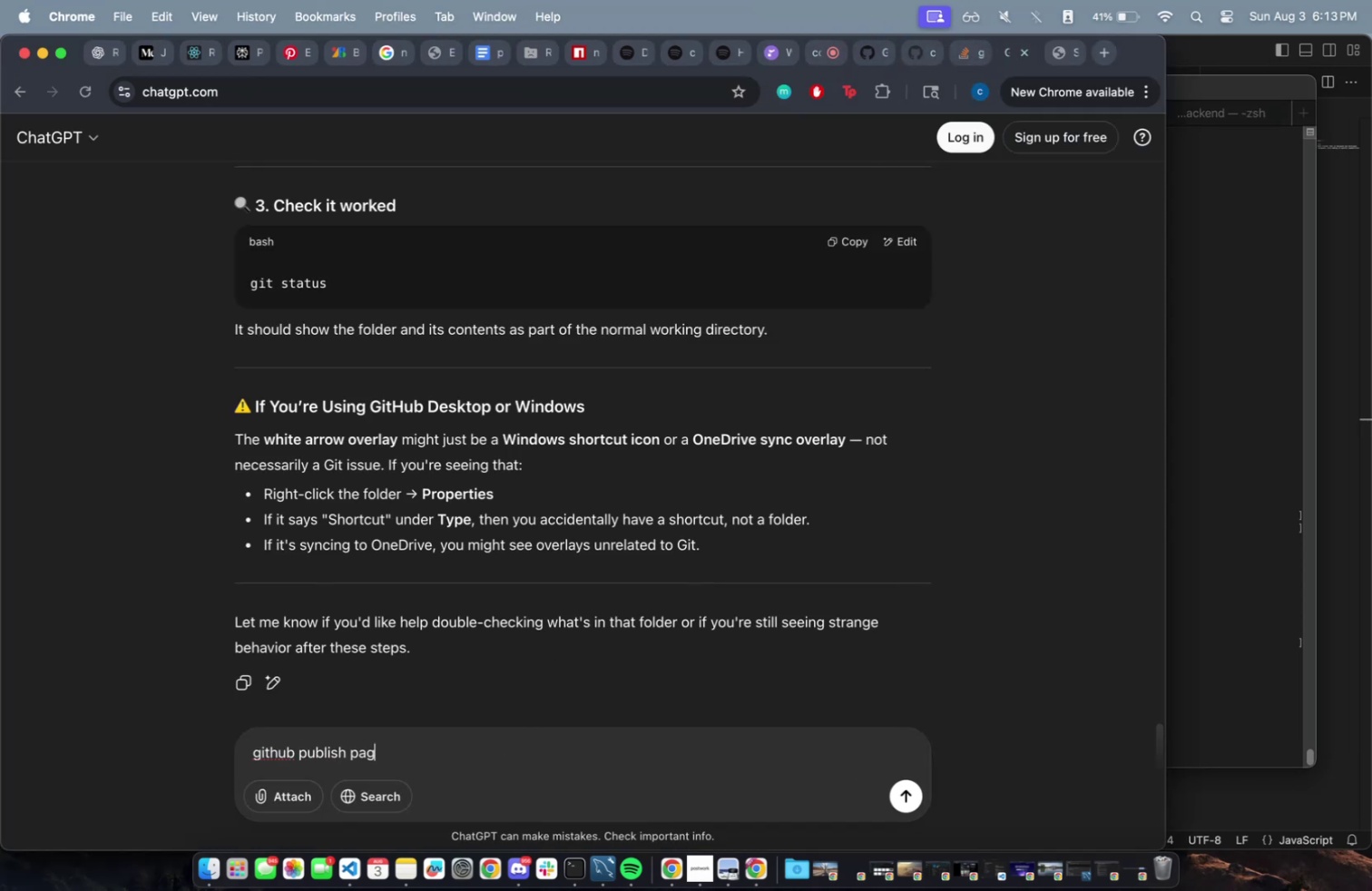 
key(Enter)
 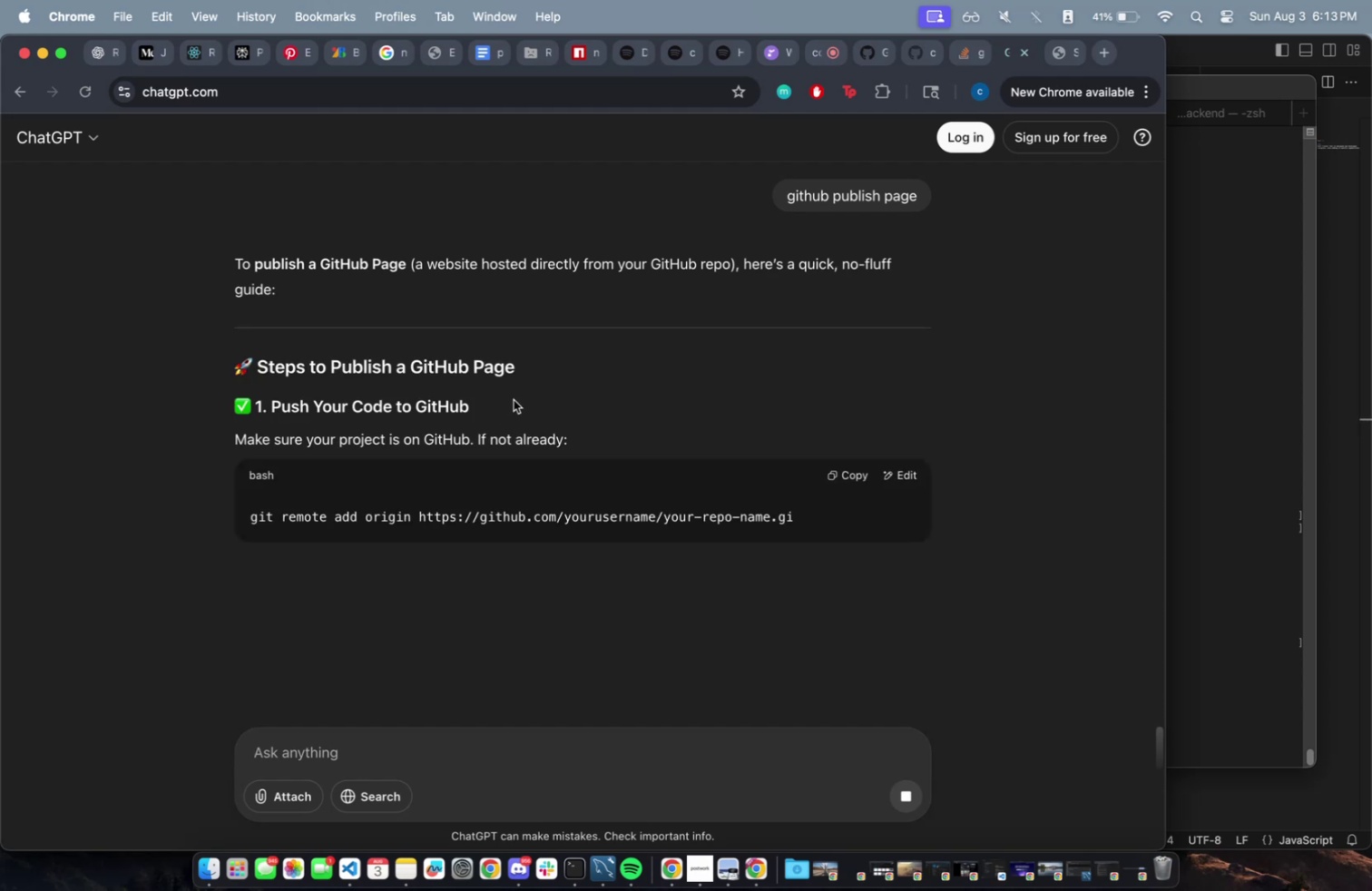 
scroll: coordinate [789, 335], scroll_direction: down, amount: 52.0
 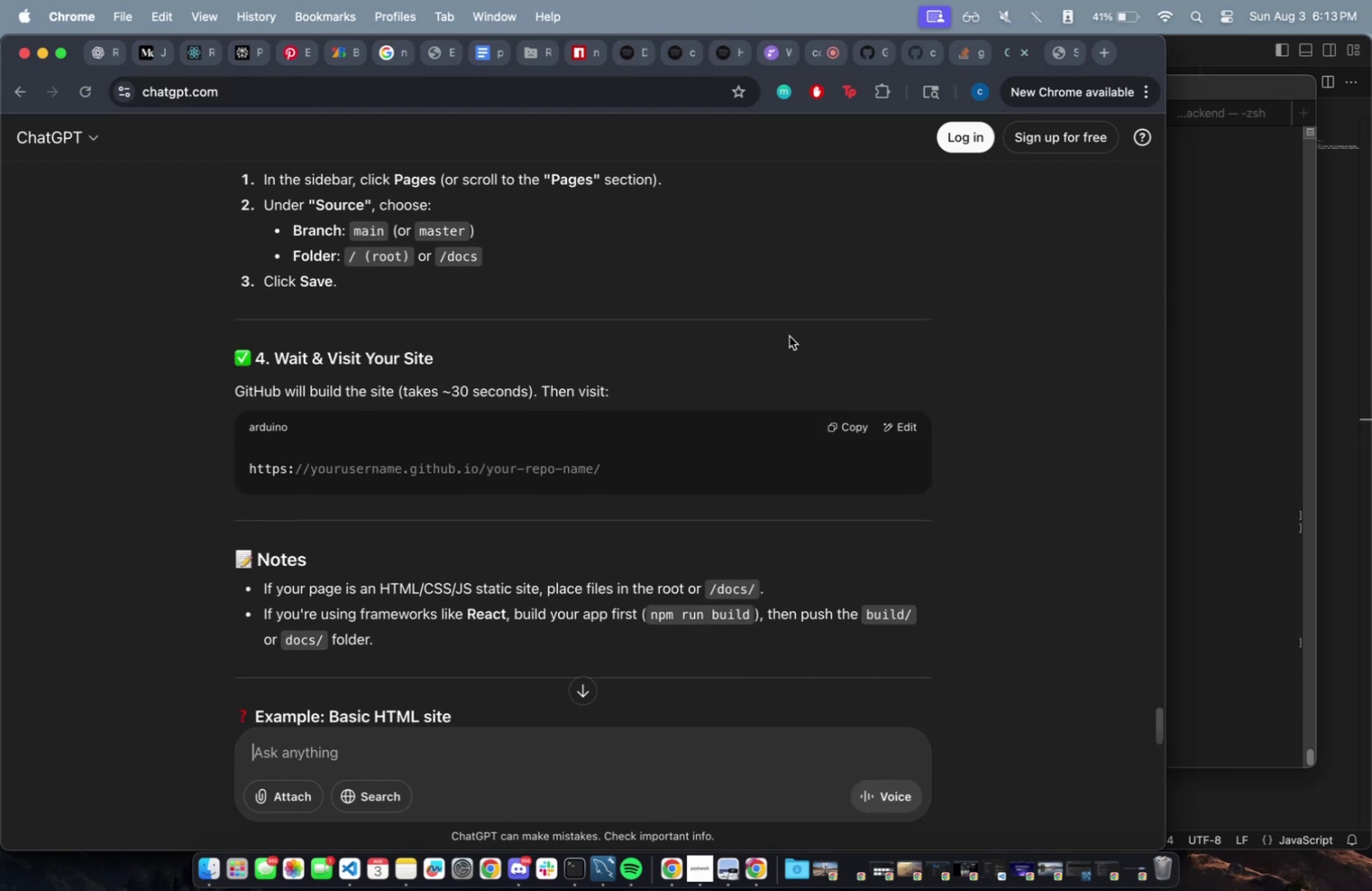 
scroll: coordinate [789, 336], scroll_direction: down, amount: 11.0
 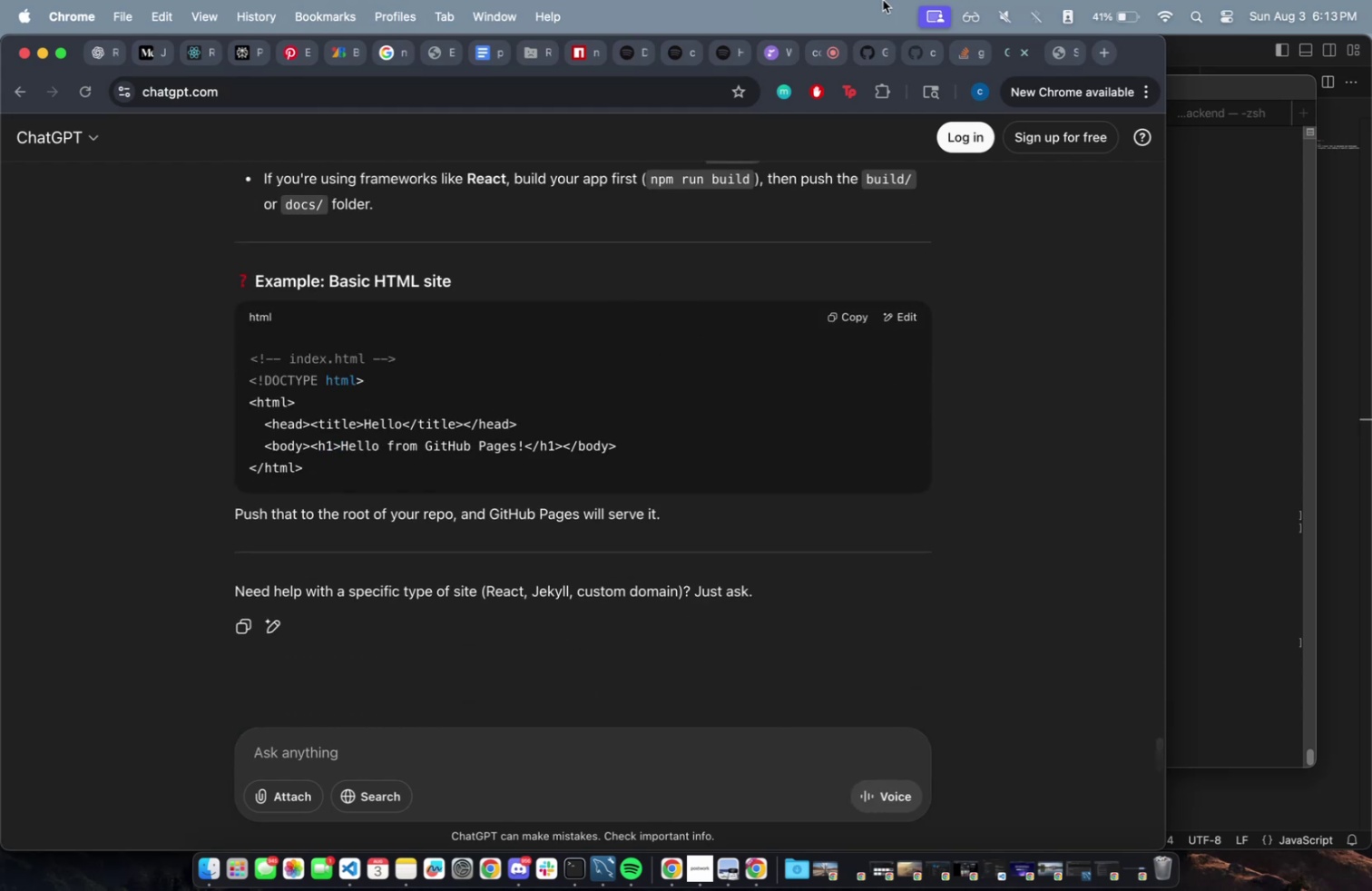 
mouse_move([1062, 62])
 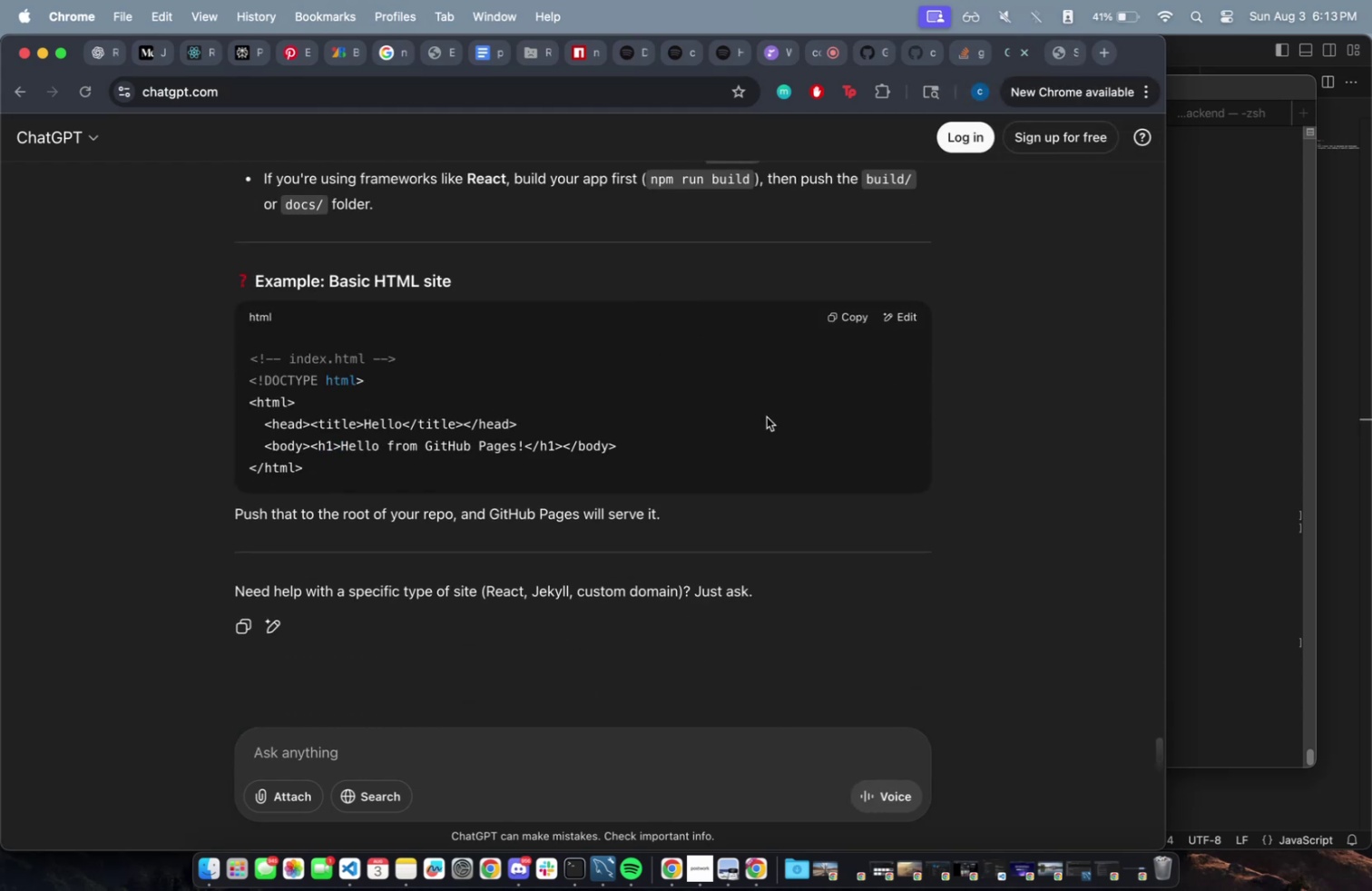 
scroll: coordinate [537, 463], scroll_direction: up, amount: 28.0
 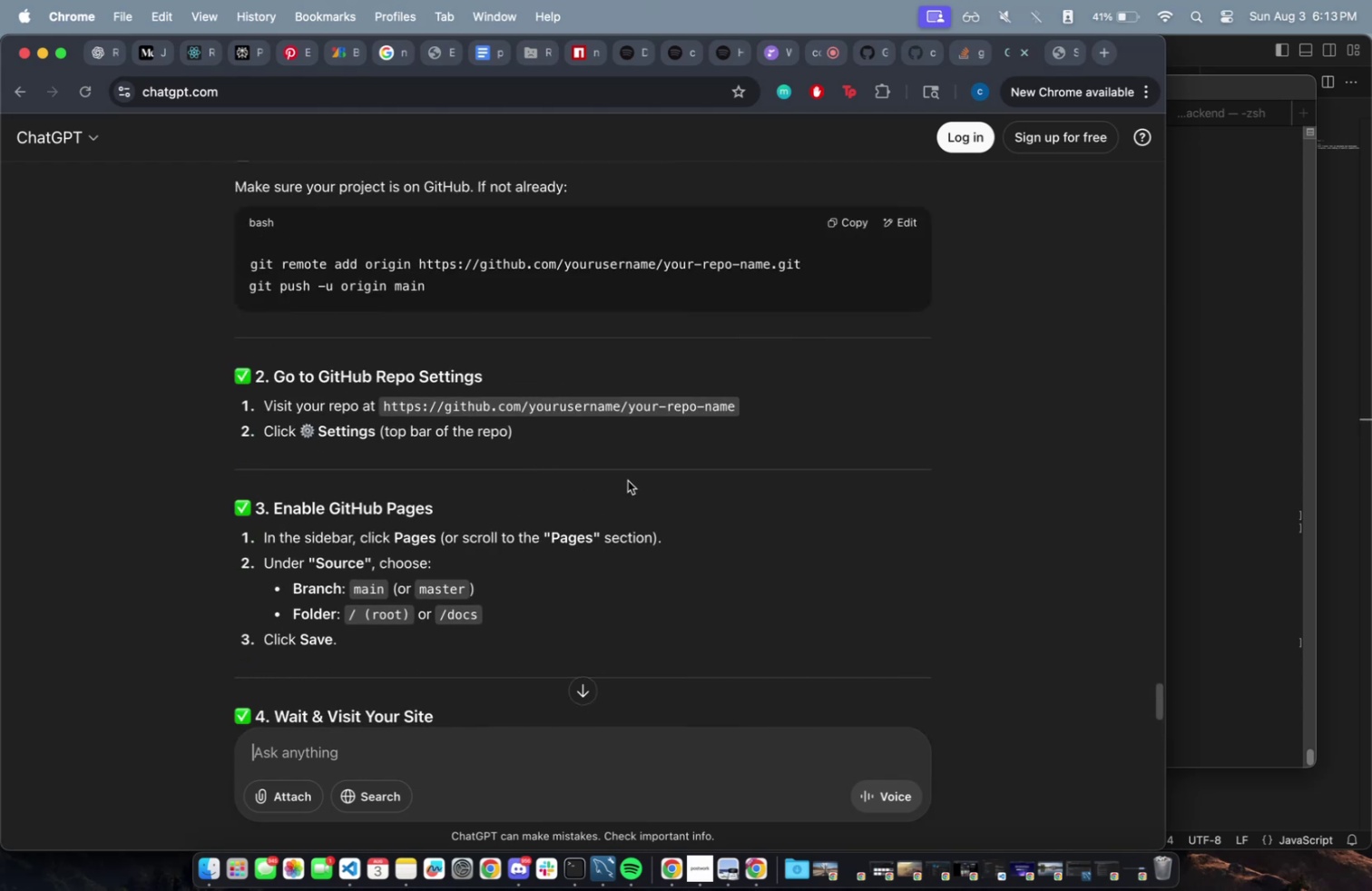 
type(its react)
 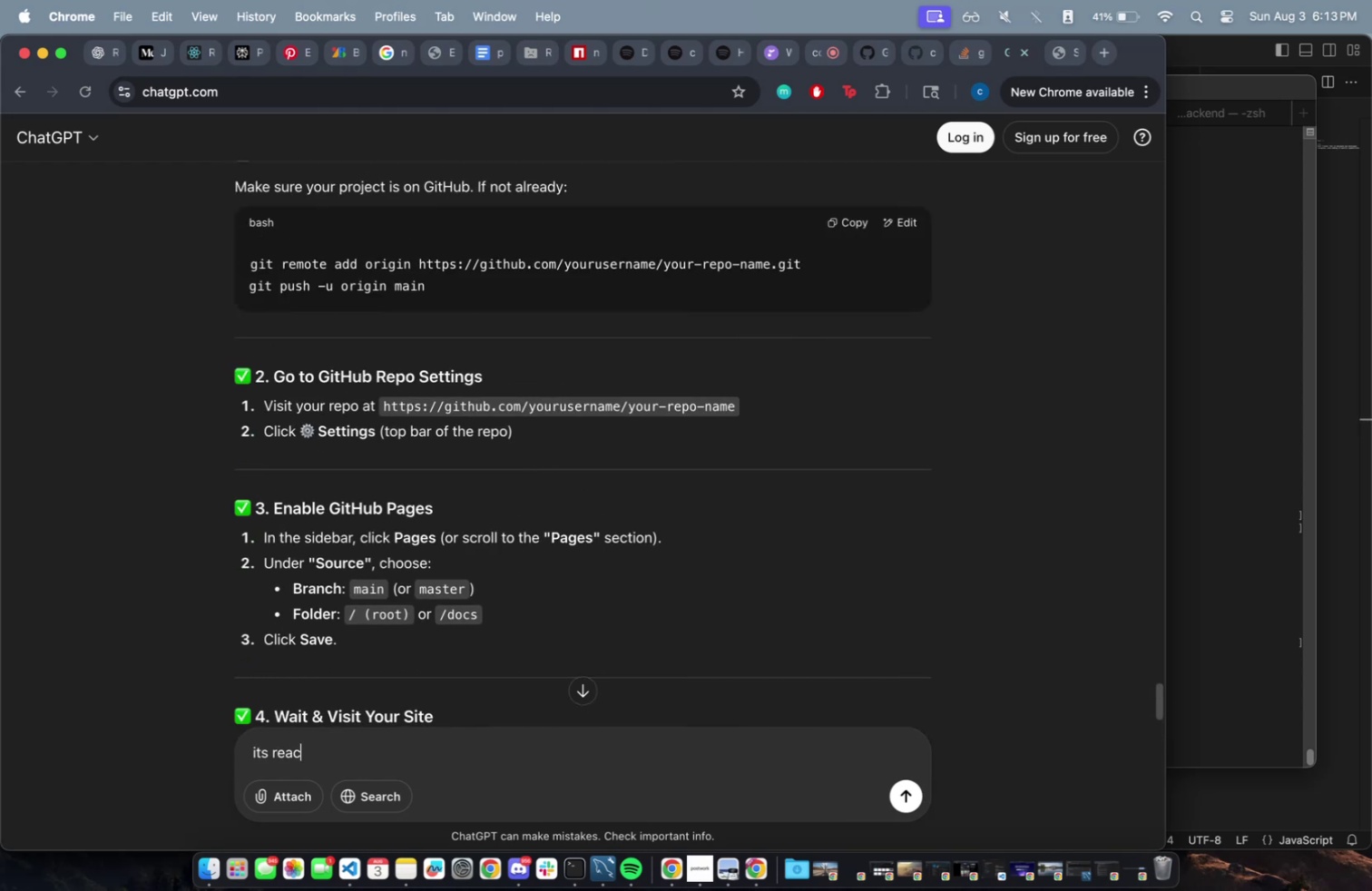 
key(Enter)
 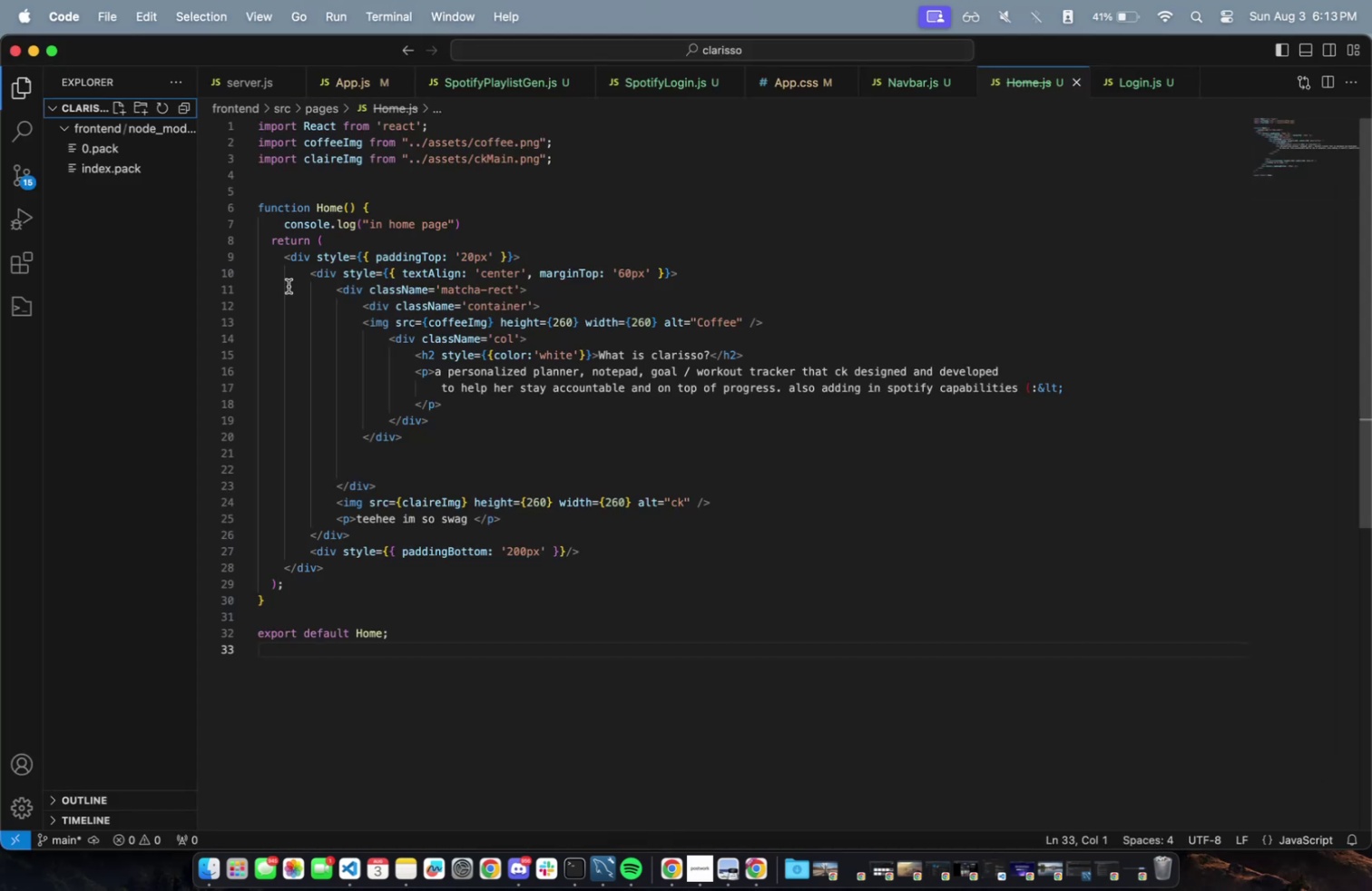 
hold_key(key=CommandLeft, duration=0.51)
 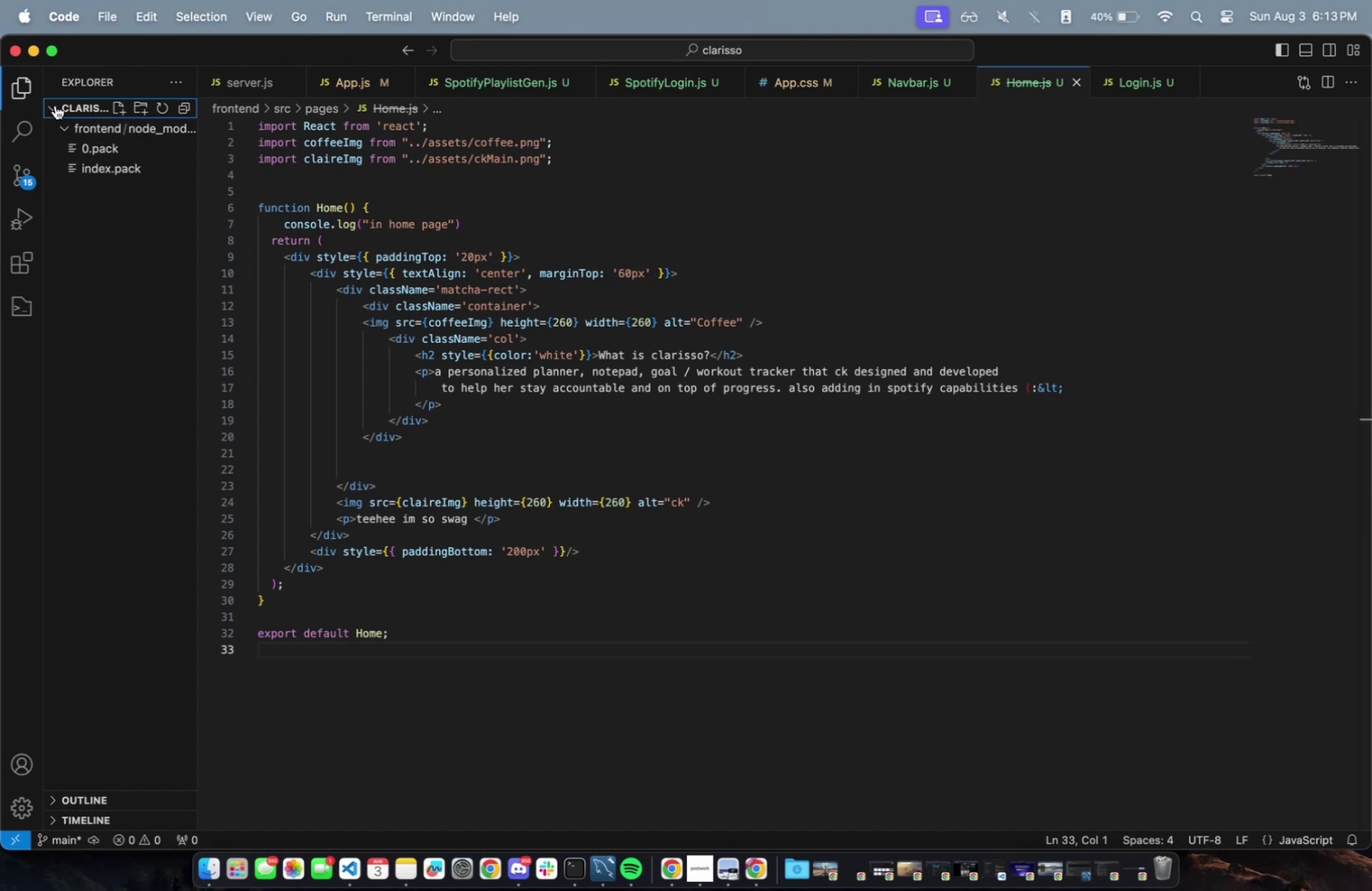 
left_click([60, 134])
 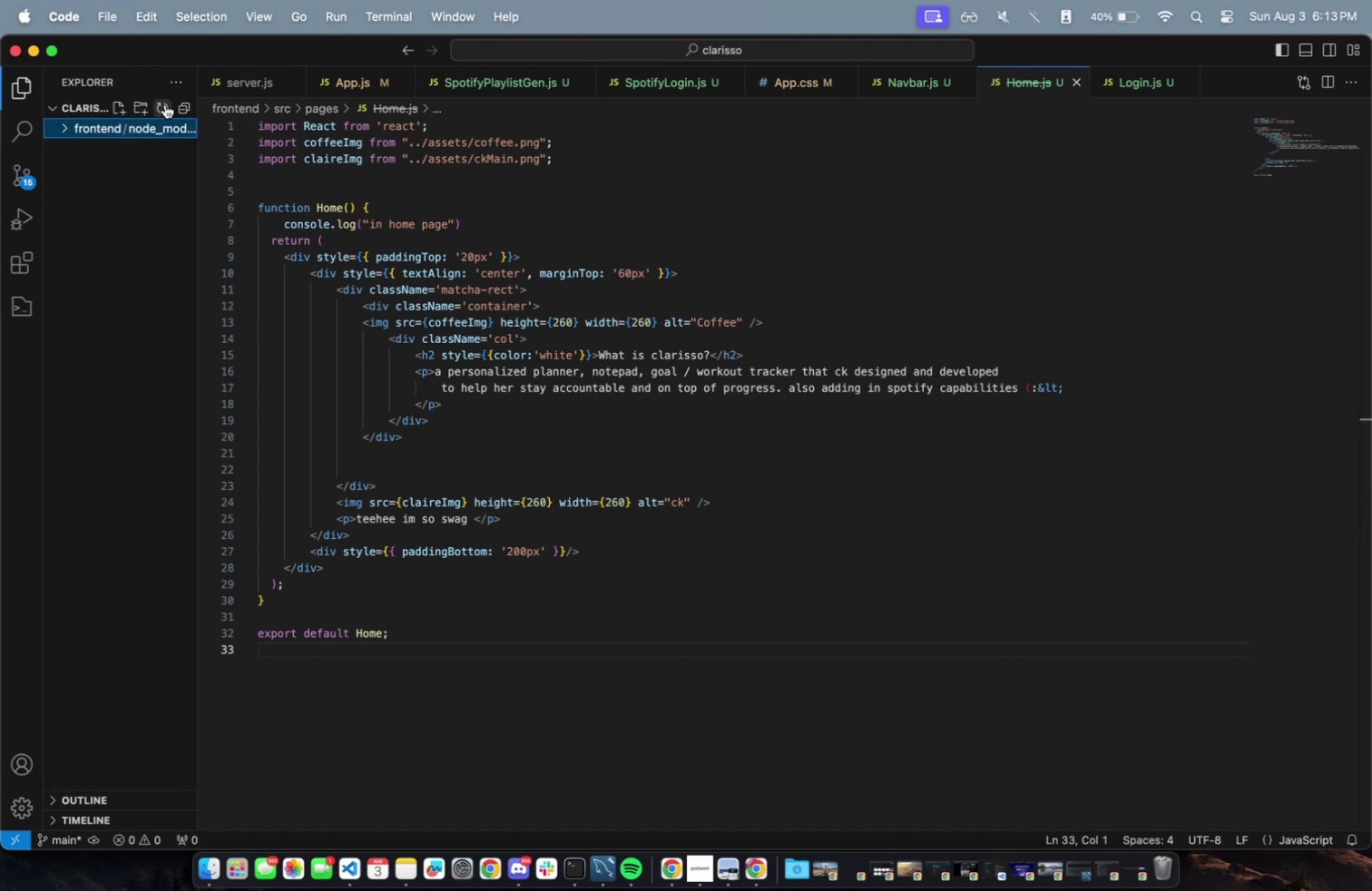 
mouse_move([51, 103])
 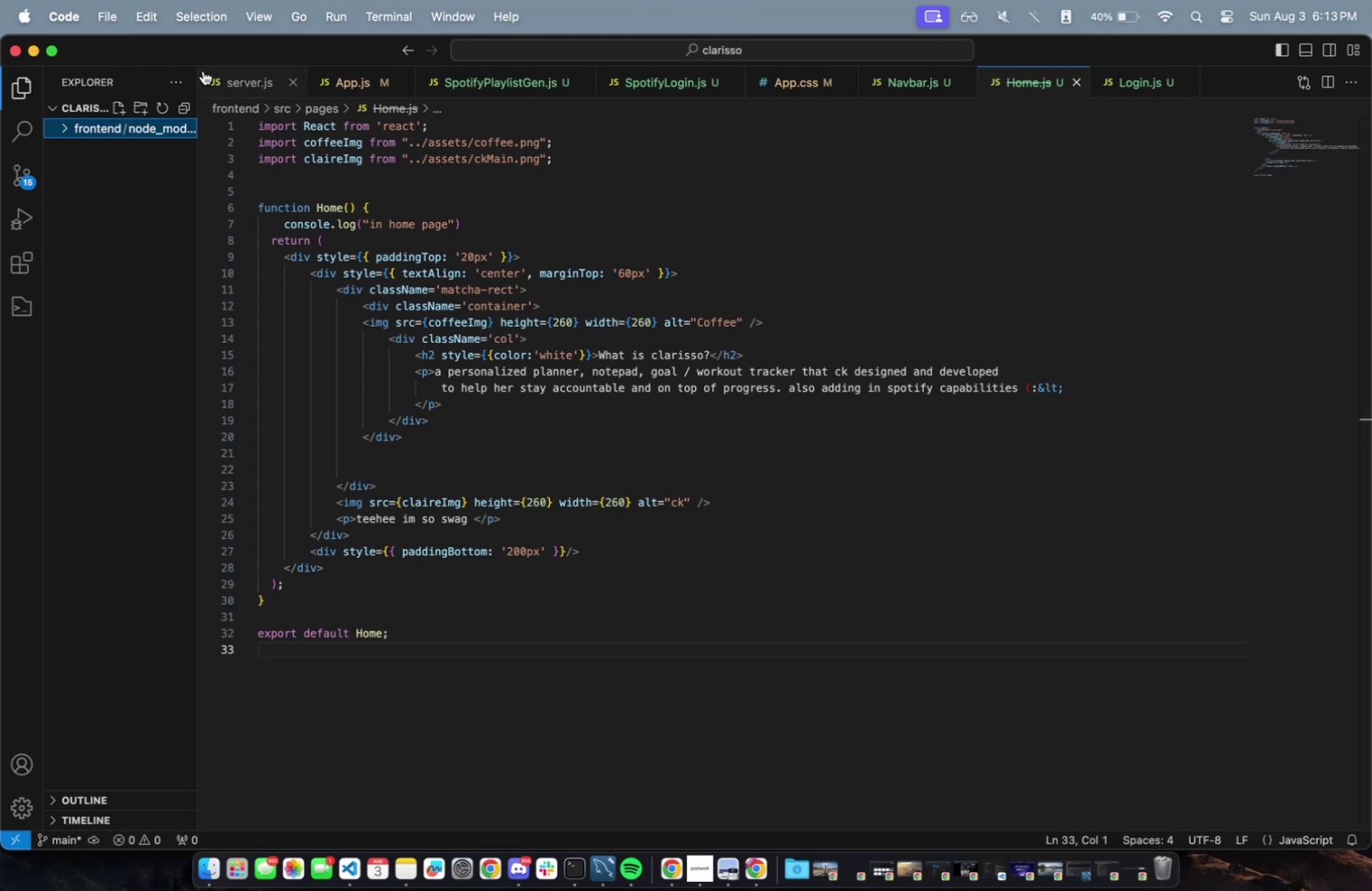 
left_click([207, 69])
 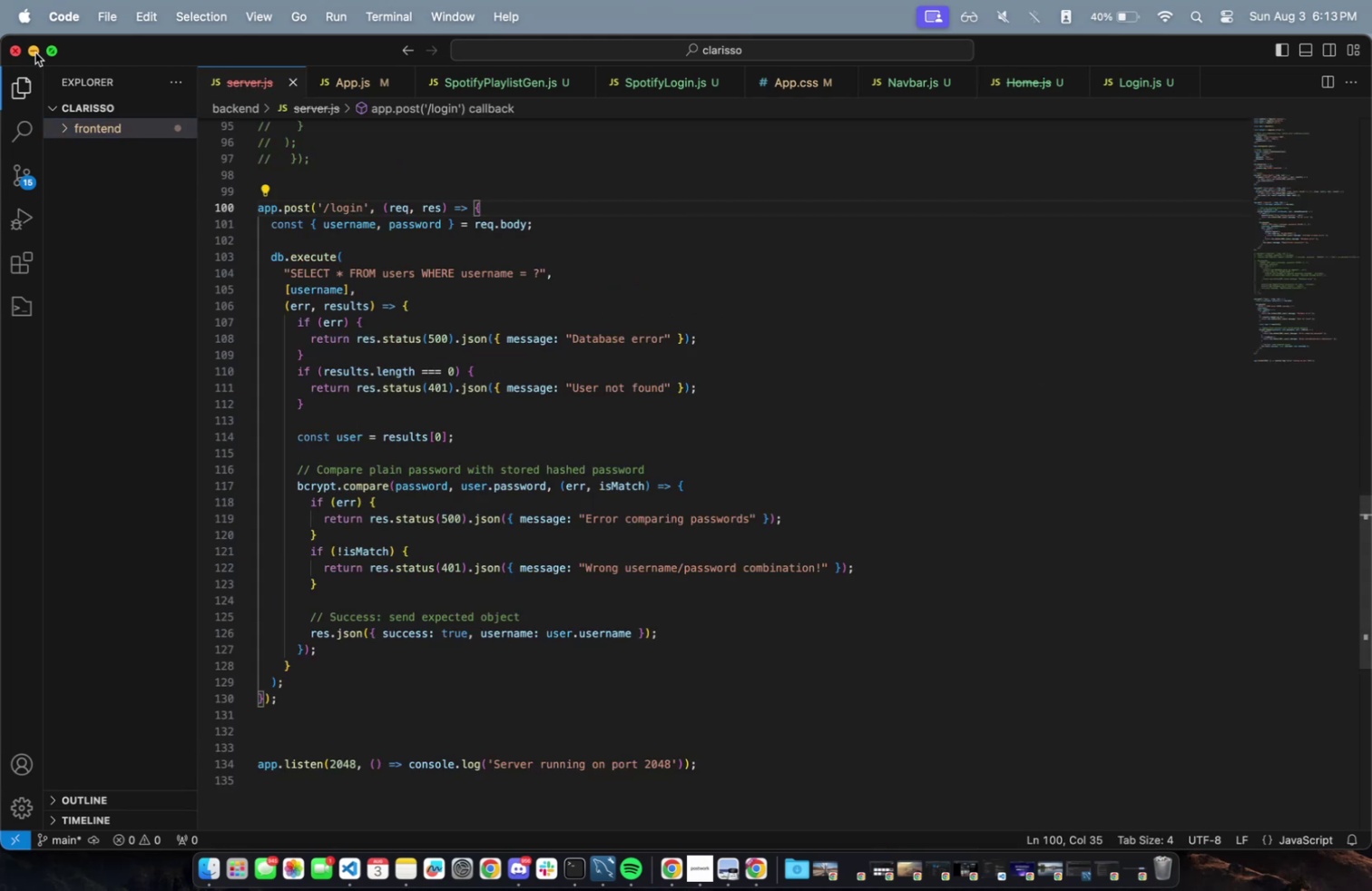 
left_click([35, 51])
 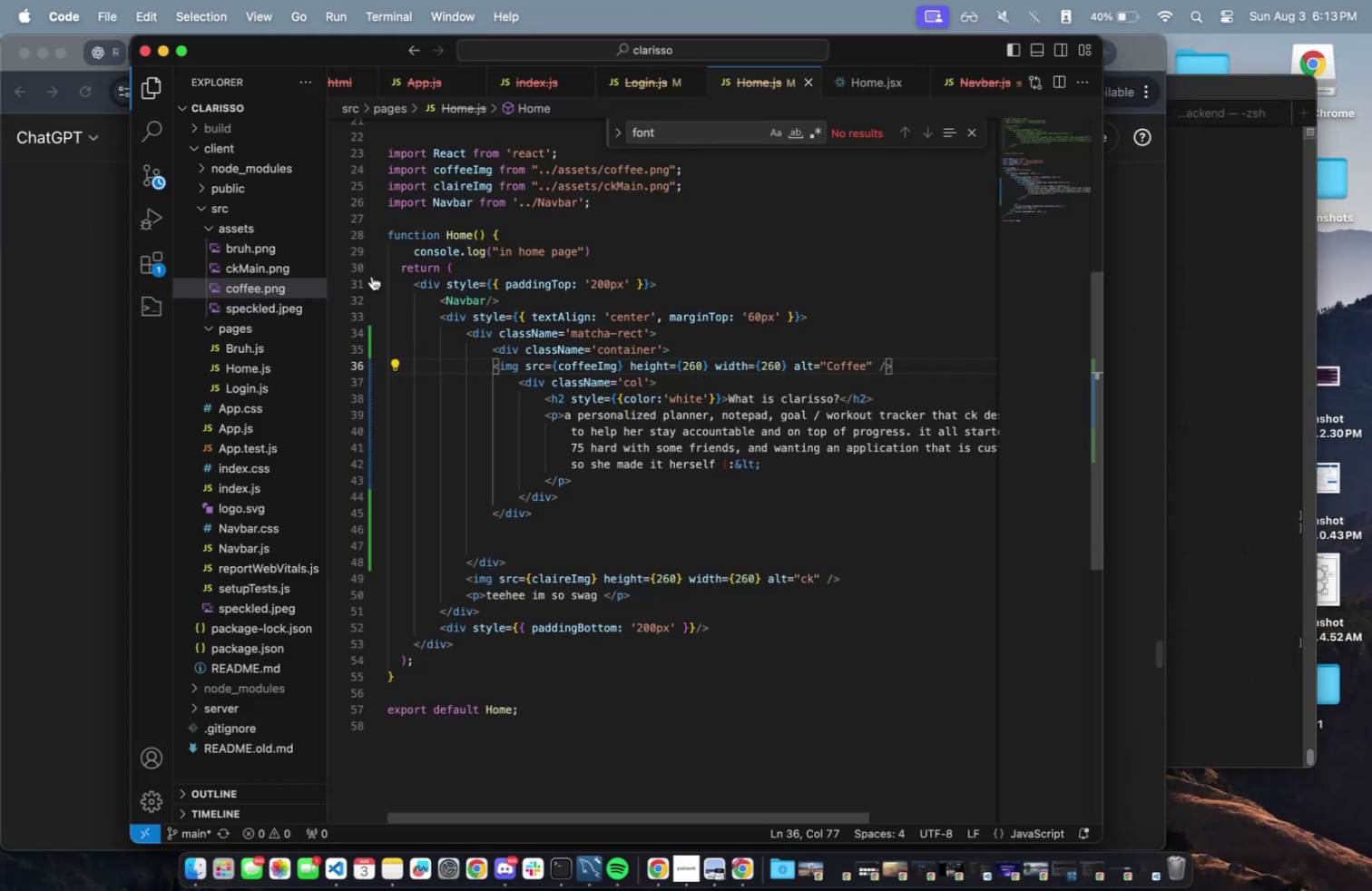 
scroll: coordinate [197, 195], scroll_direction: up, amount: 3.0
 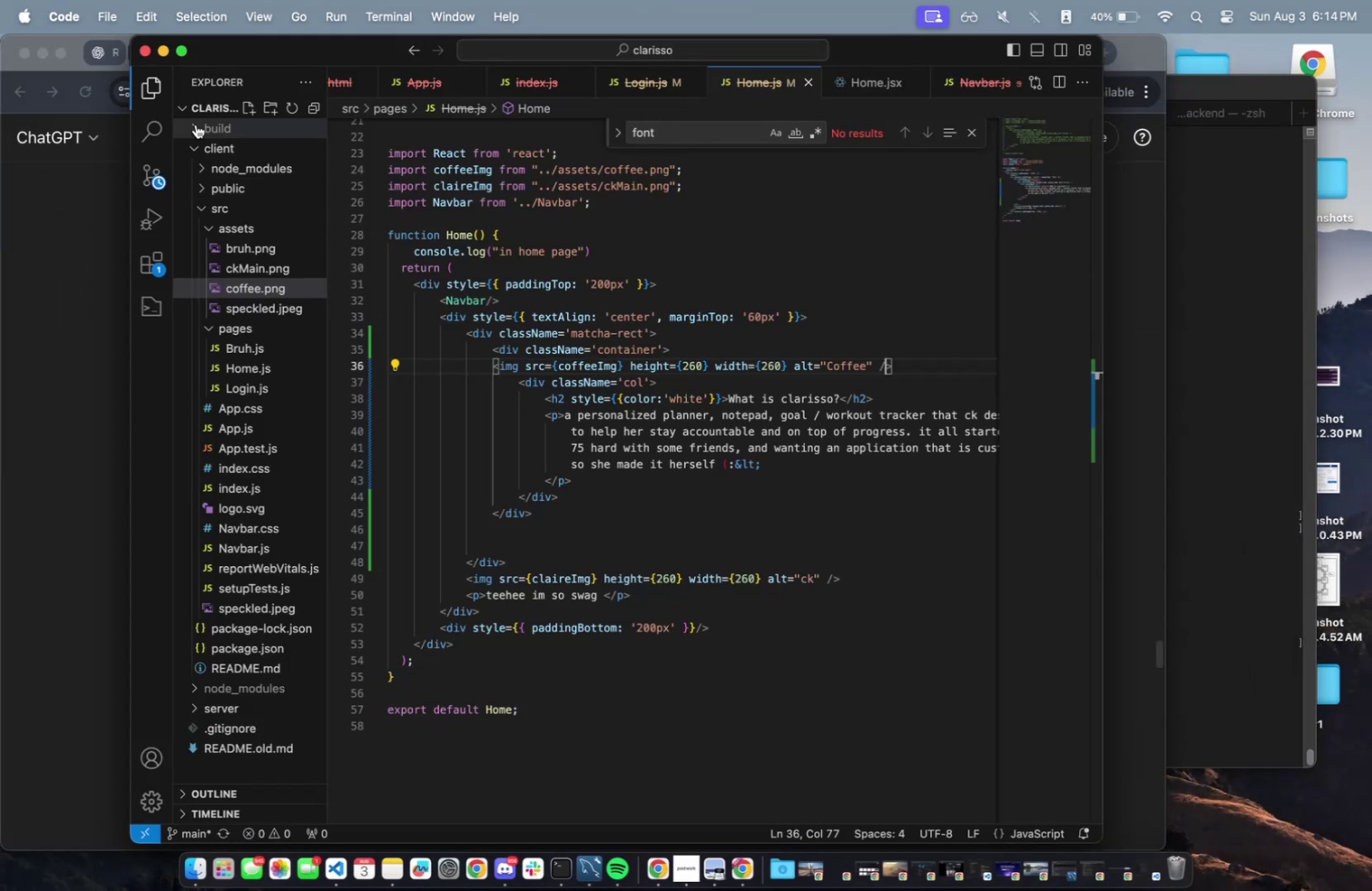 
left_click([194, 118])
 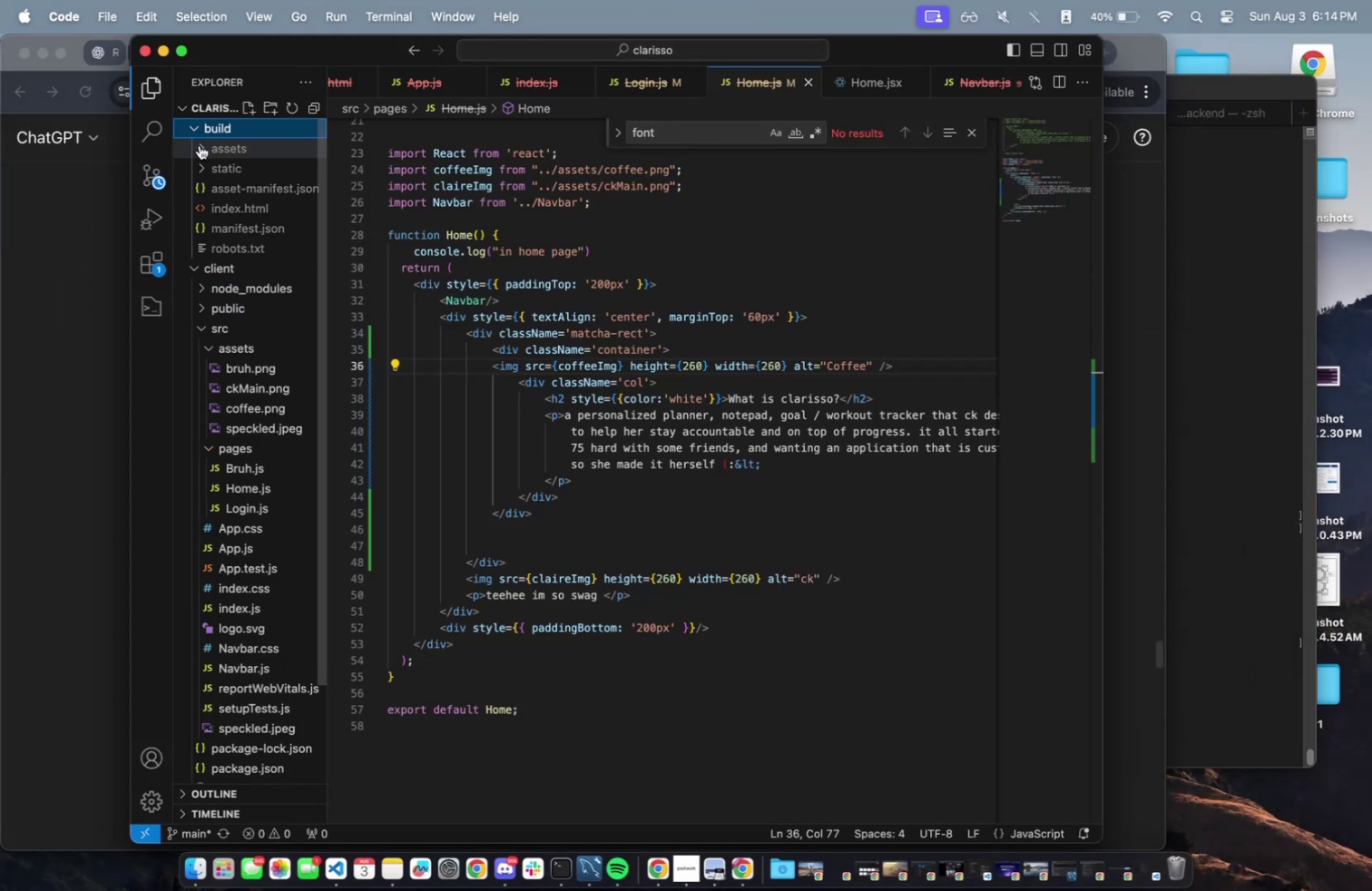 
left_click([200, 145])
 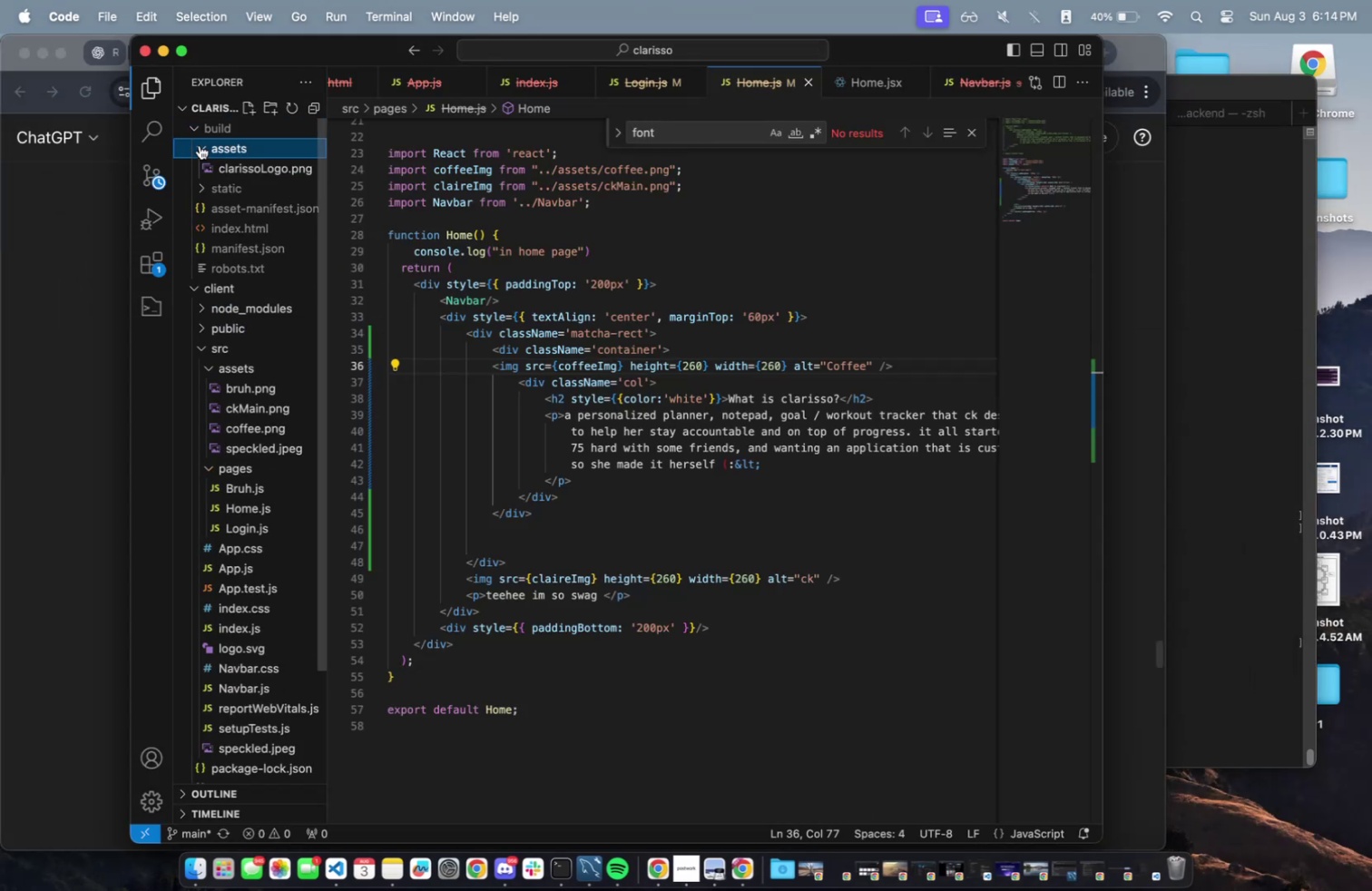 
left_click([200, 145])
 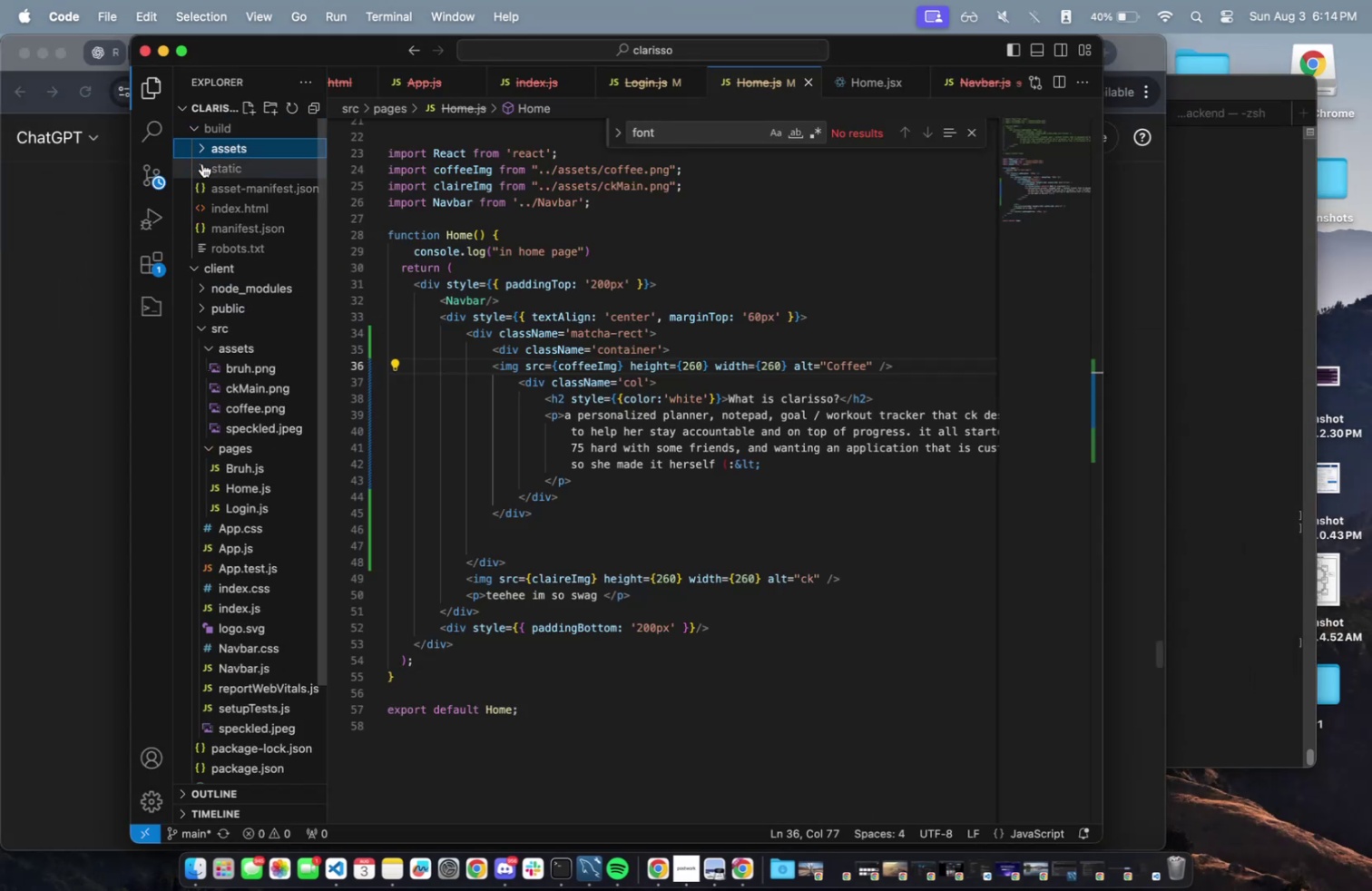 
left_click([202, 163])
 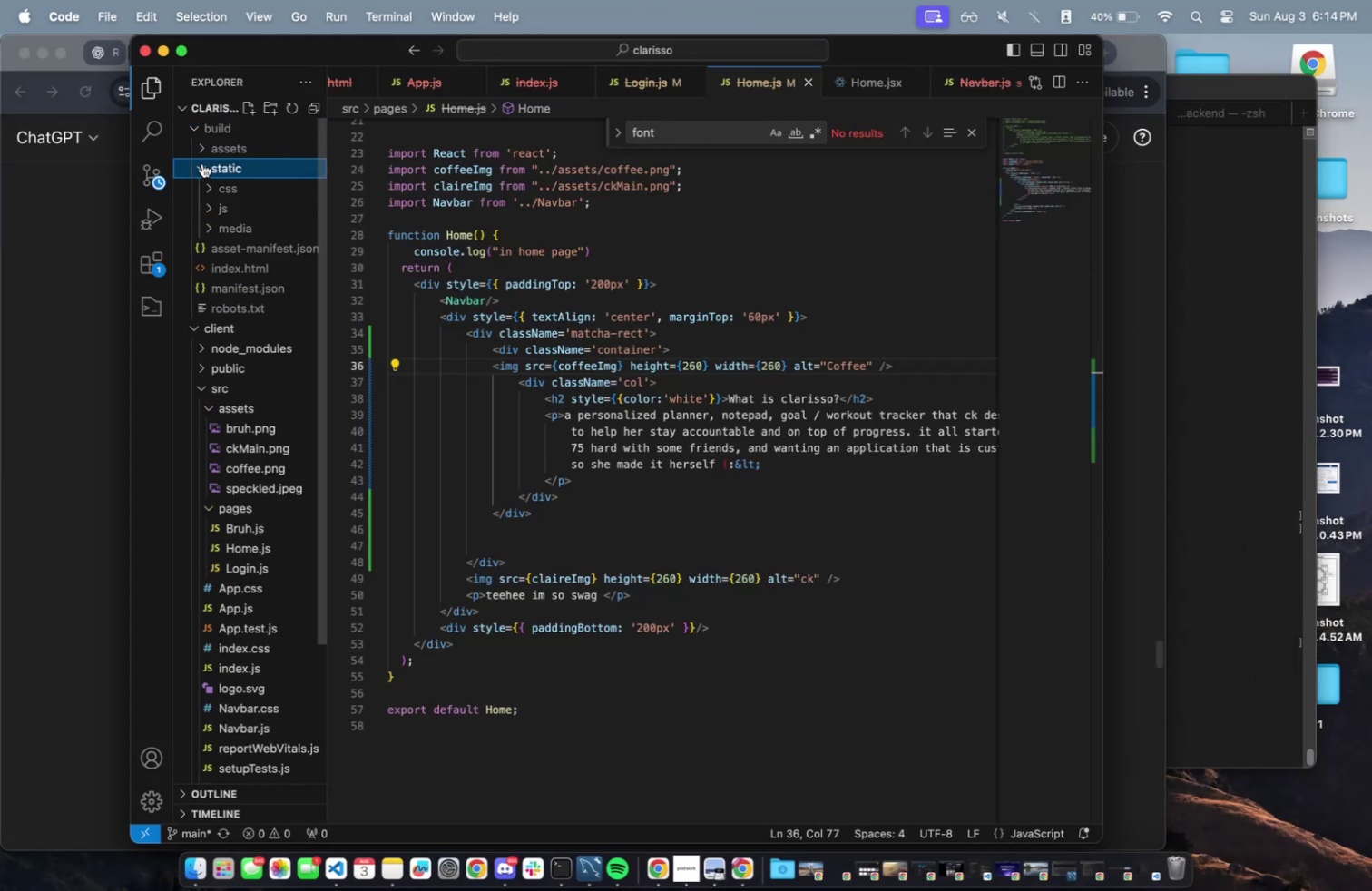 
left_click([202, 163])
 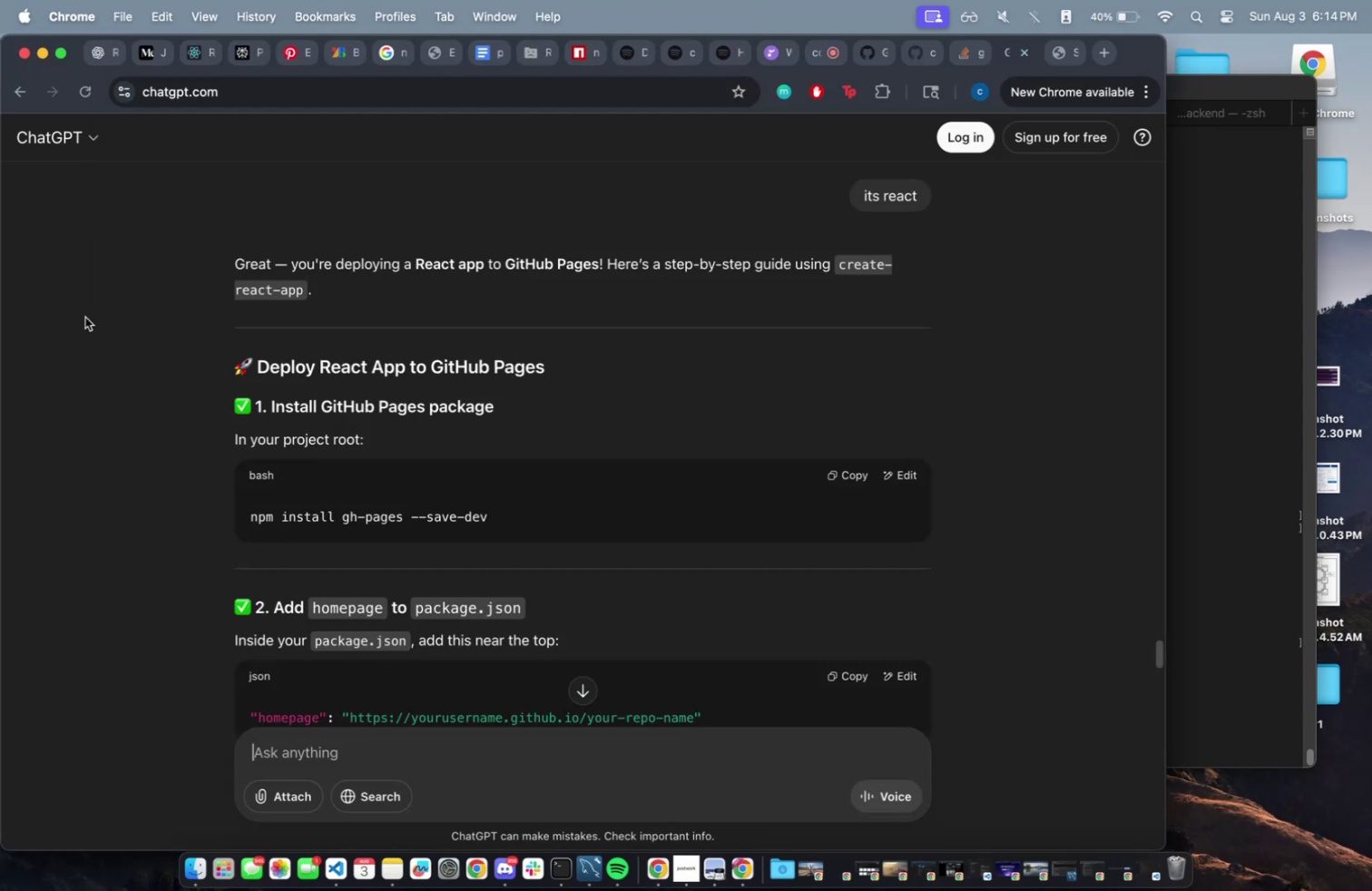 
scroll: coordinate [341, 433], scroll_direction: down, amount: 7.0
 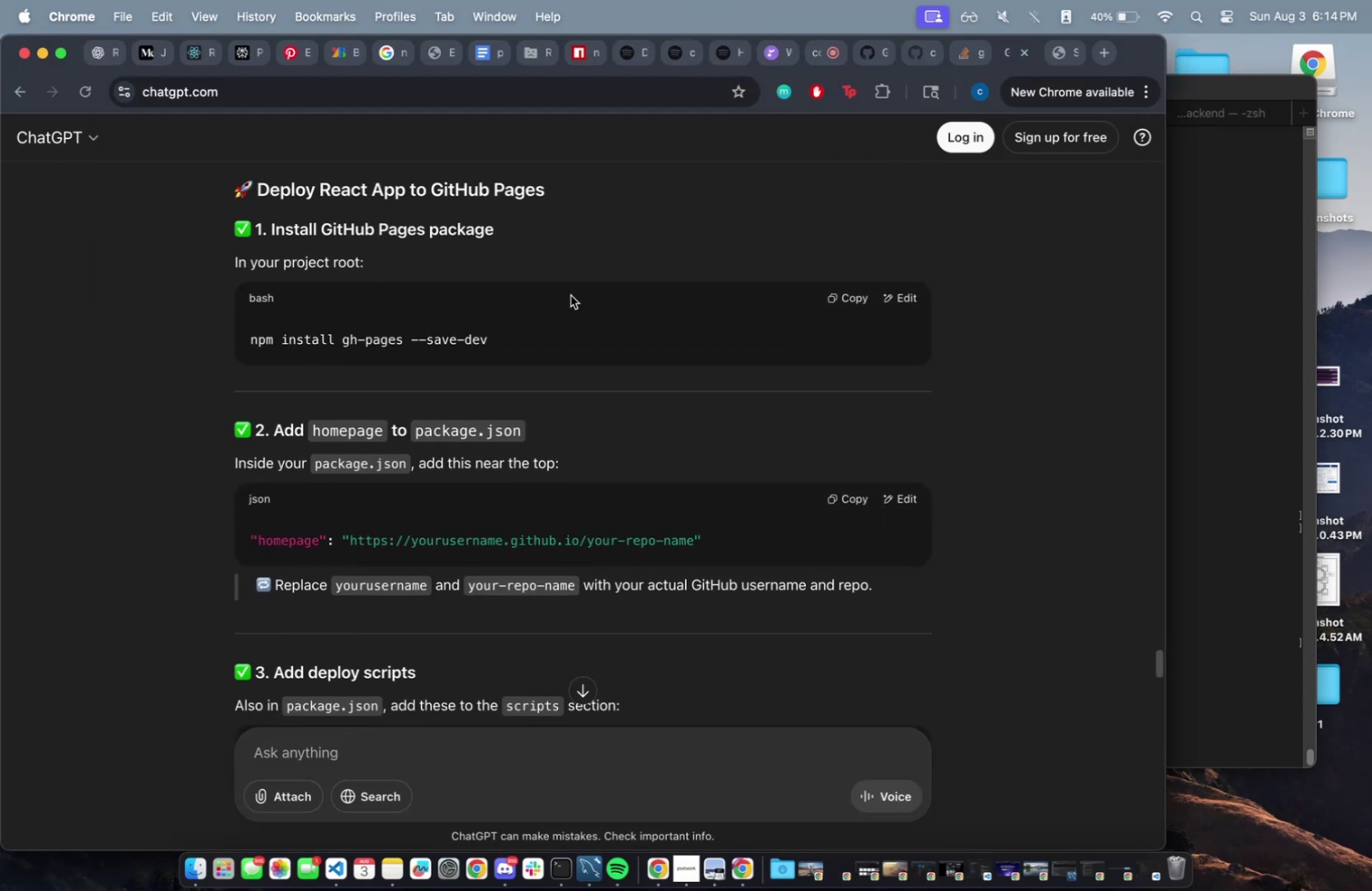 
scroll: coordinate [501, 350], scroll_direction: up, amount: 1.0
 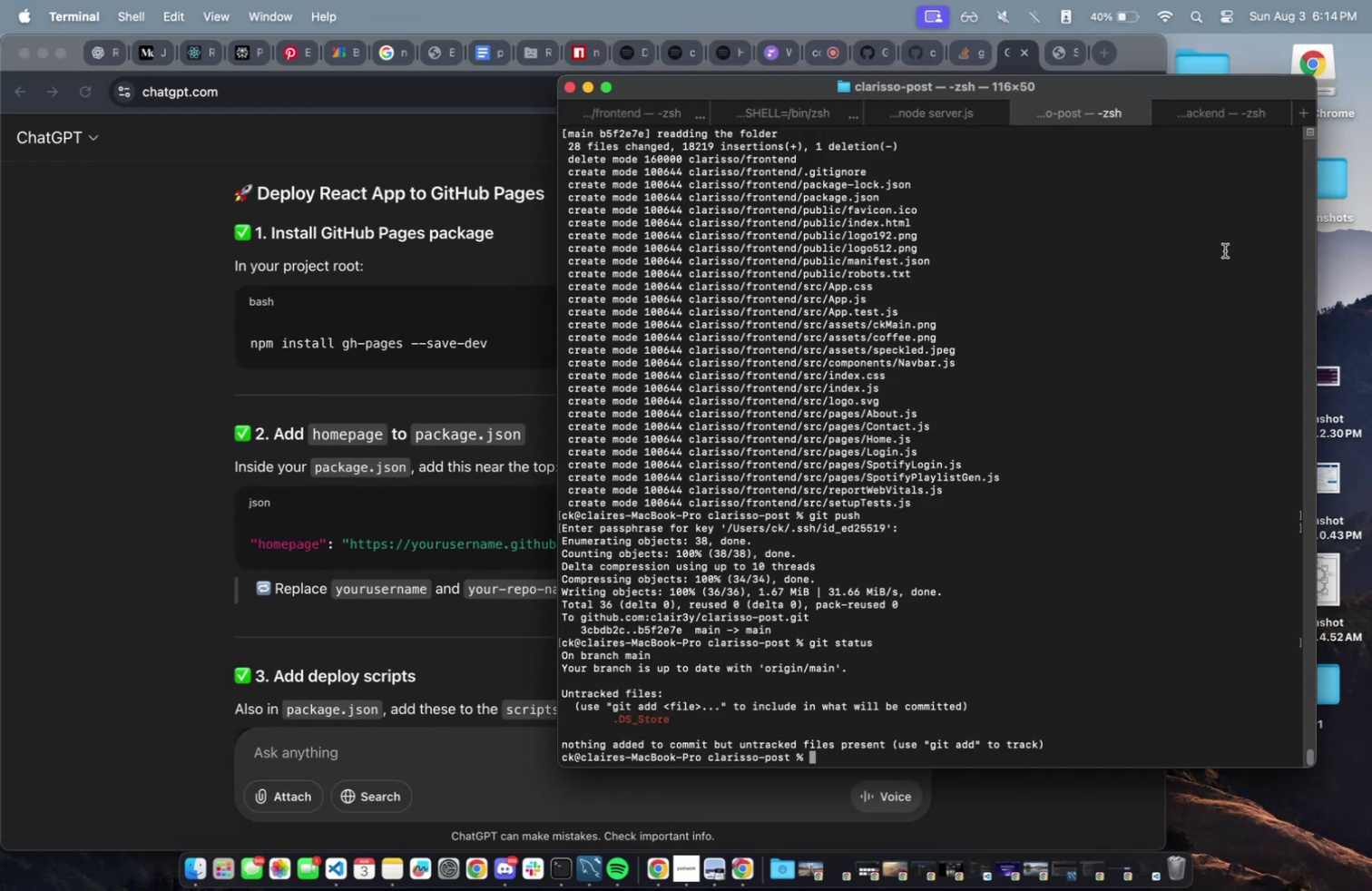 
type(git status)
 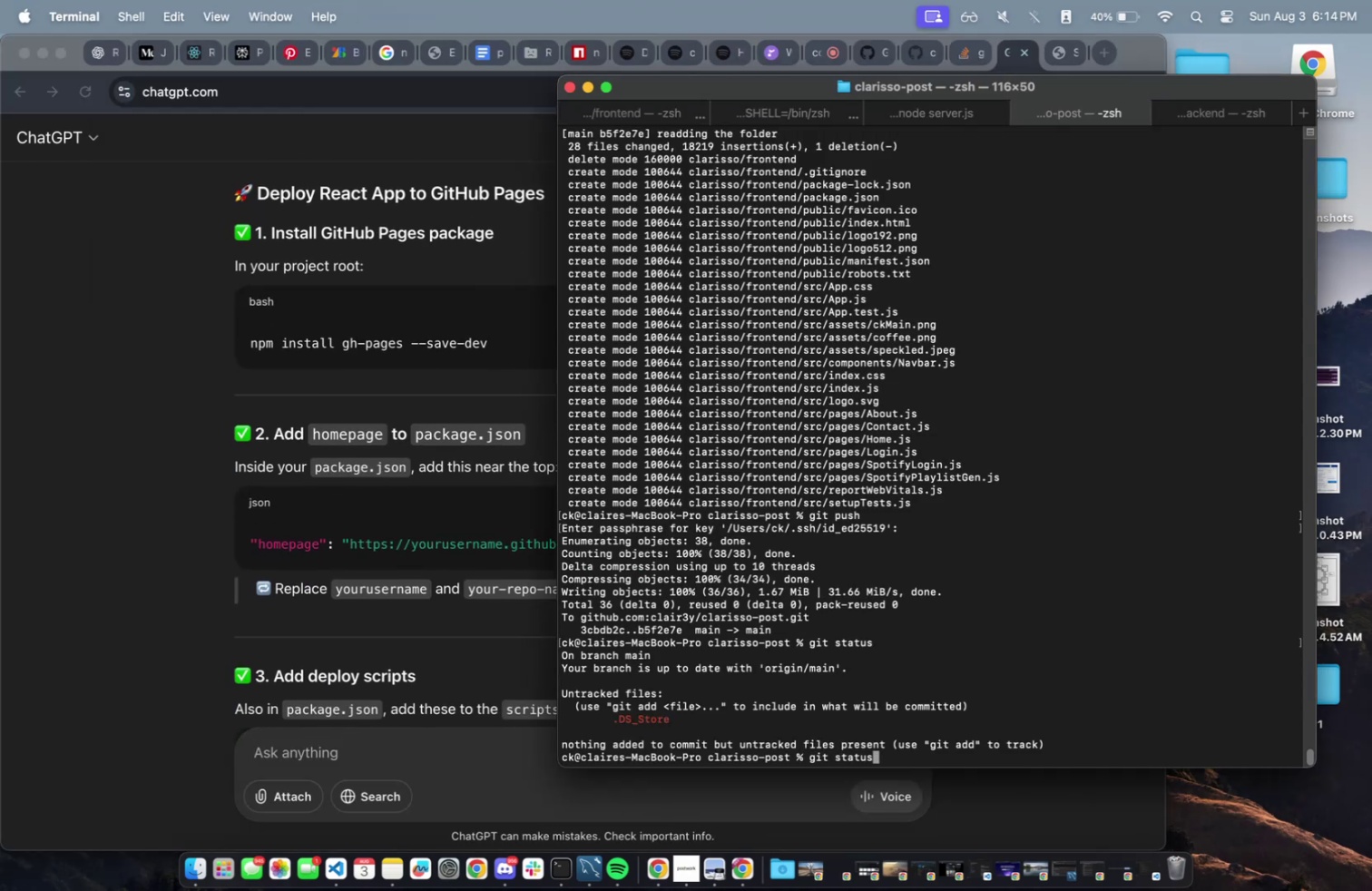 
key(Enter)
 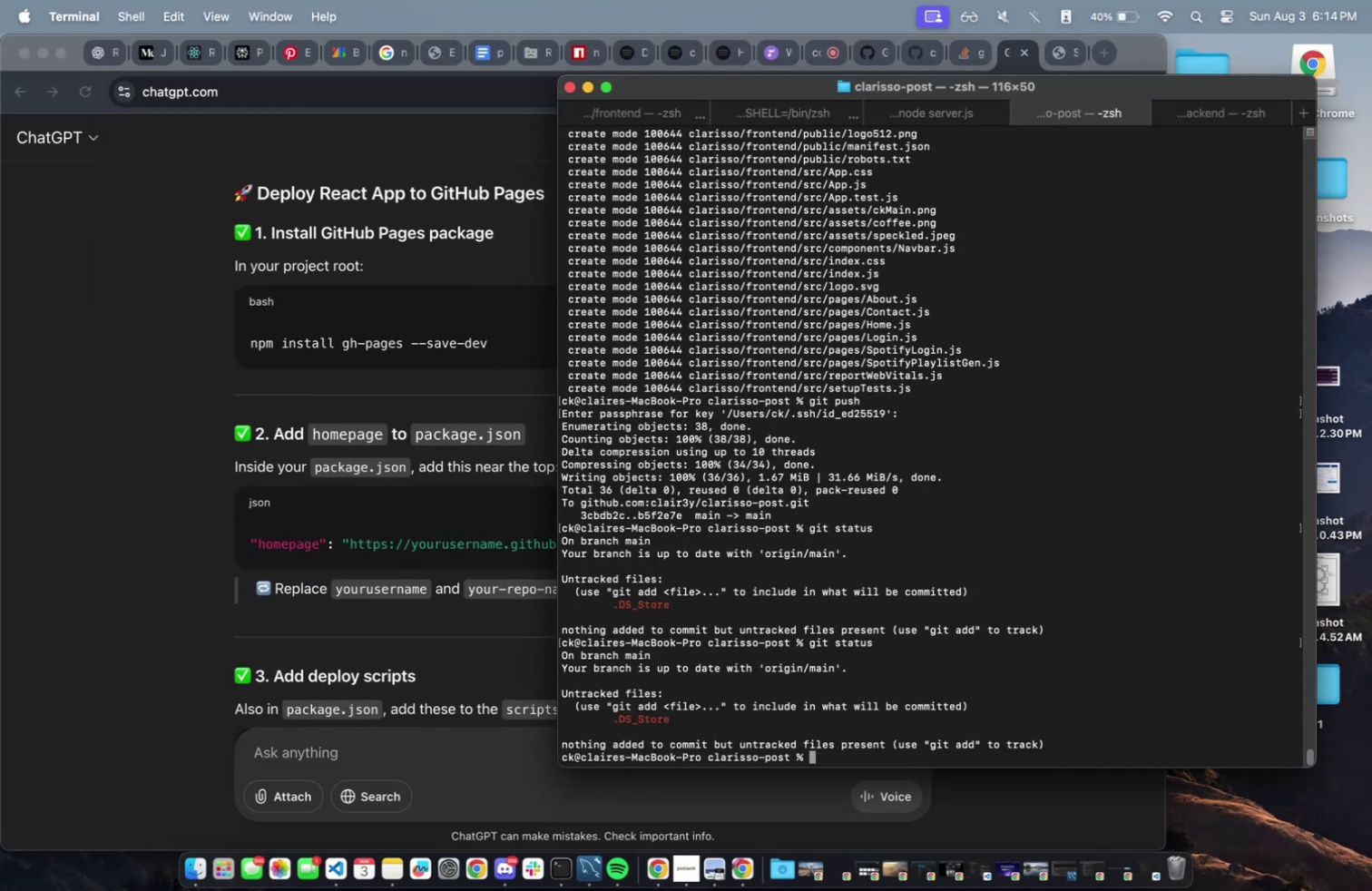 
type(np)
key(Backspace)
key(Backspace)
key(Backspace)
key(Backspace)
type(cd claris)
key(Tab)
 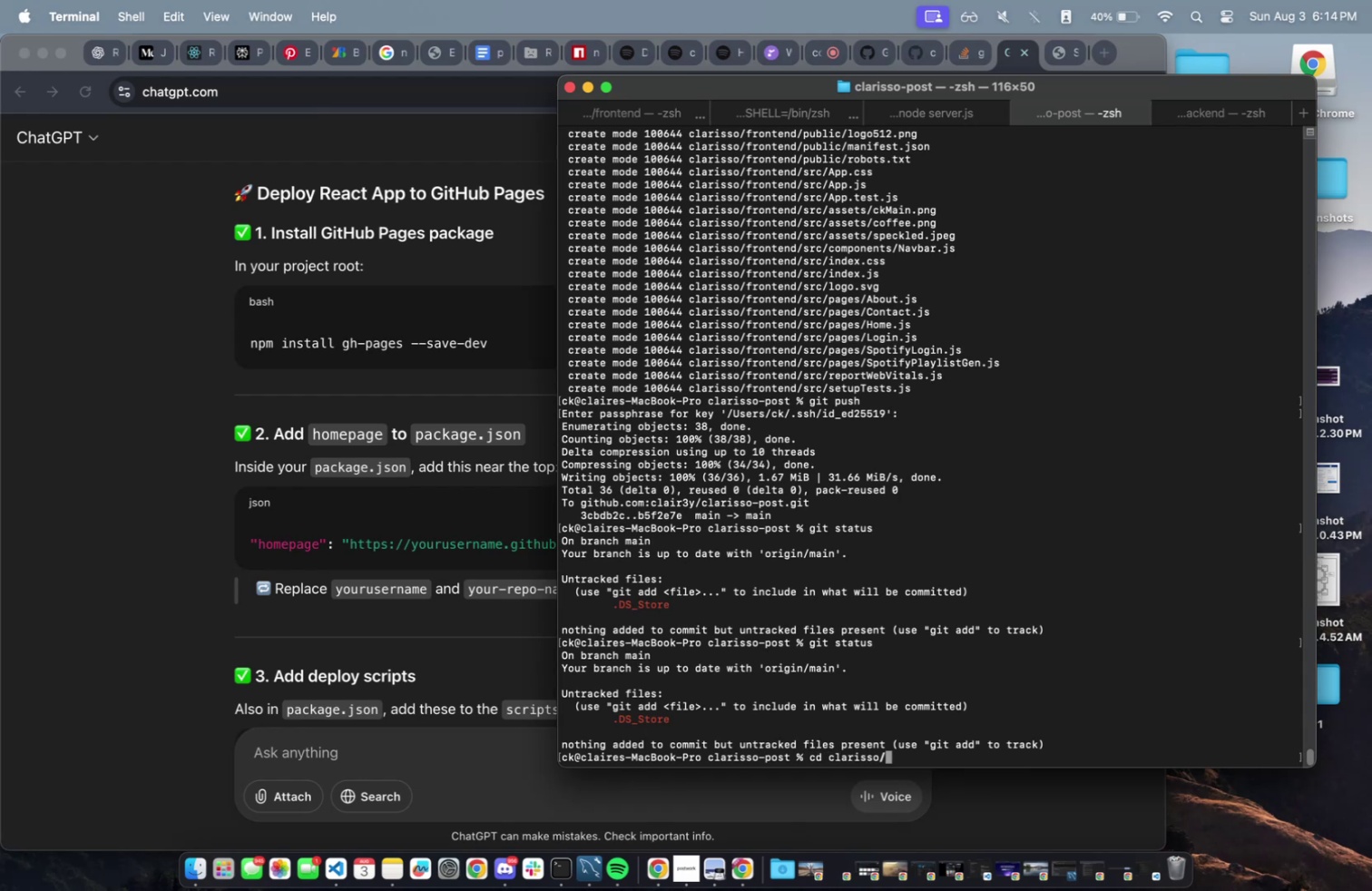 
key(Enter)
 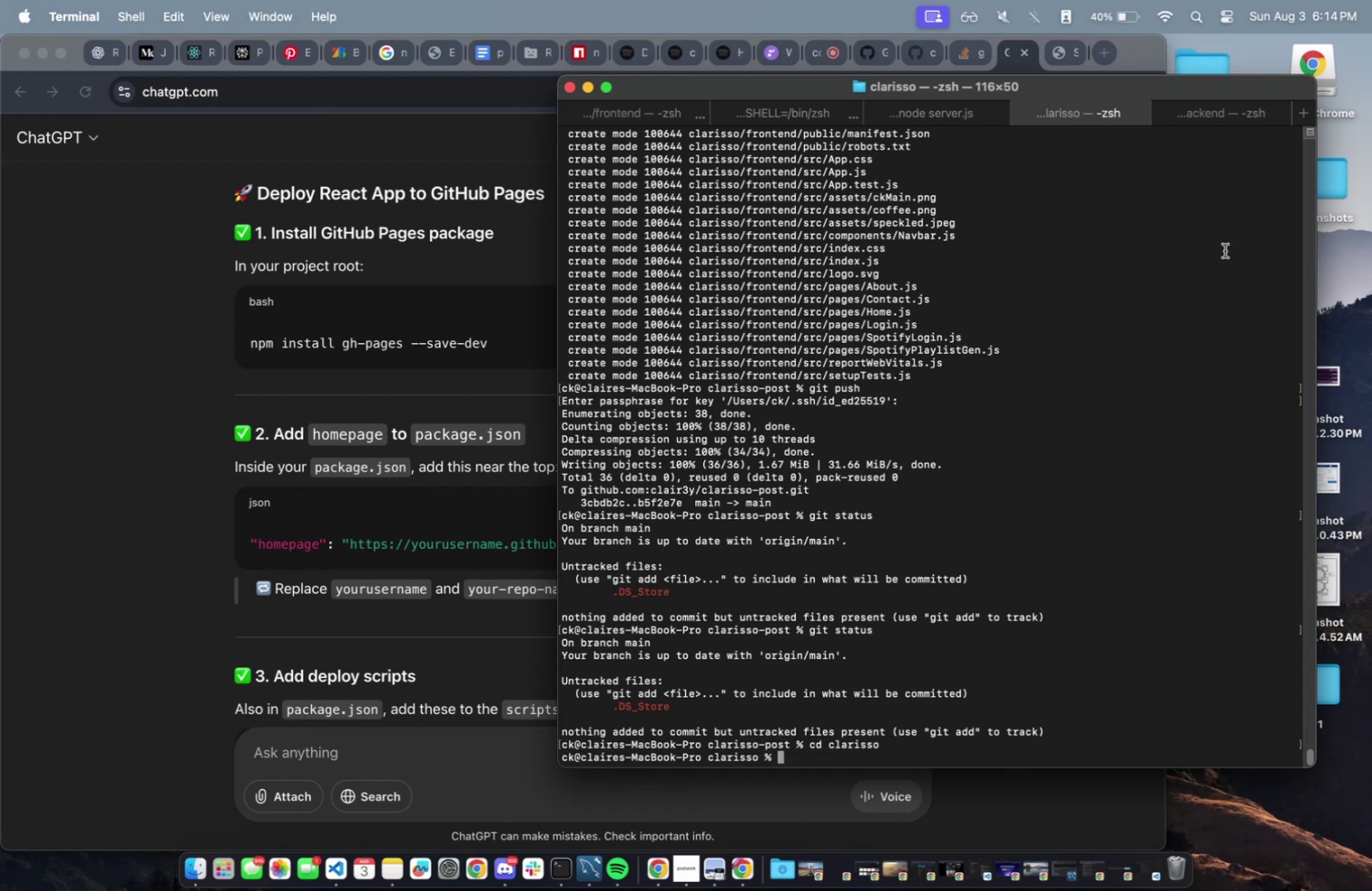 
type(ls)
 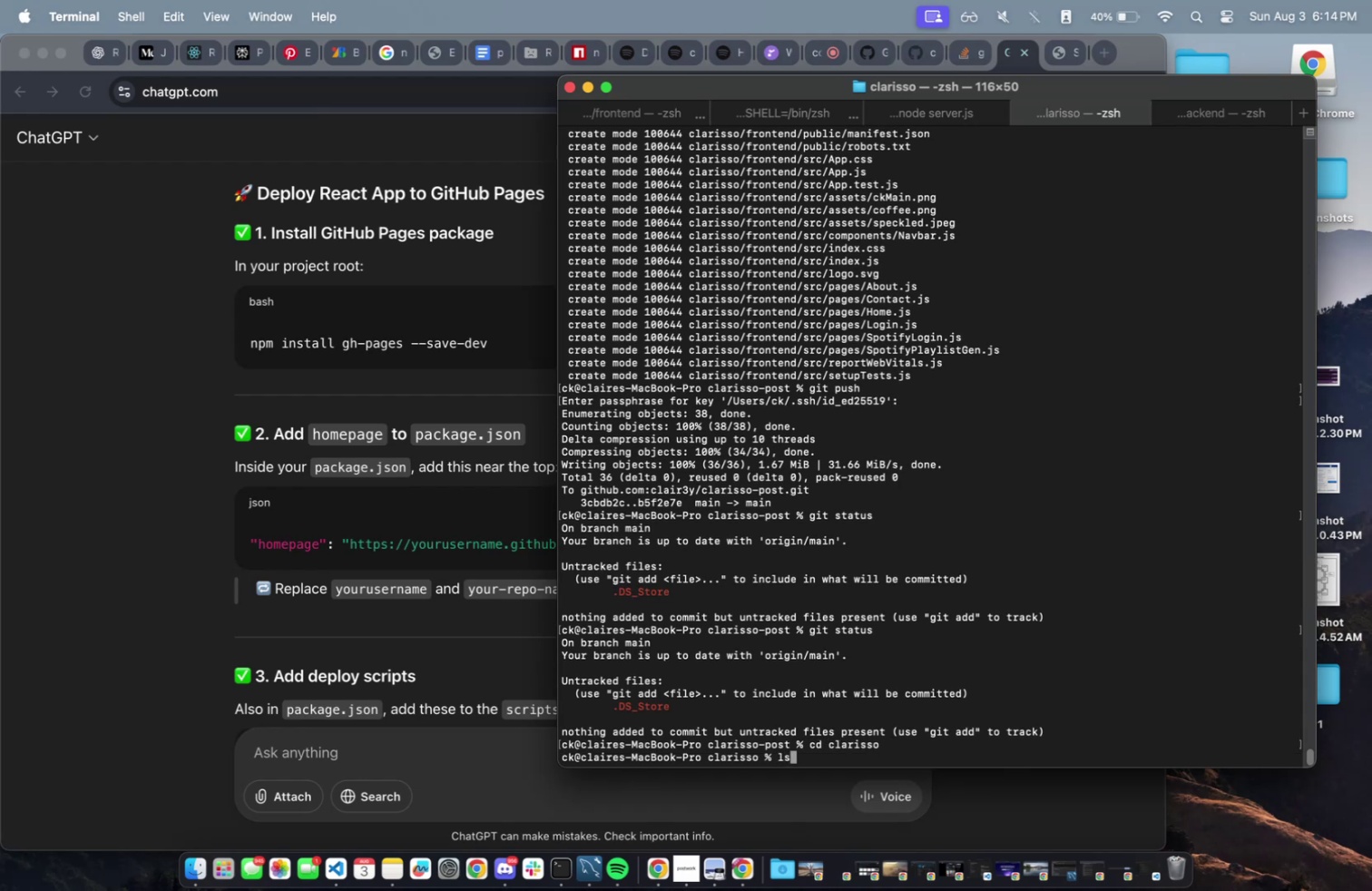 
key(Enter)
 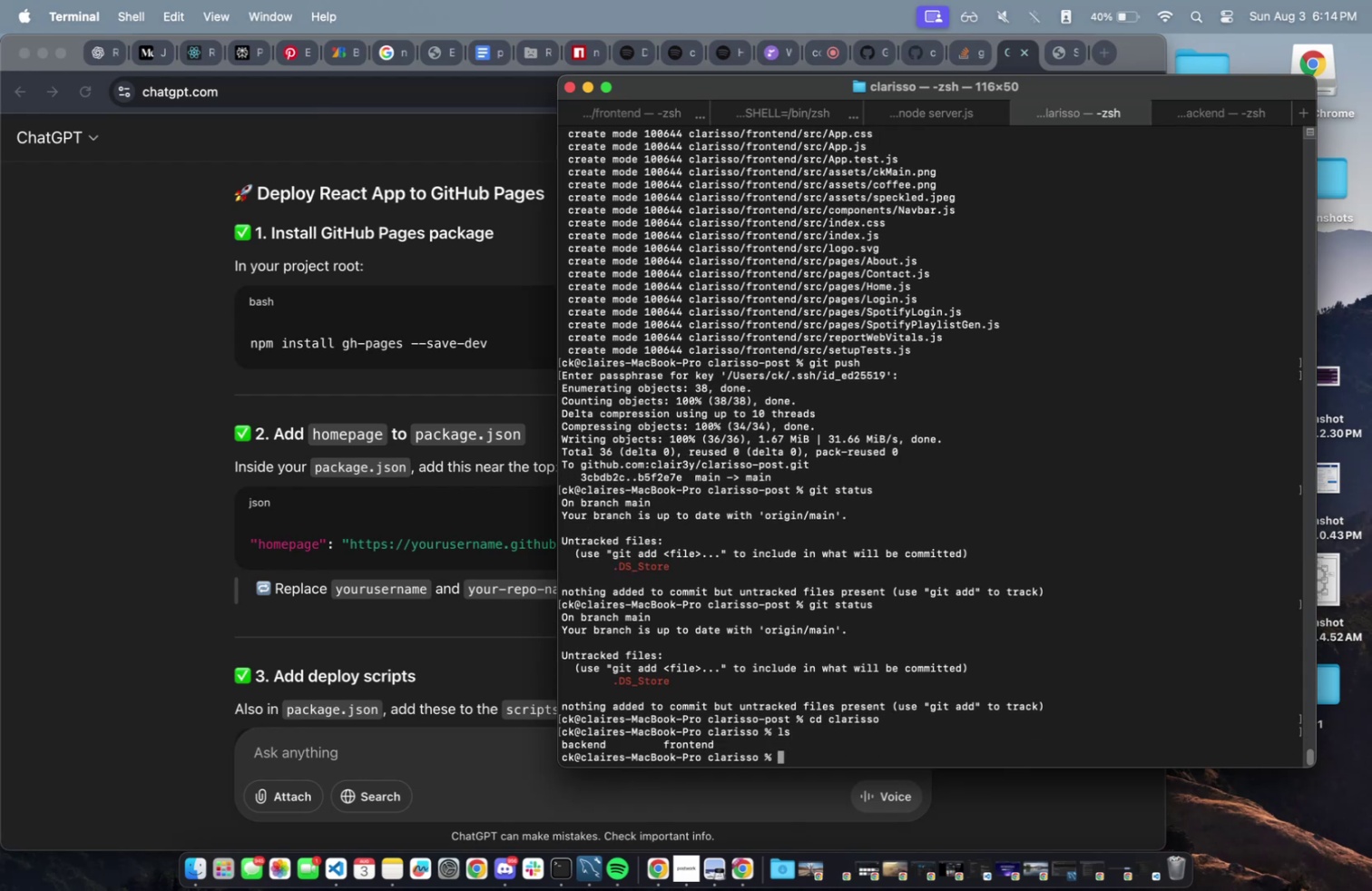 
type(npm install gh-pages --save-dev)
 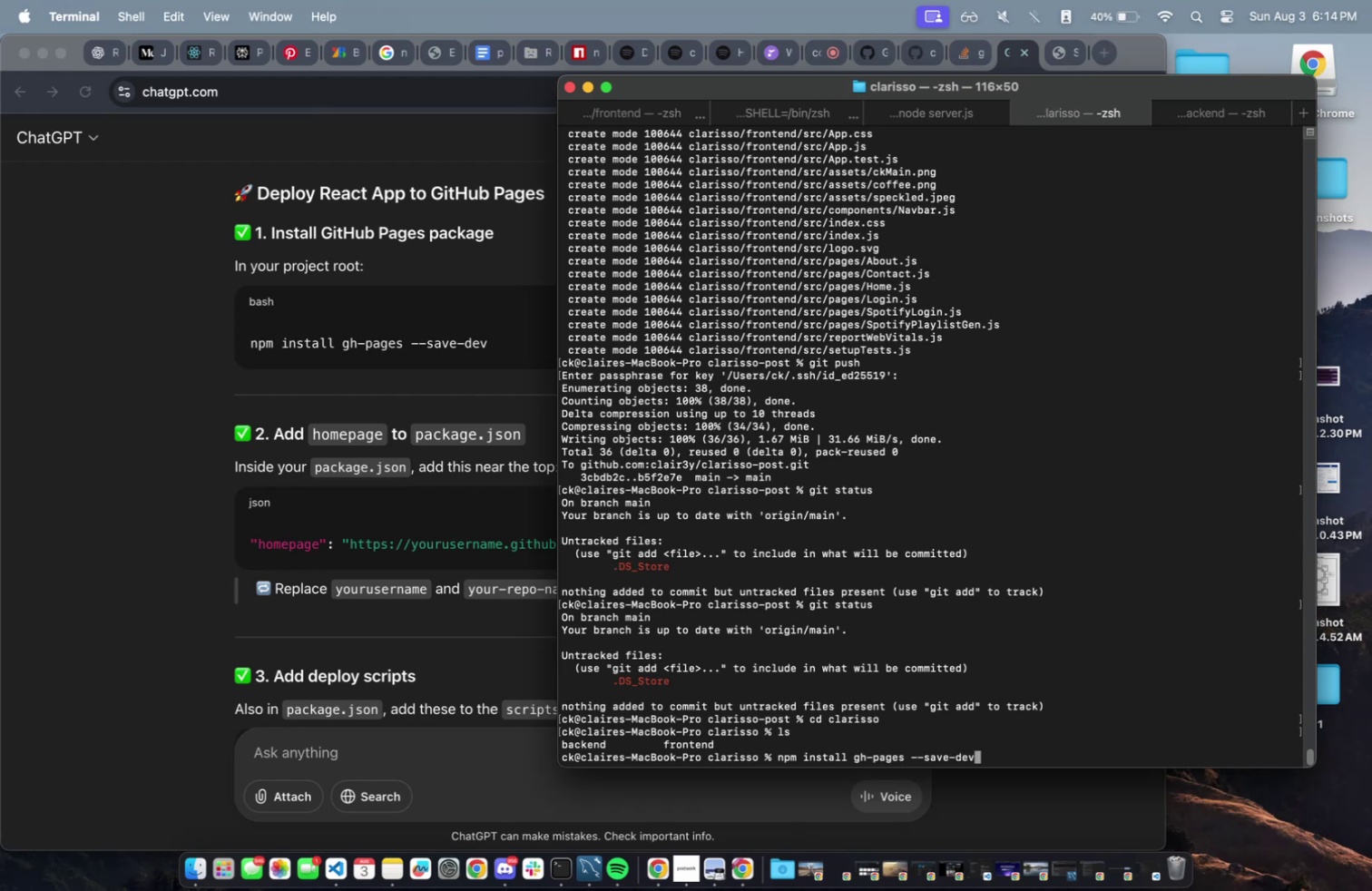 
key(Enter)
 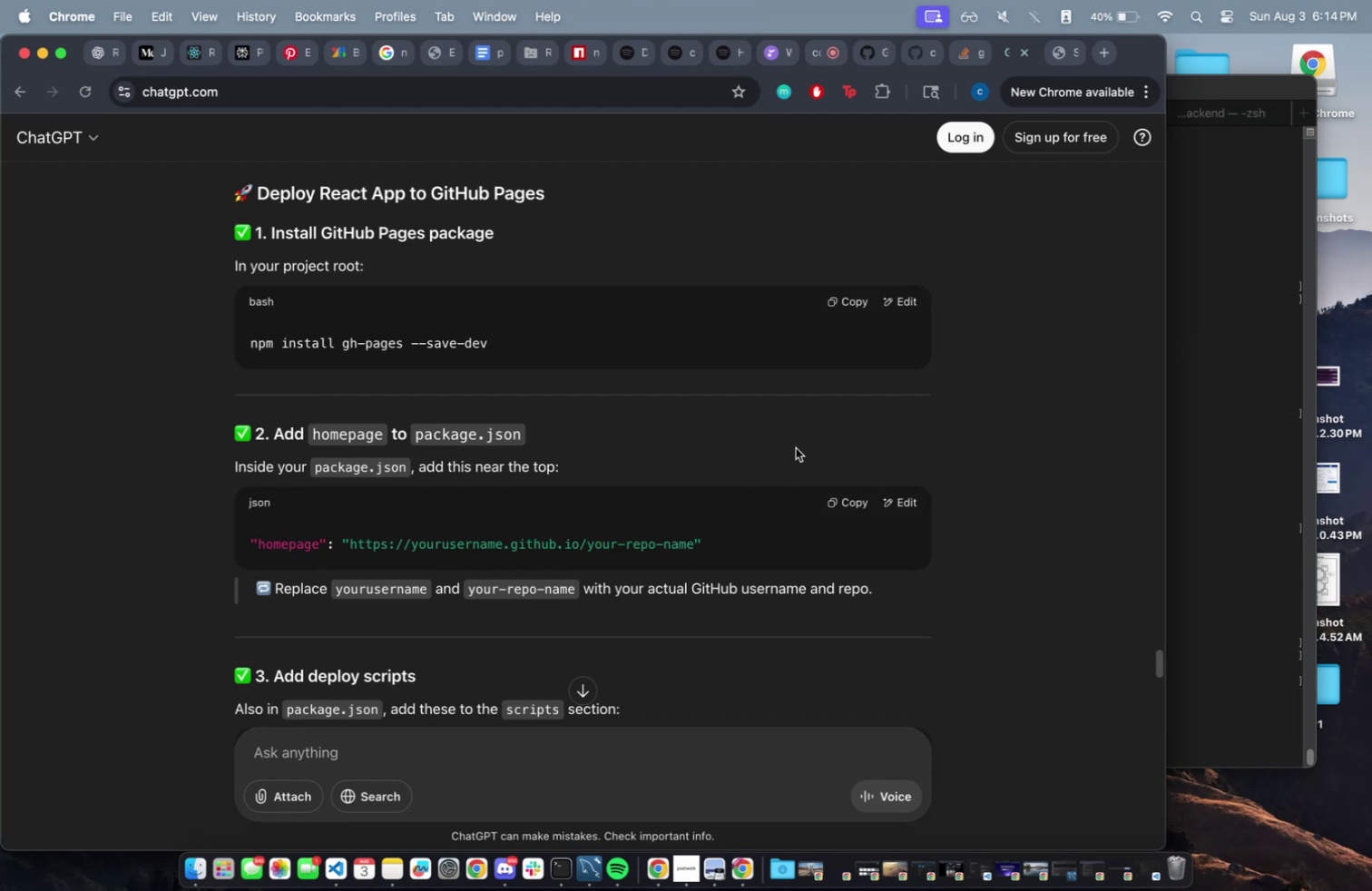 
wait(13.93)
 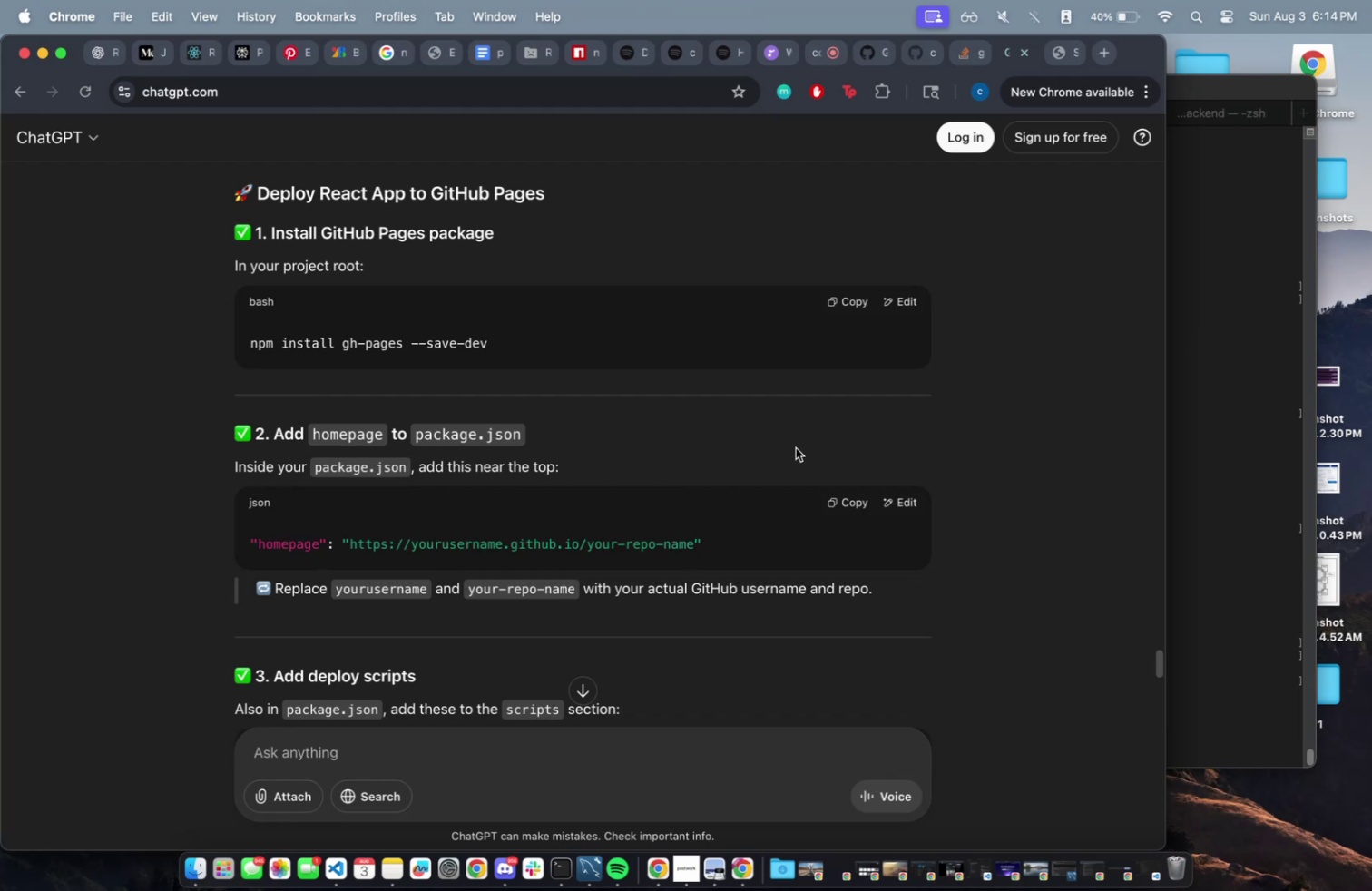 
key(Fn)
 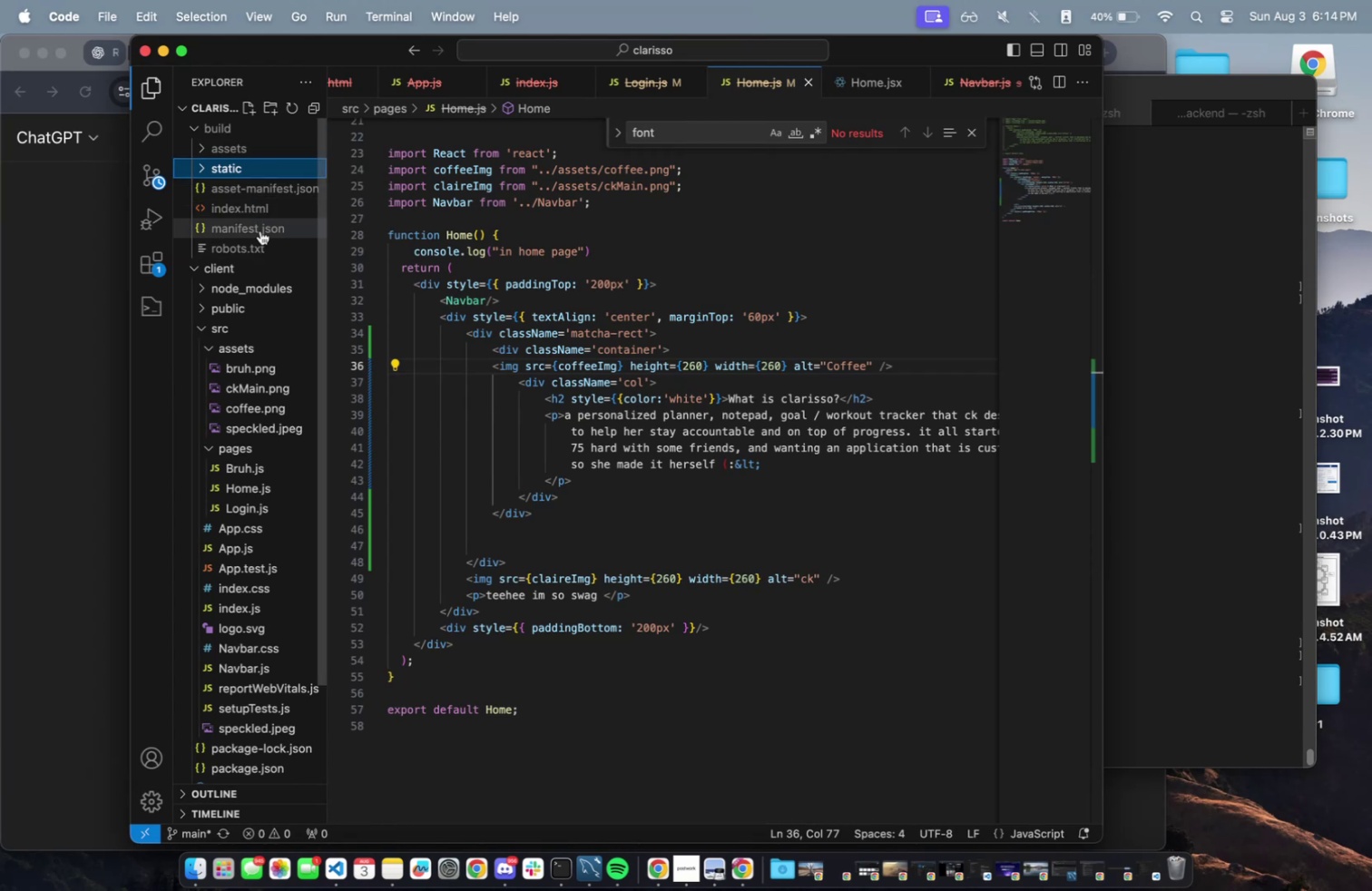 
wait(5.68)
 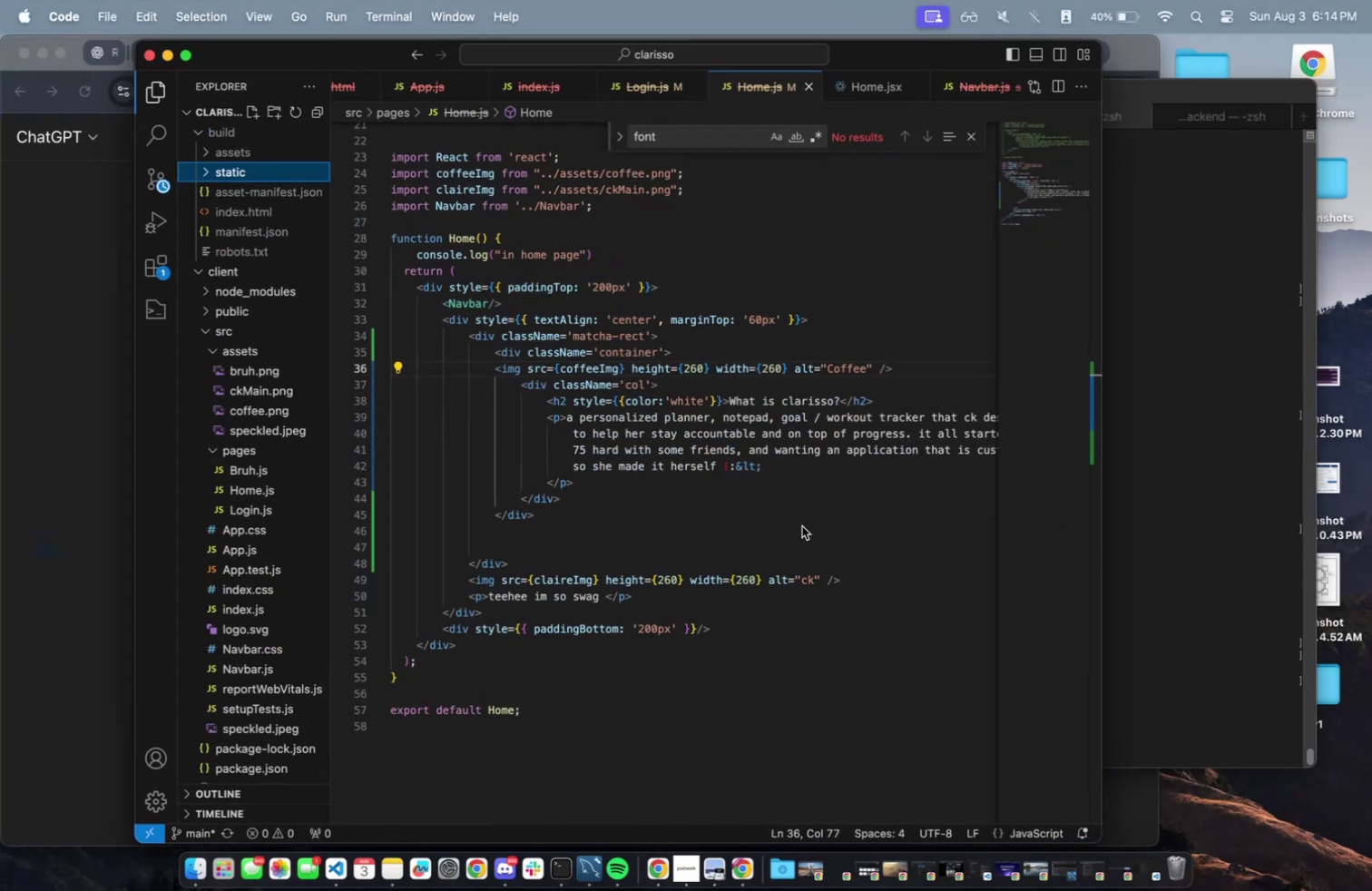 
left_click([270, 169])
 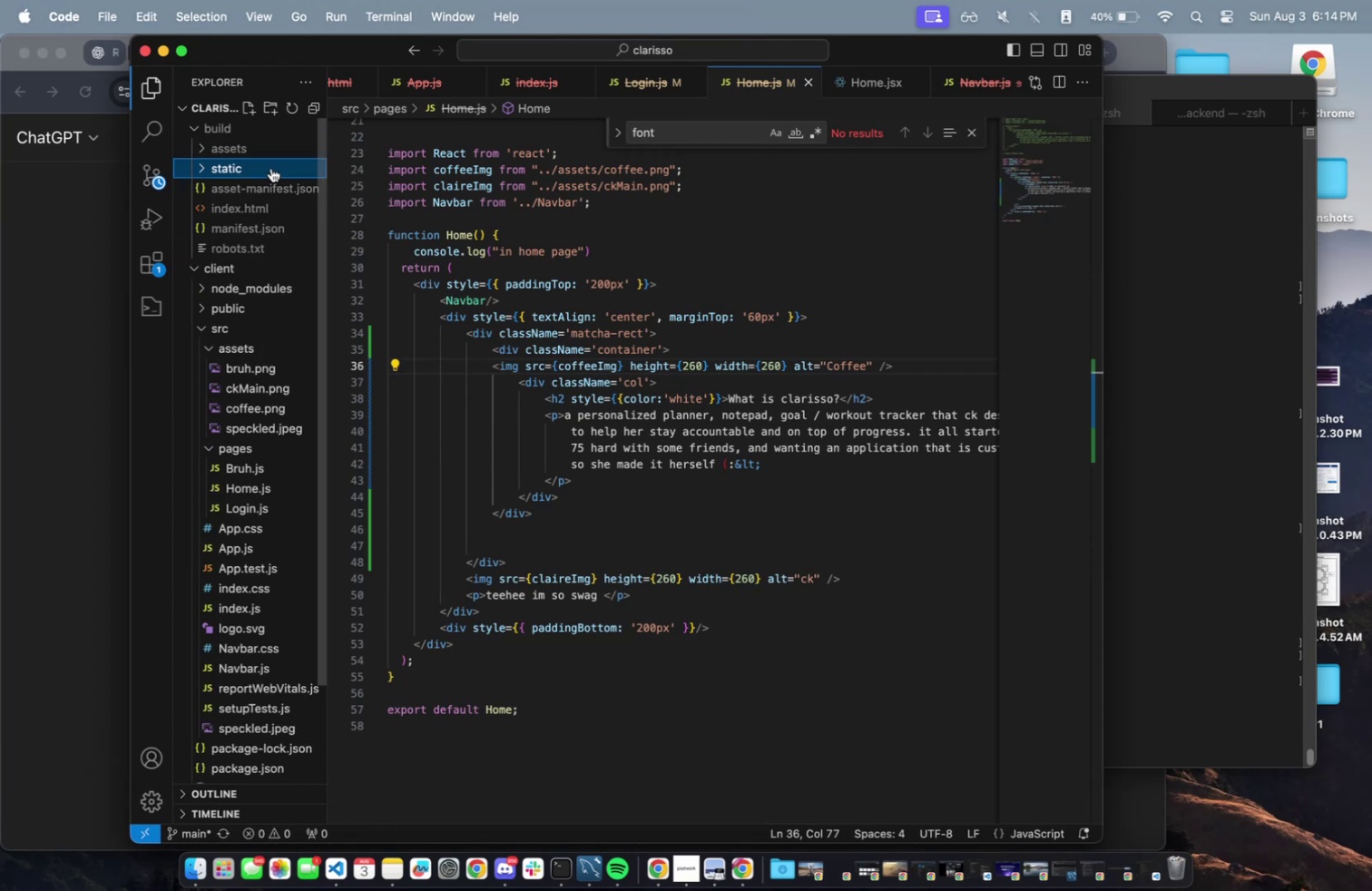 
left_click([278, 152])
 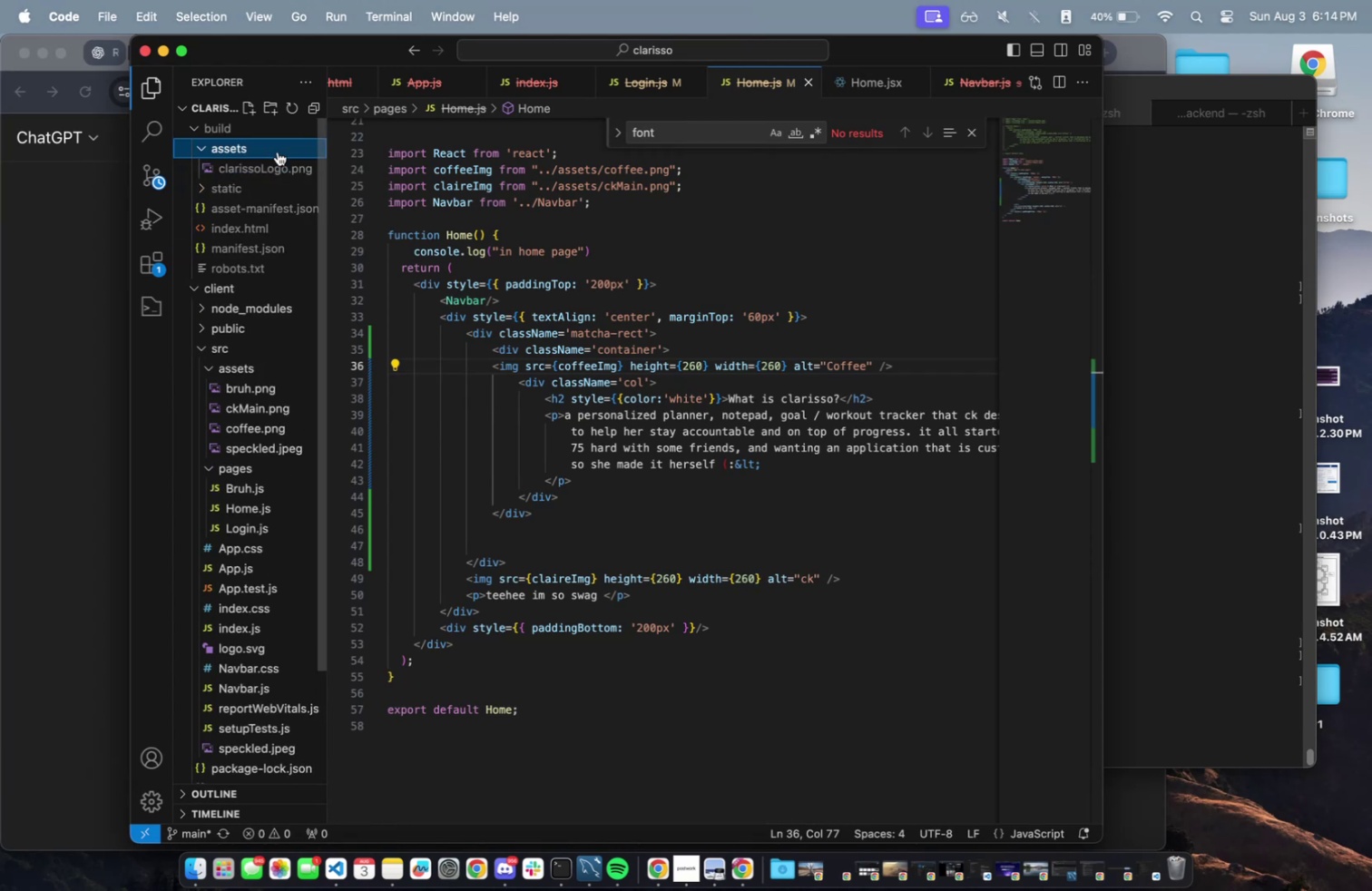 
left_click([278, 152])
 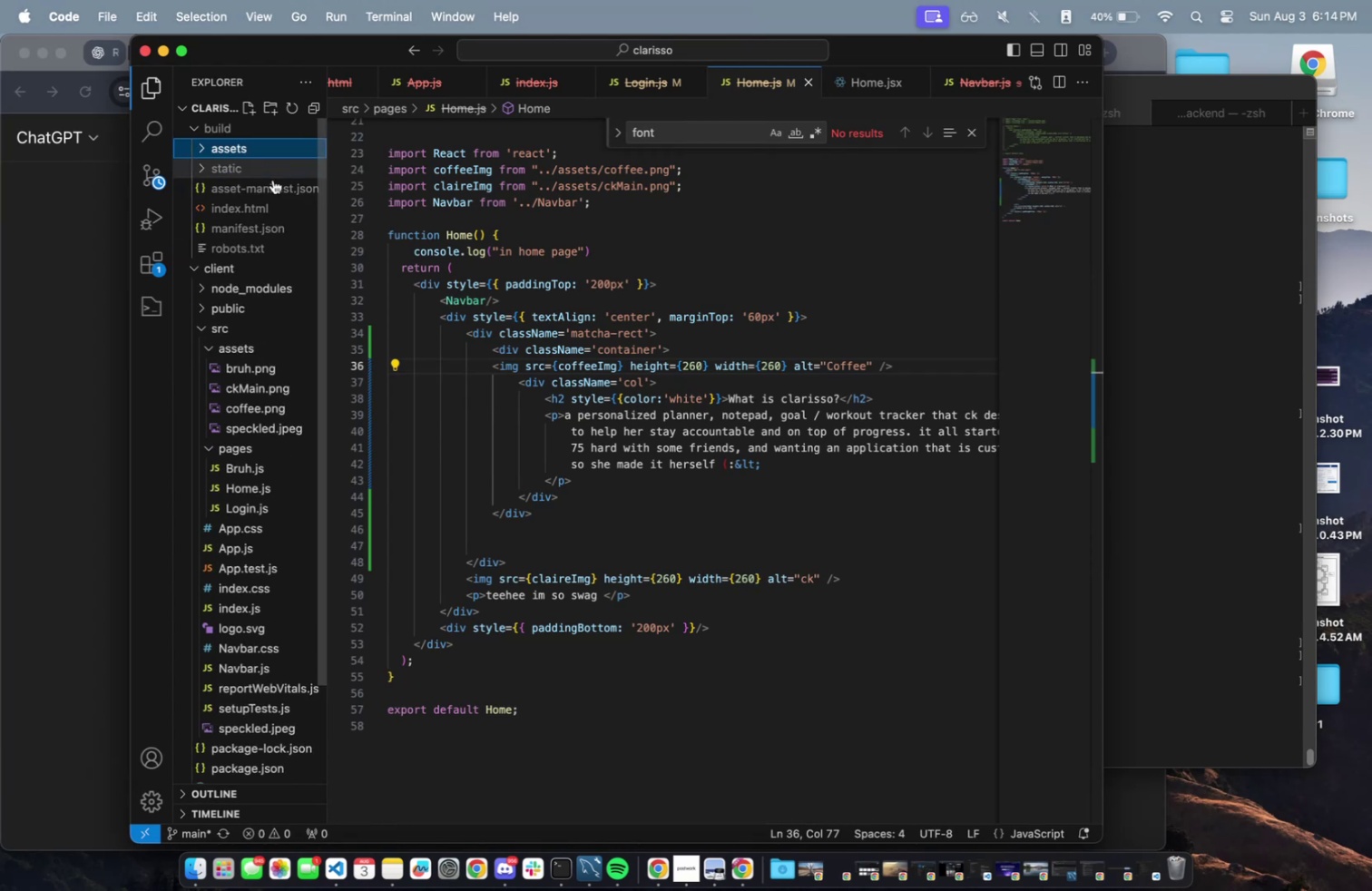 
scroll: coordinate [263, 203], scroll_direction: down, amount: 32.0
 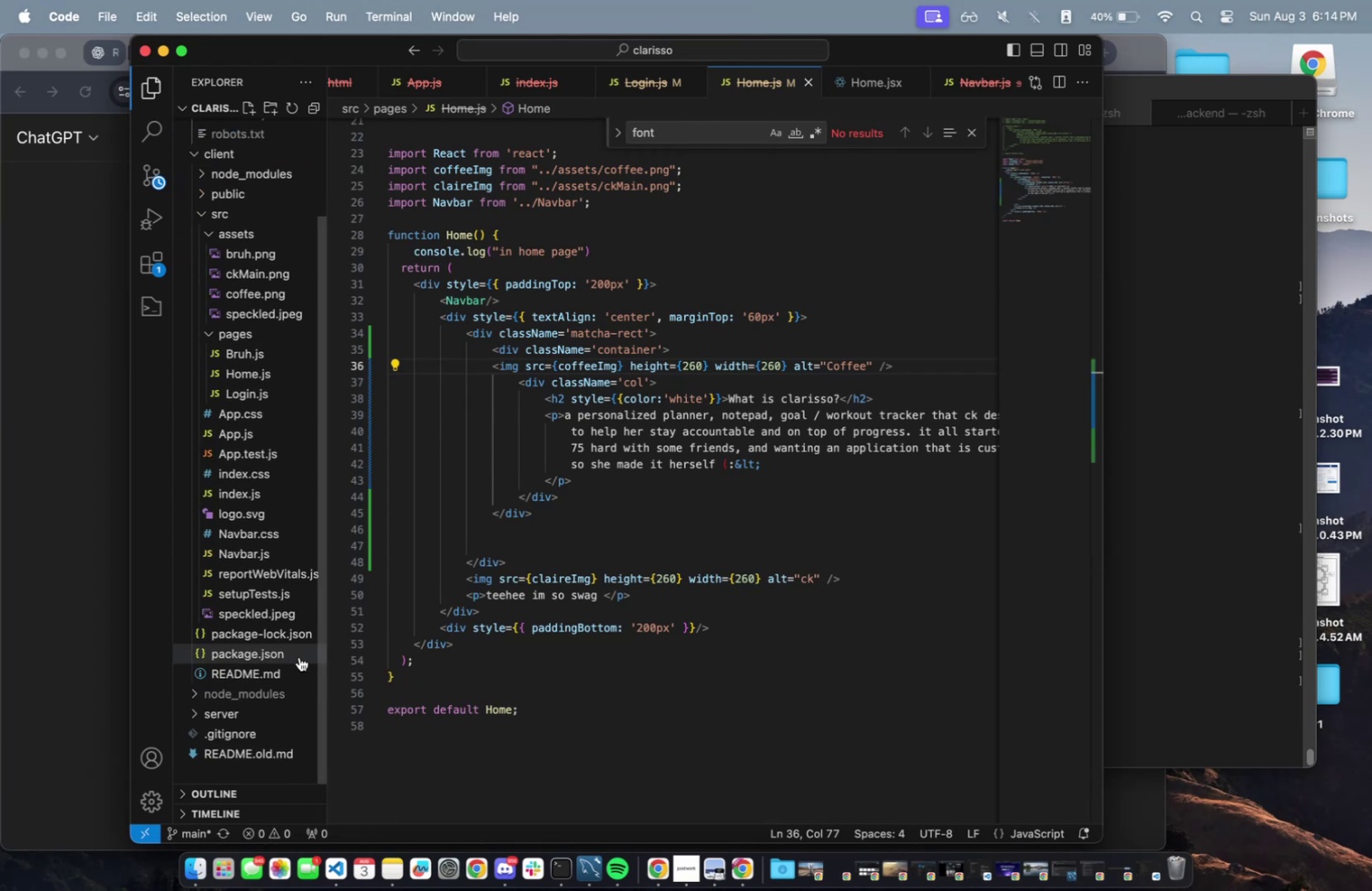 
left_click([300, 645])
 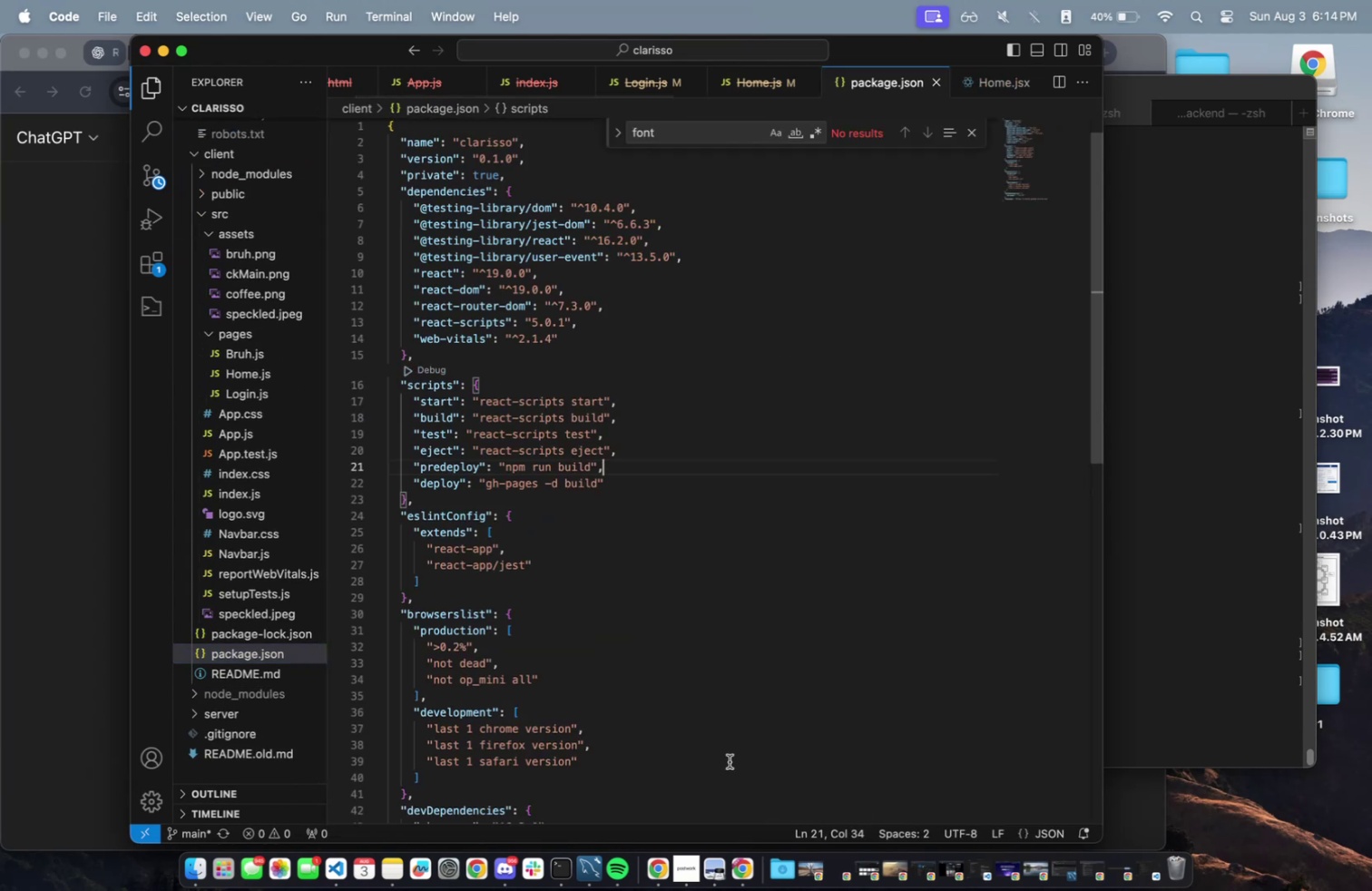 
scroll: coordinate [730, 759], scroll_direction: down, amount: 11.0
 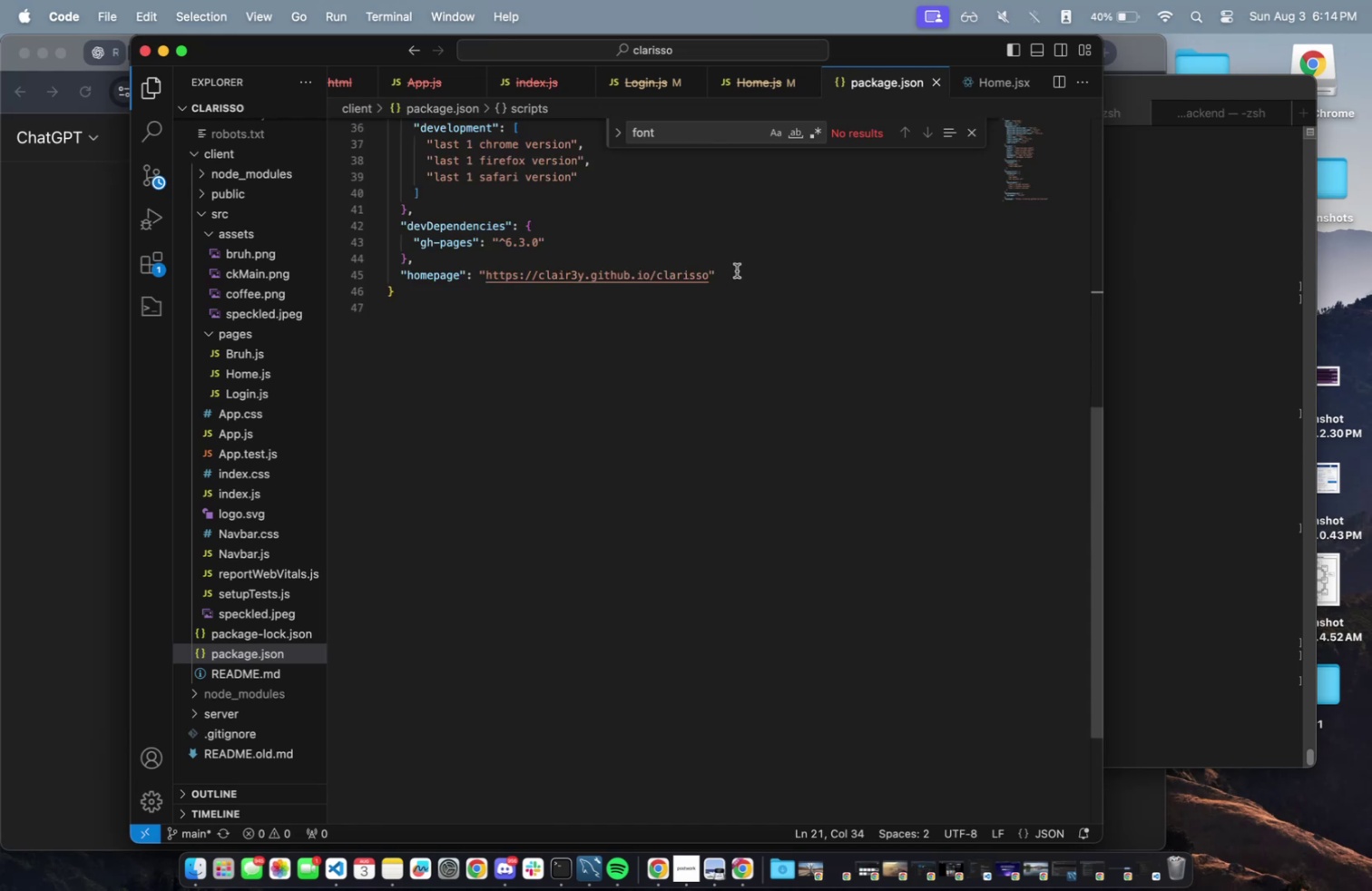 
left_click_drag(start_coordinate=[737, 271], to_coordinate=[398, 274])
 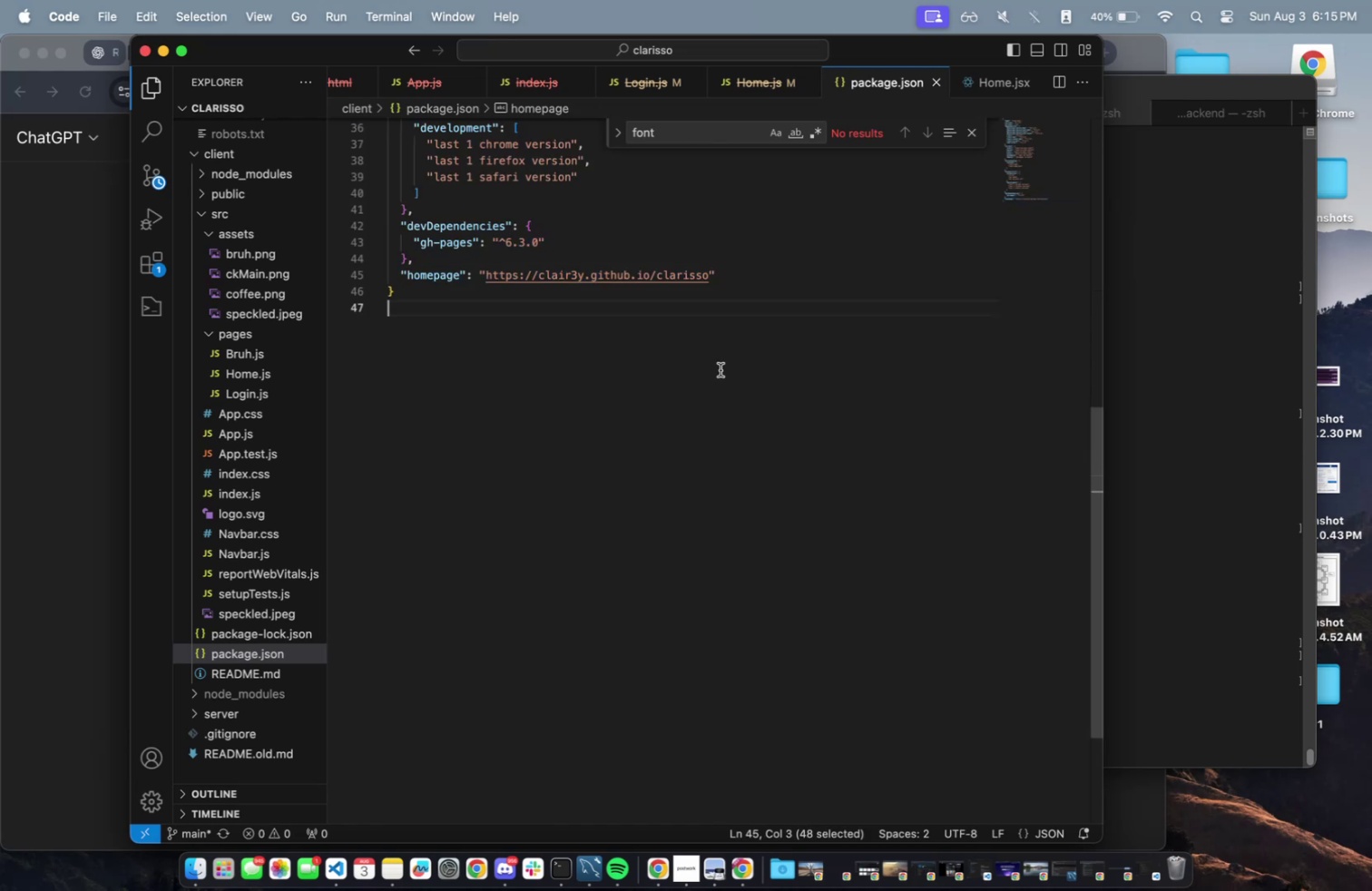 
key(Meta+CommandLeft)
 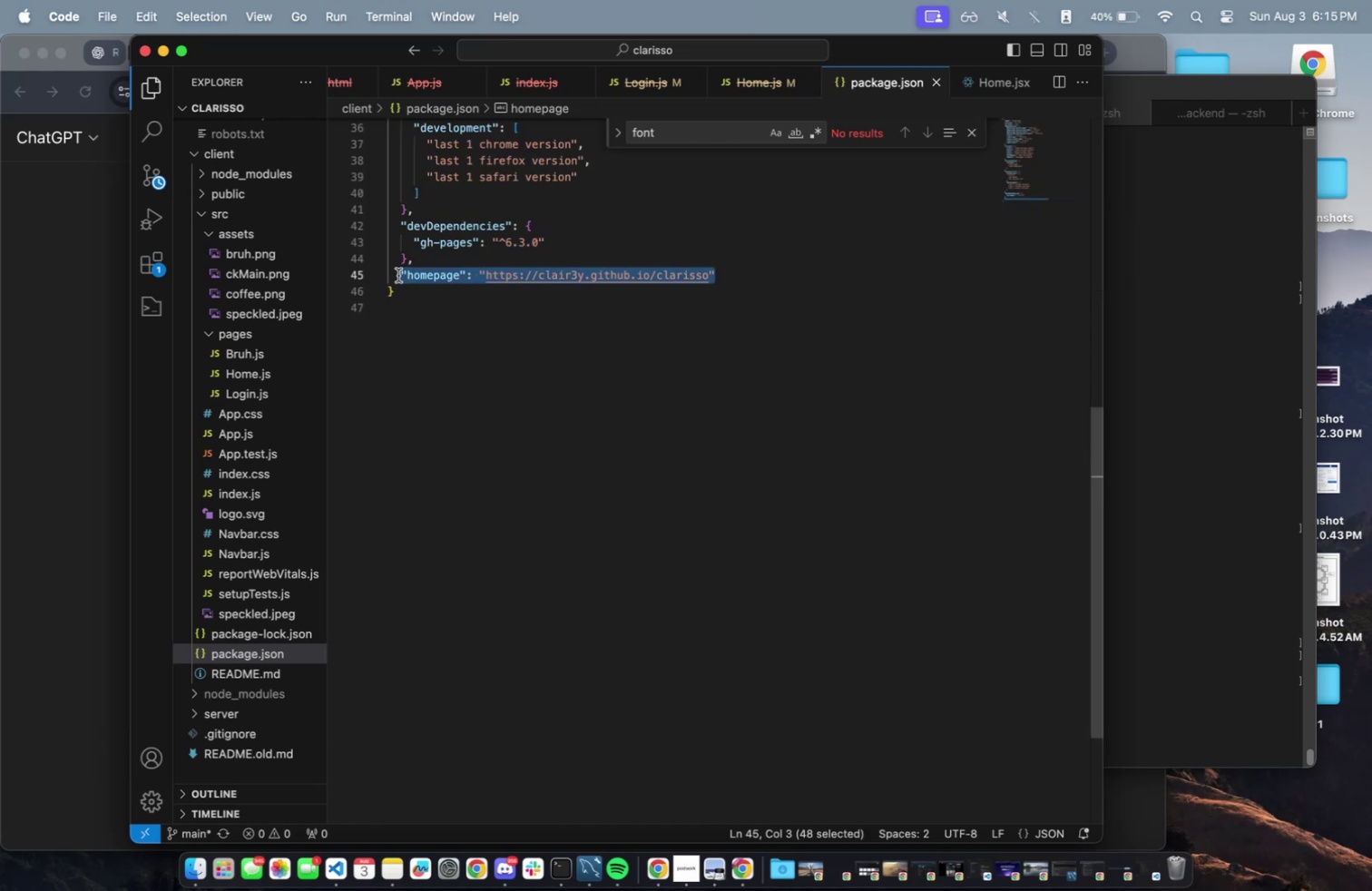 
key(Meta+C)
 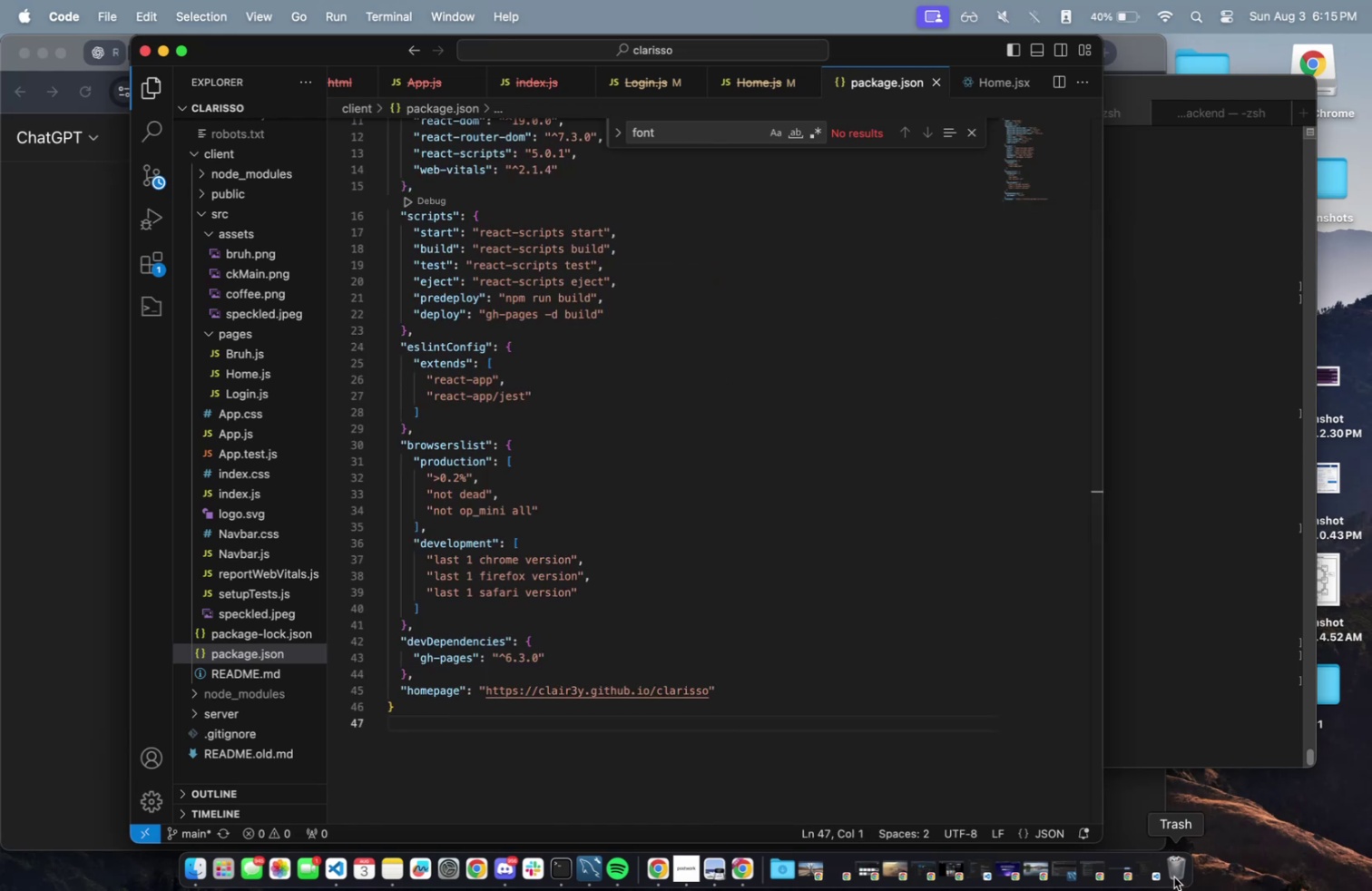 
left_click([1150, 876])
 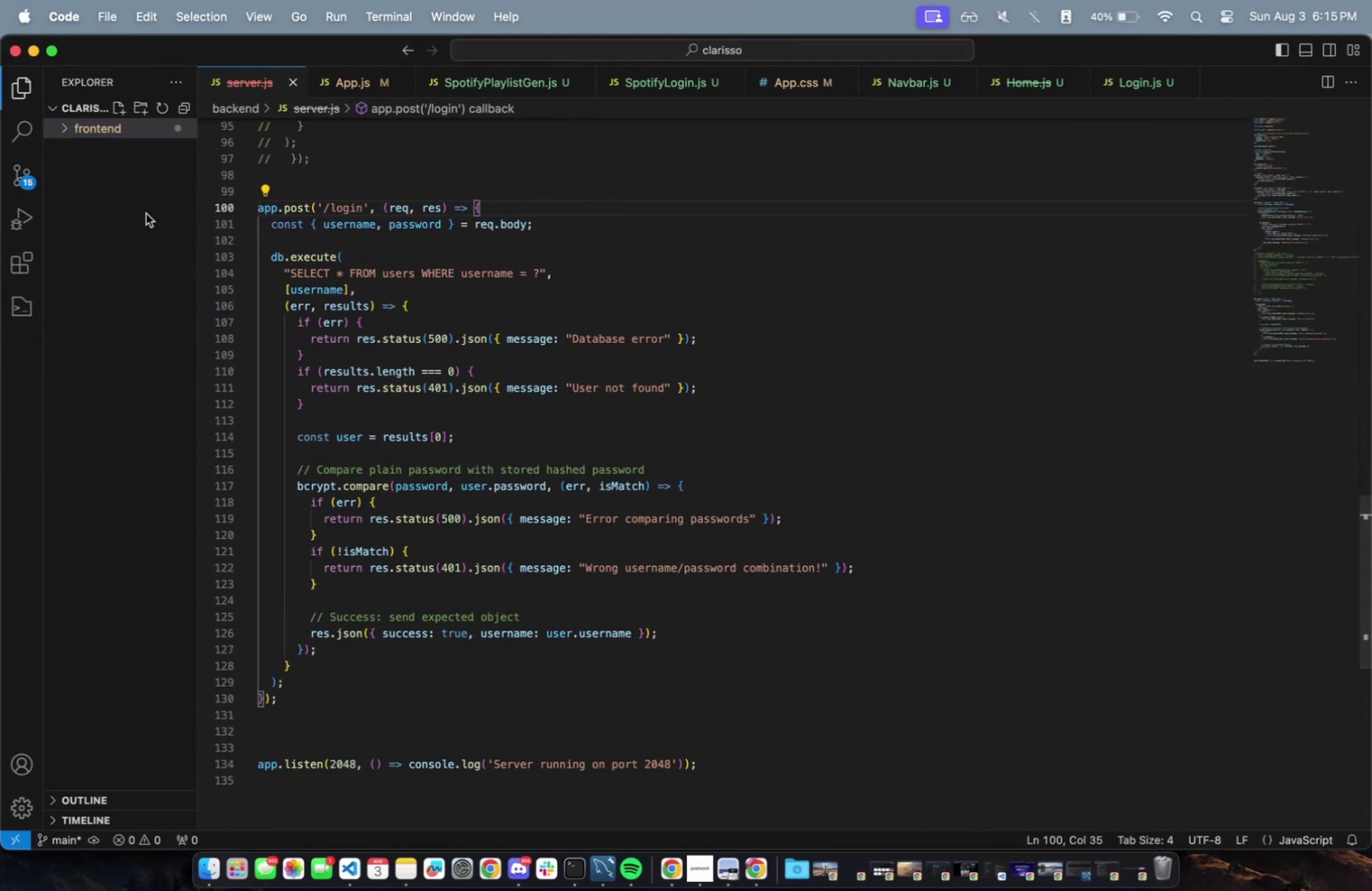 
left_click([120, 166])
 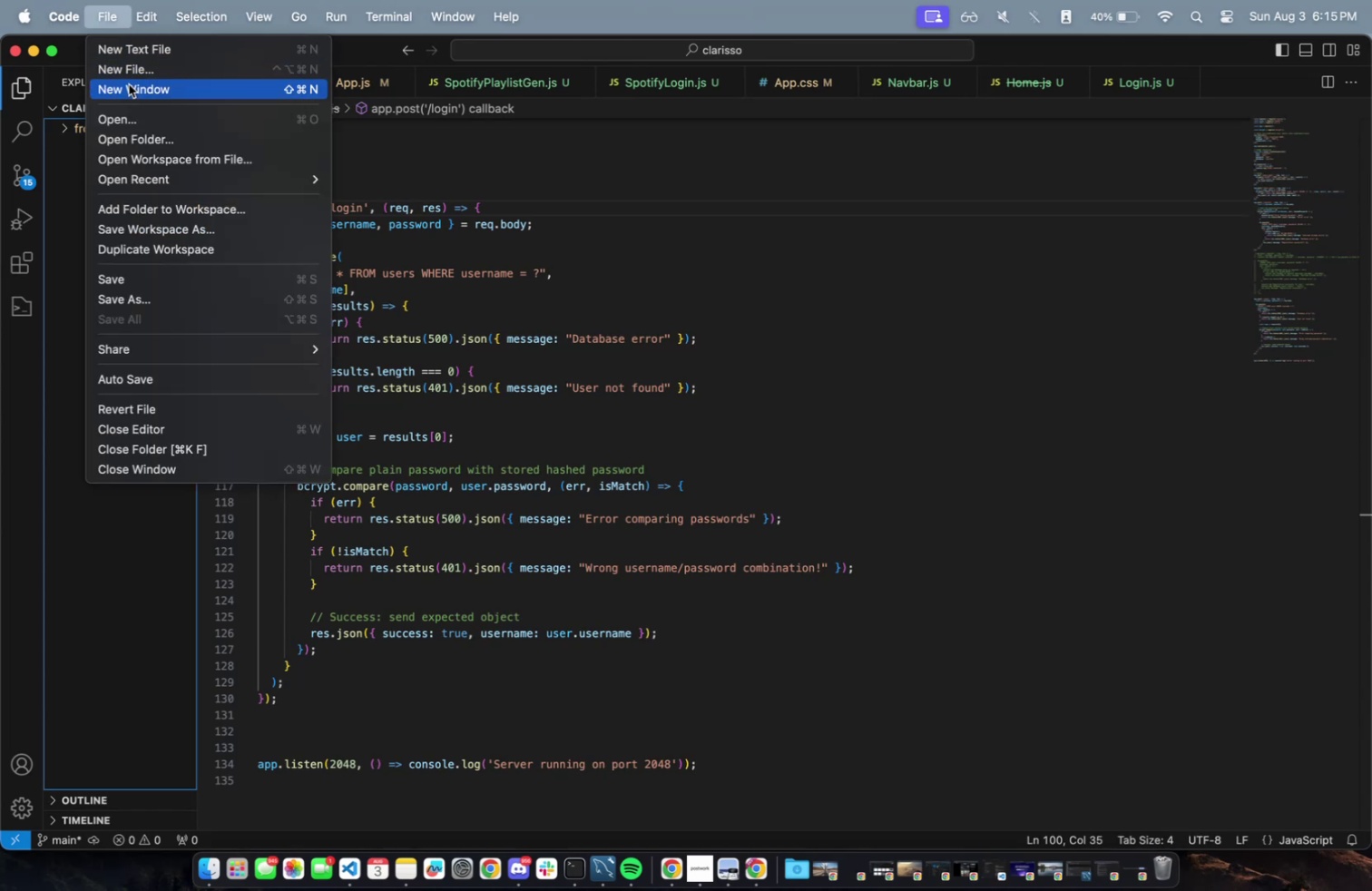 
left_click([130, 145])
 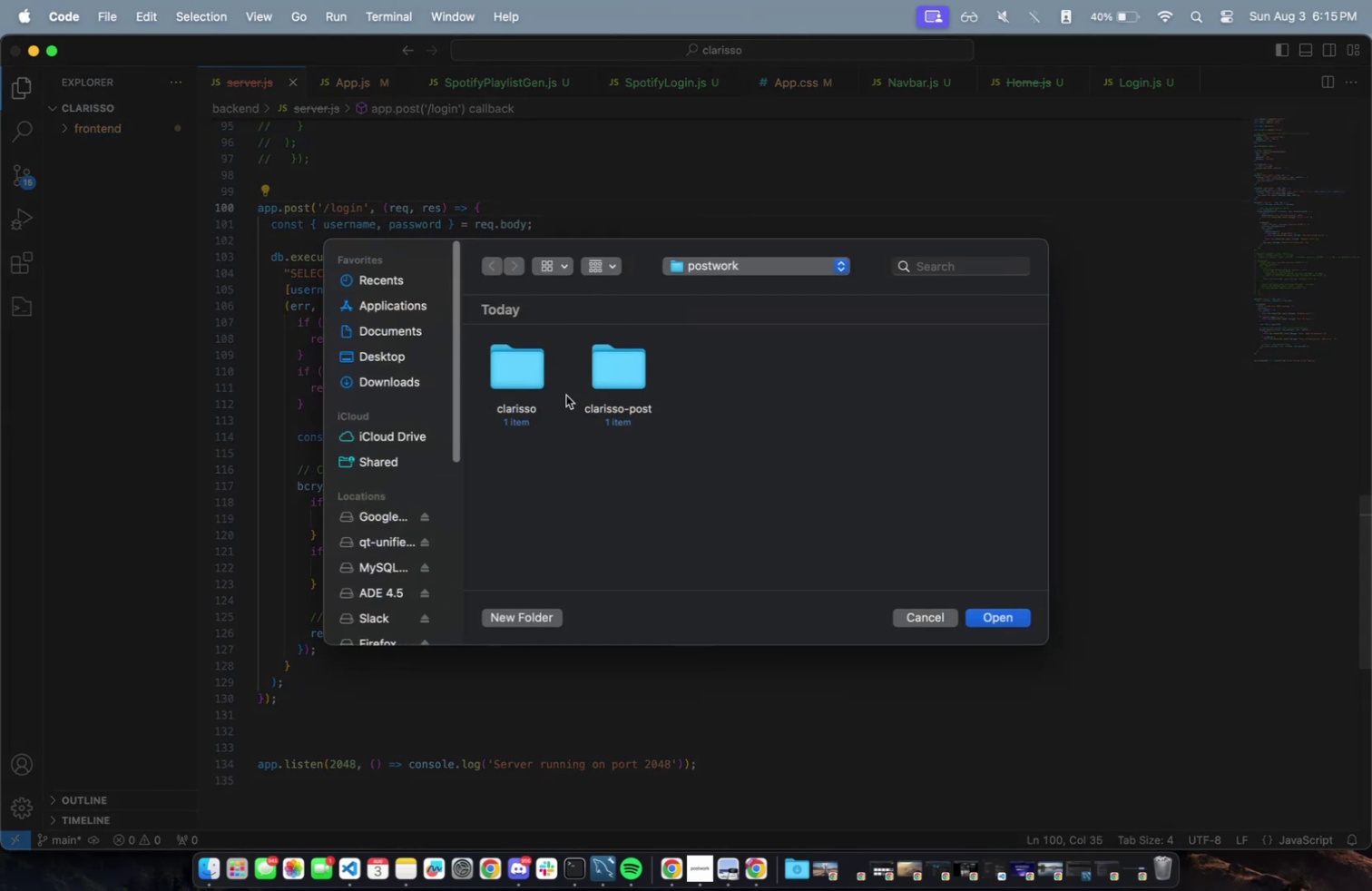 
left_click([631, 365])
 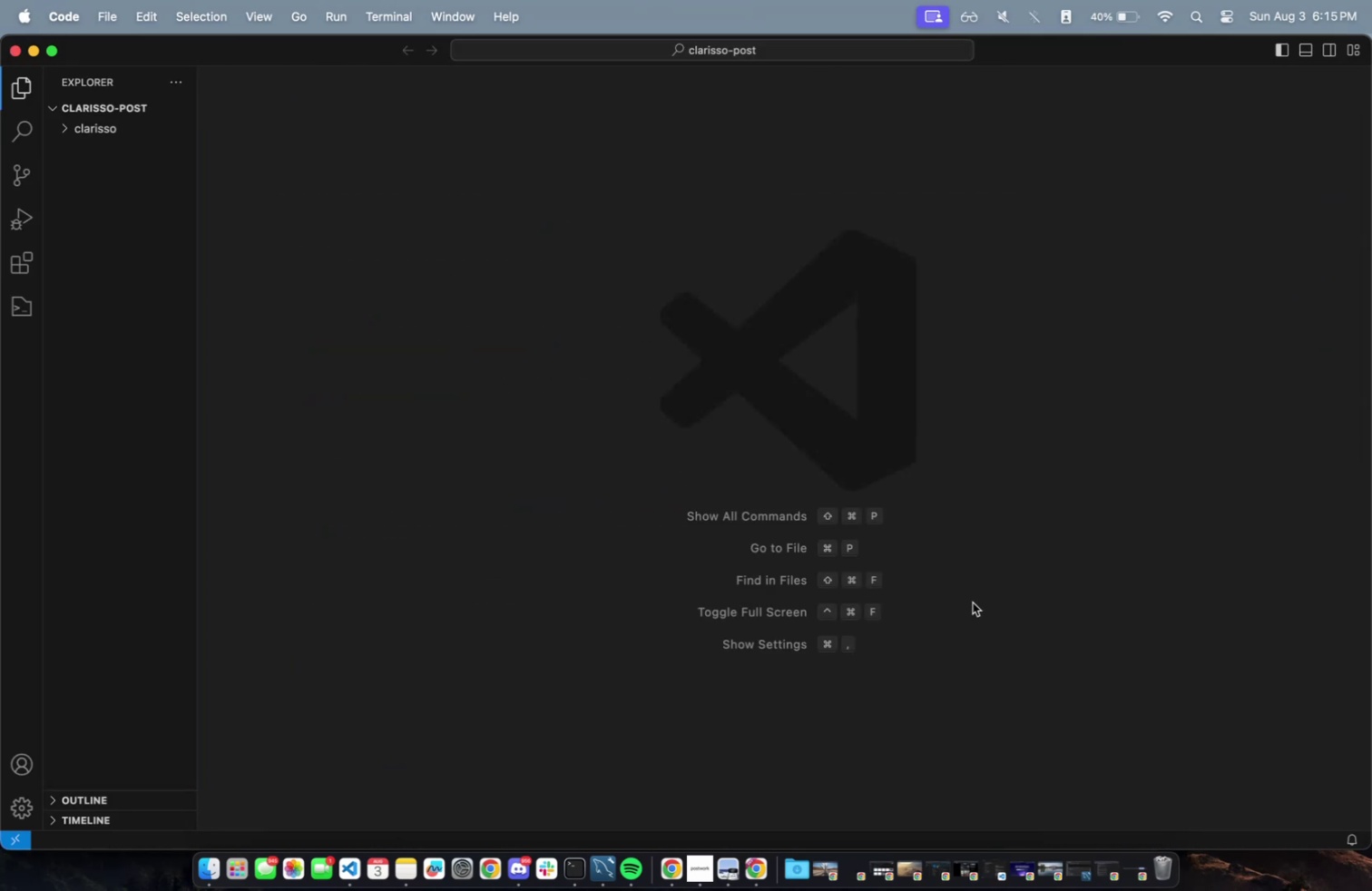 
wait(5.16)
 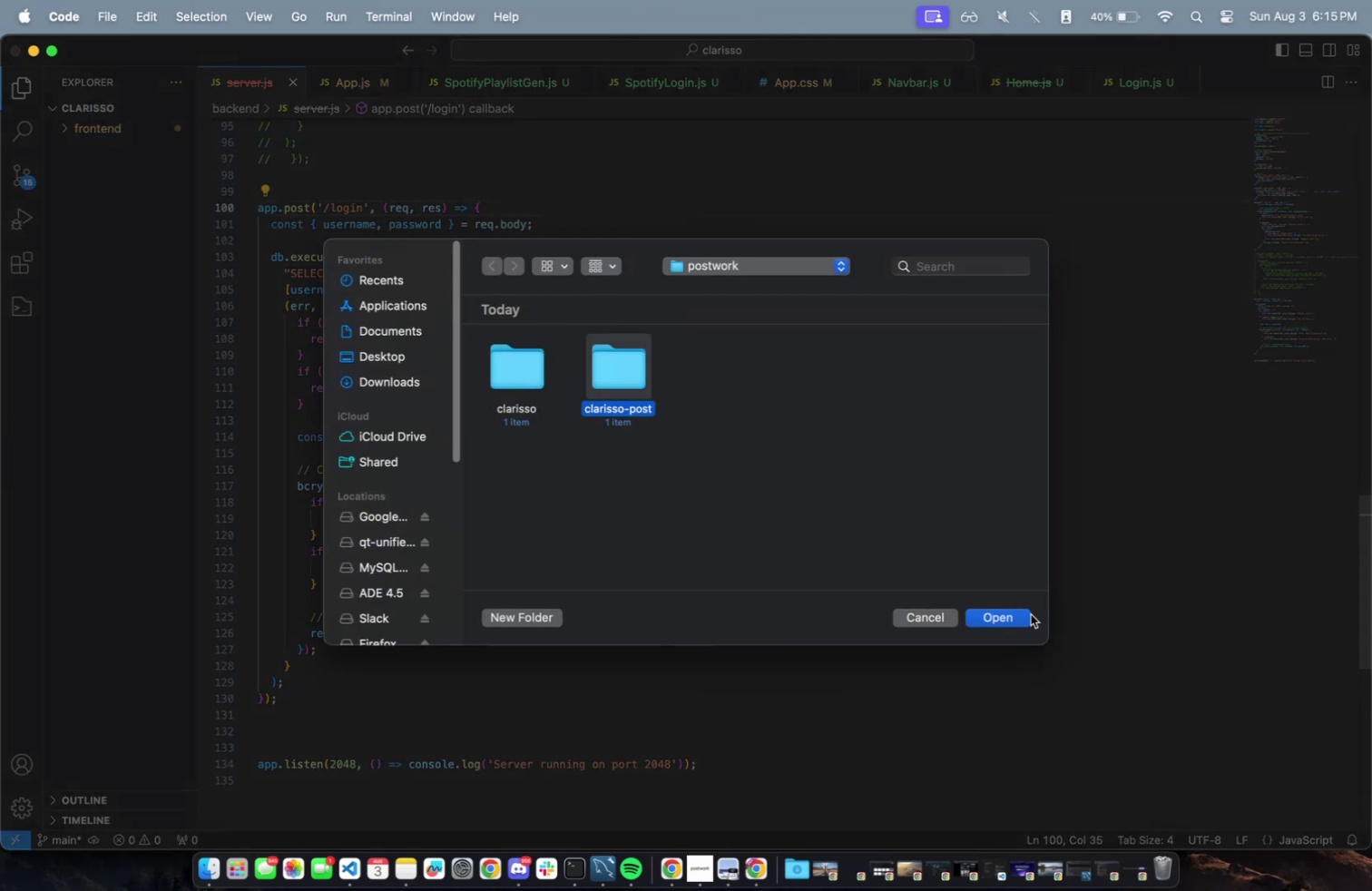 
left_click([89, 132])
 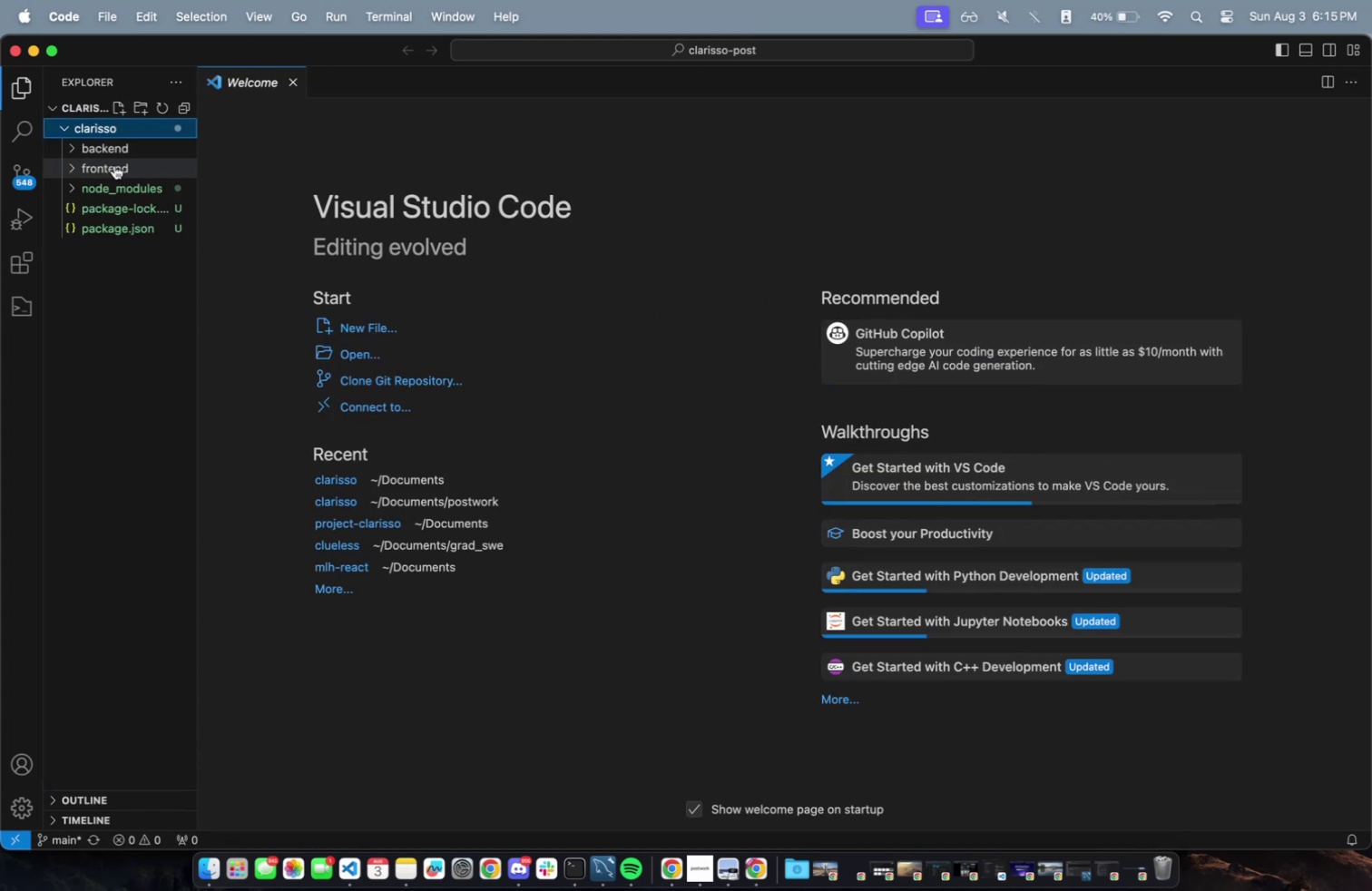 
left_click([112, 229])
 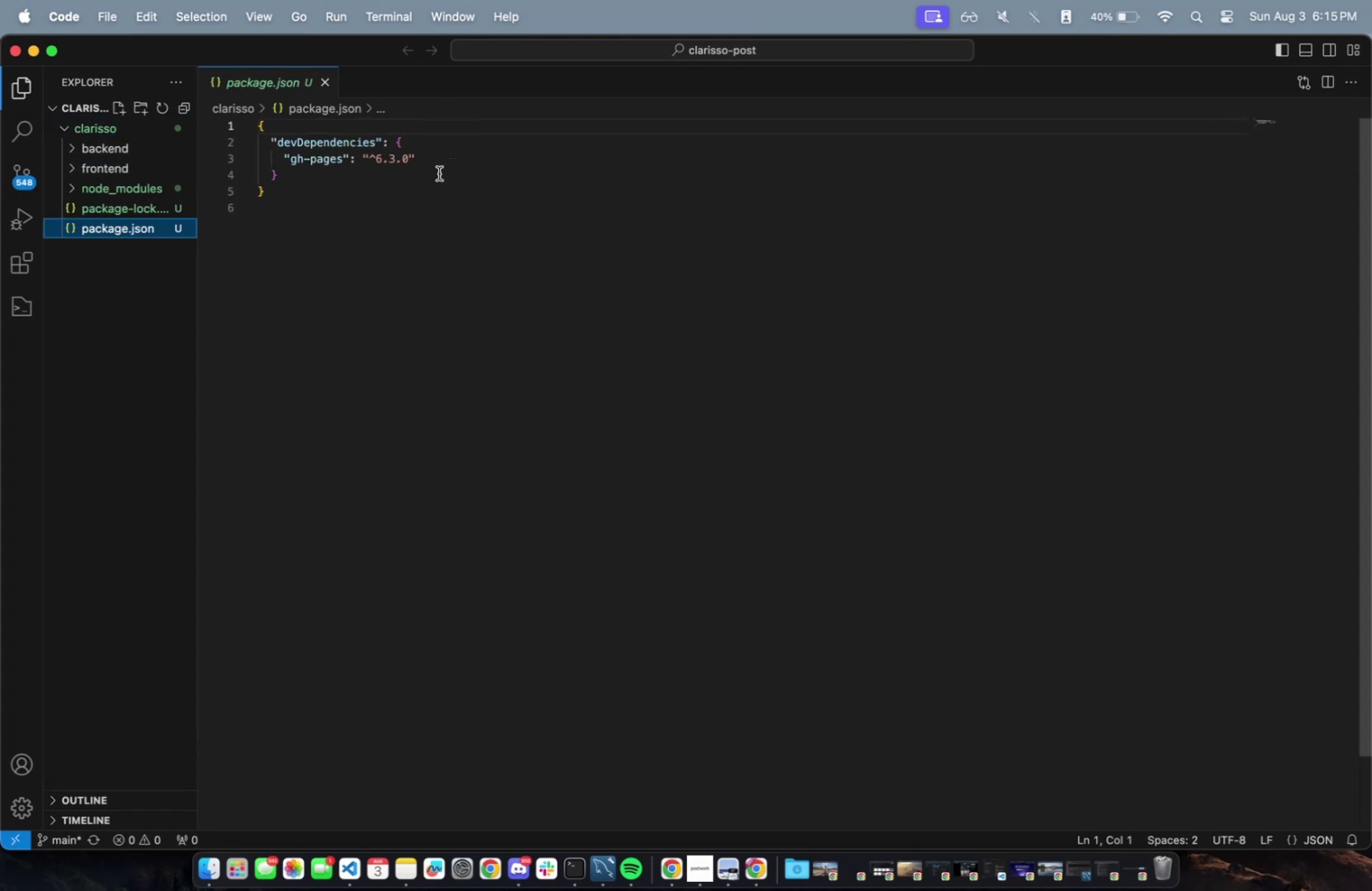 
left_click([426, 177])
 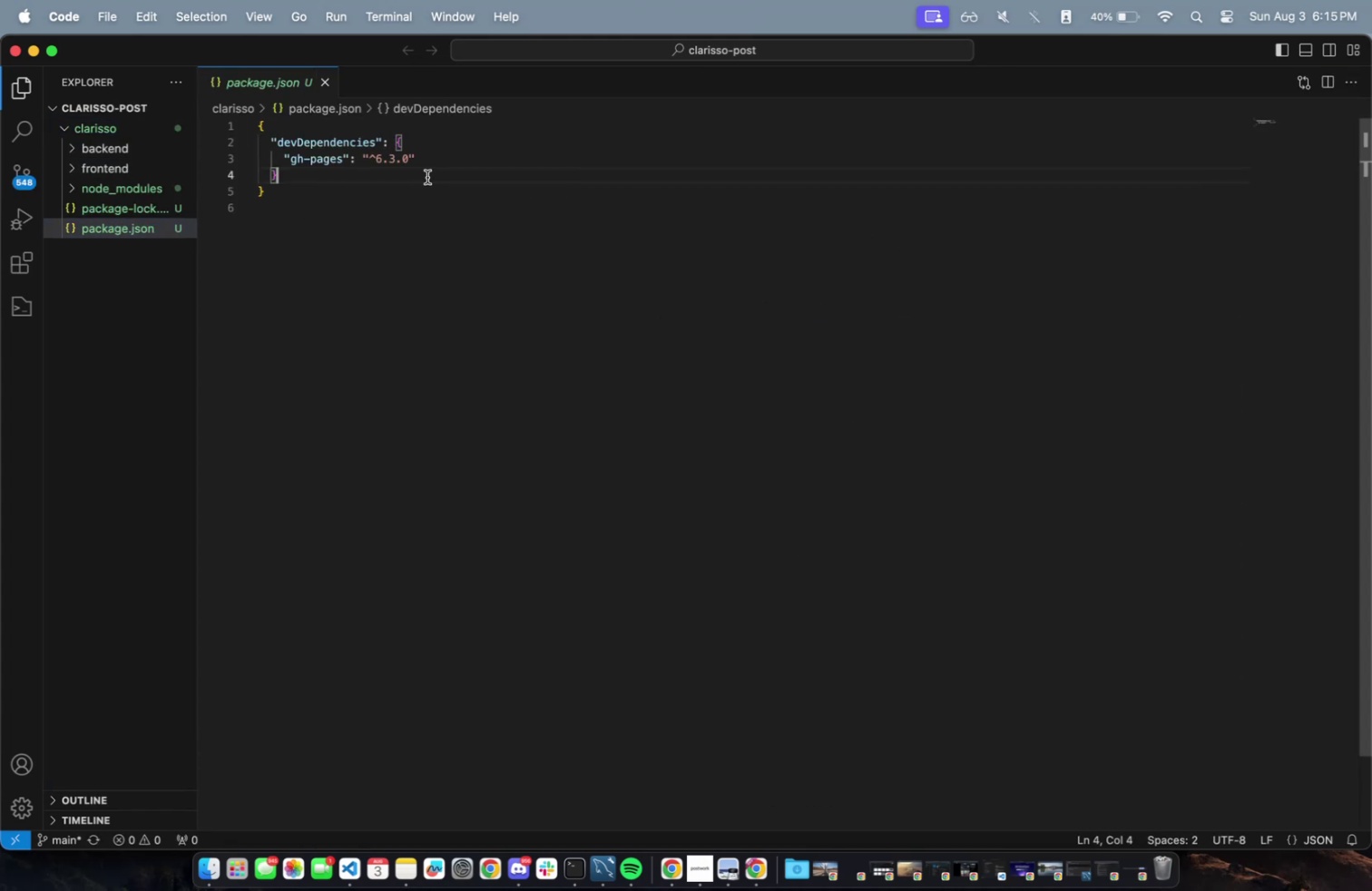 
key(Comma)
 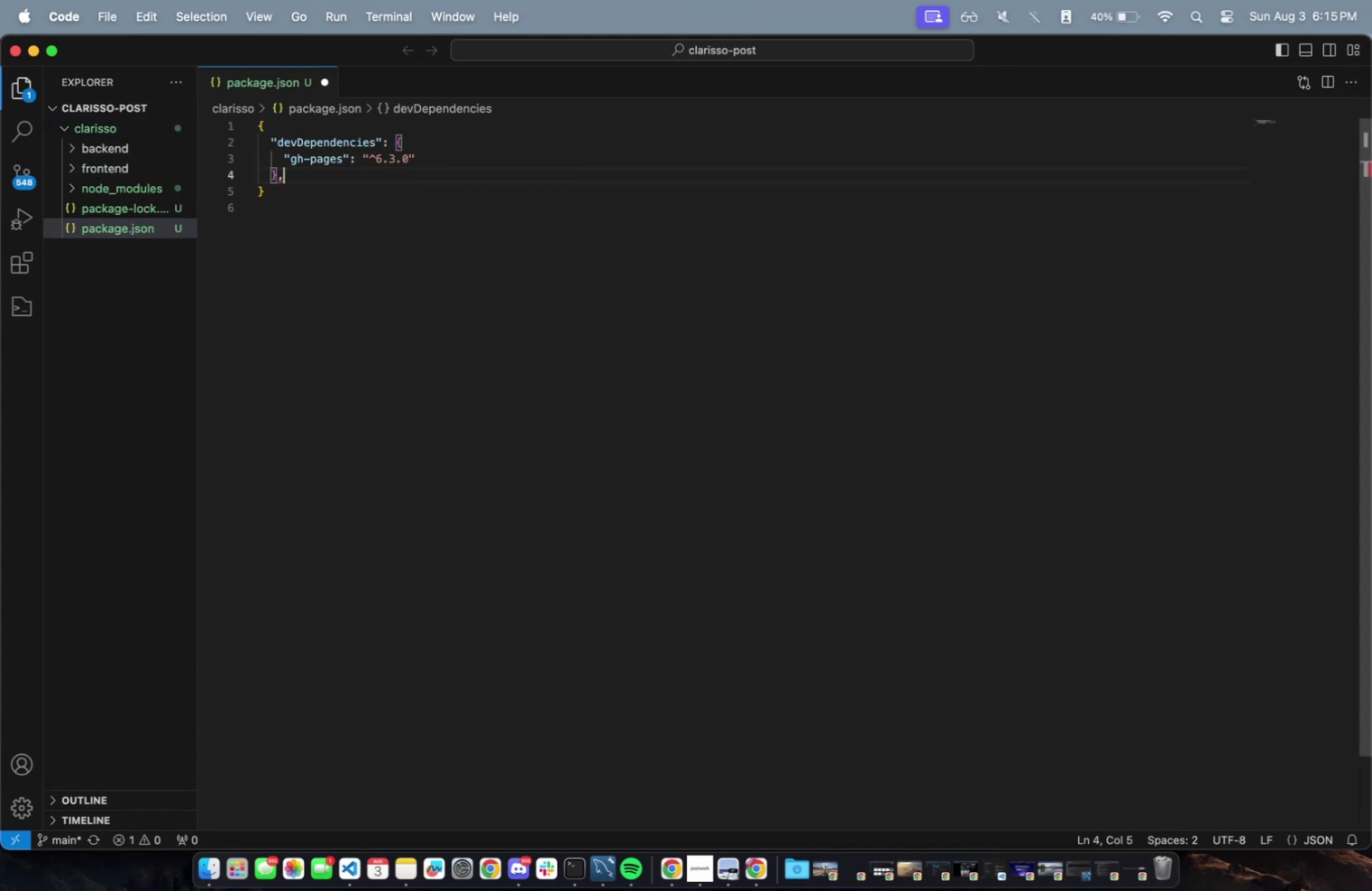 
key(Enter)
 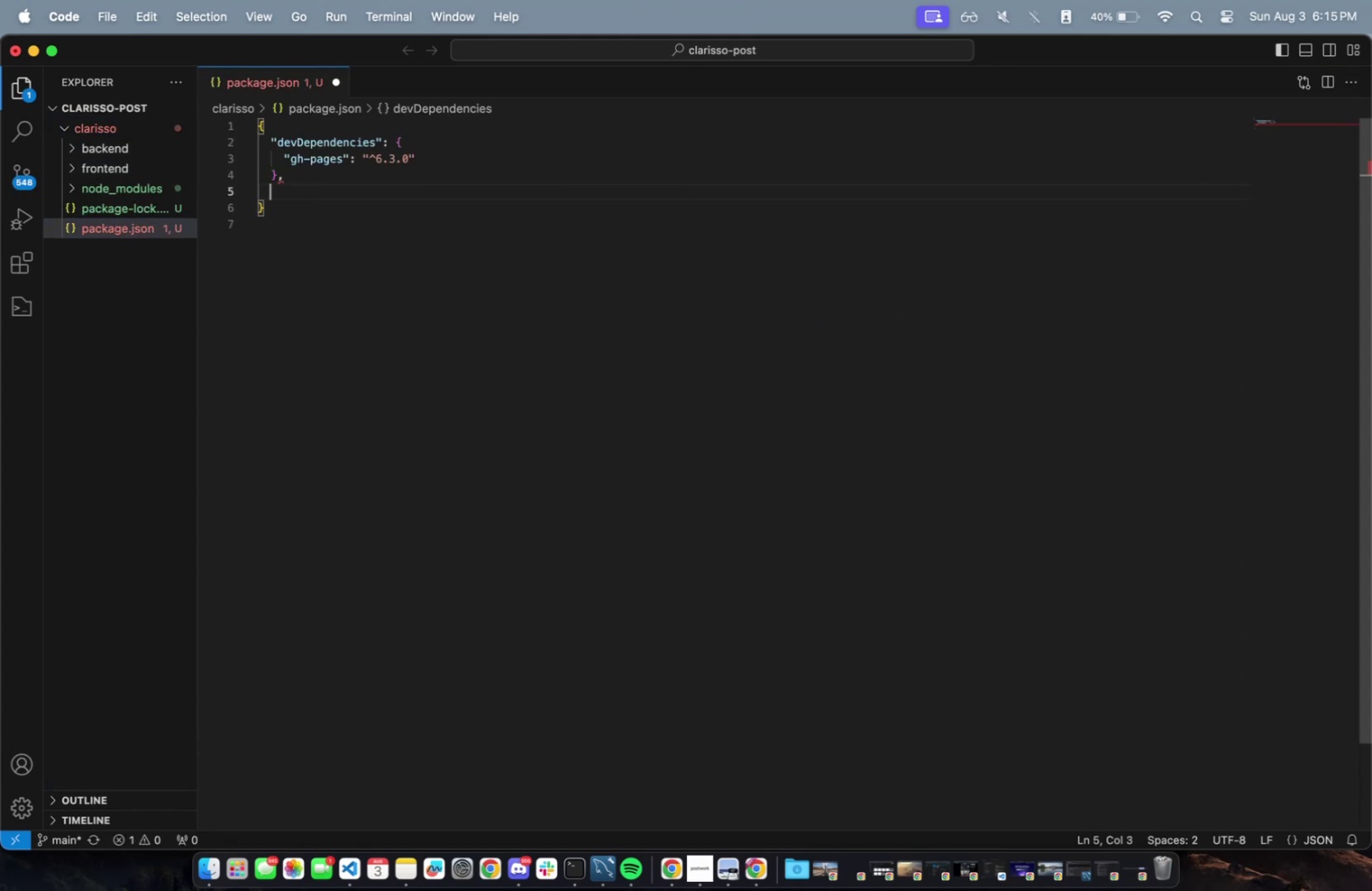 
key(Meta+CommandLeft)
 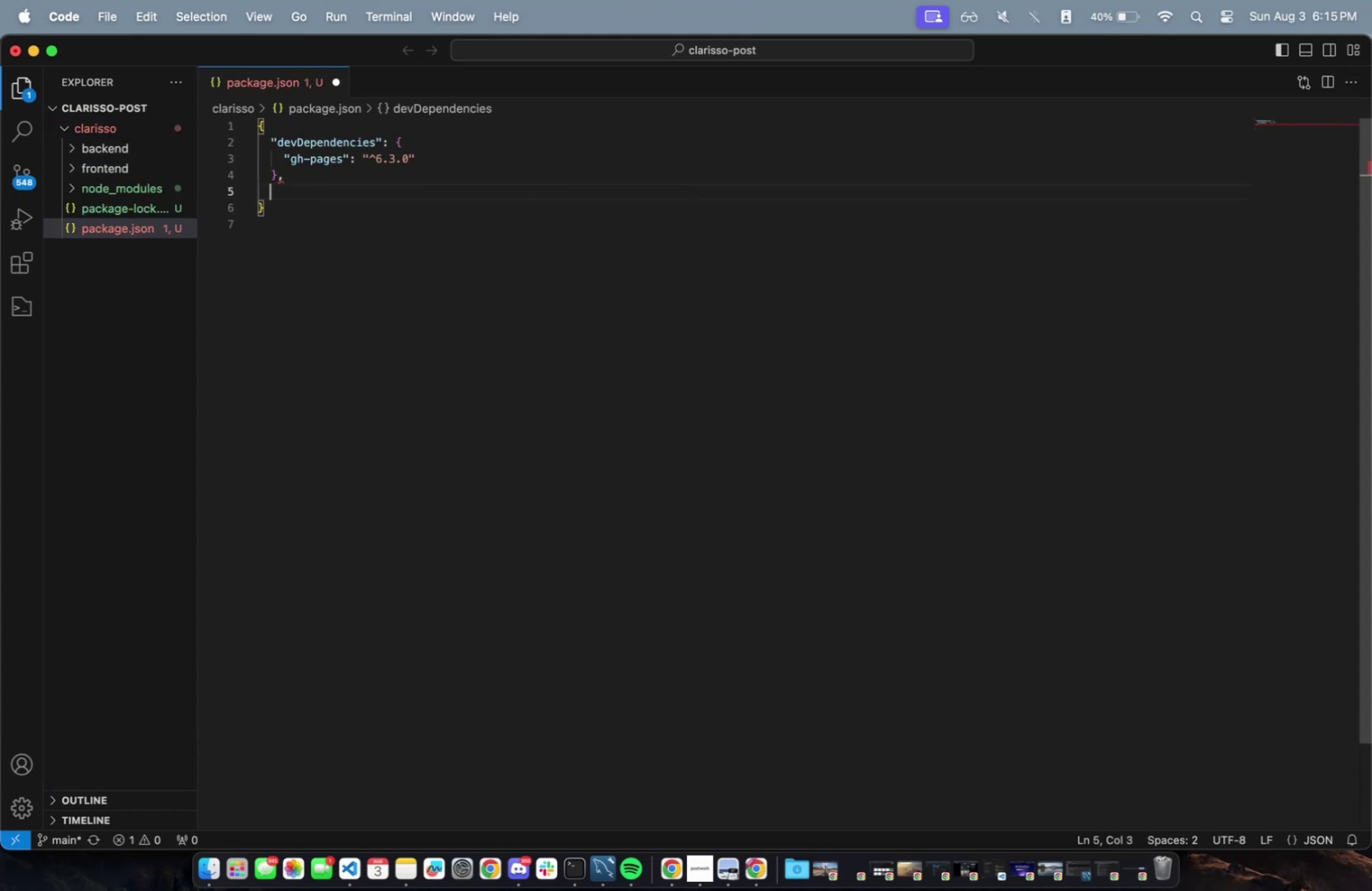 
key(Meta+V)
 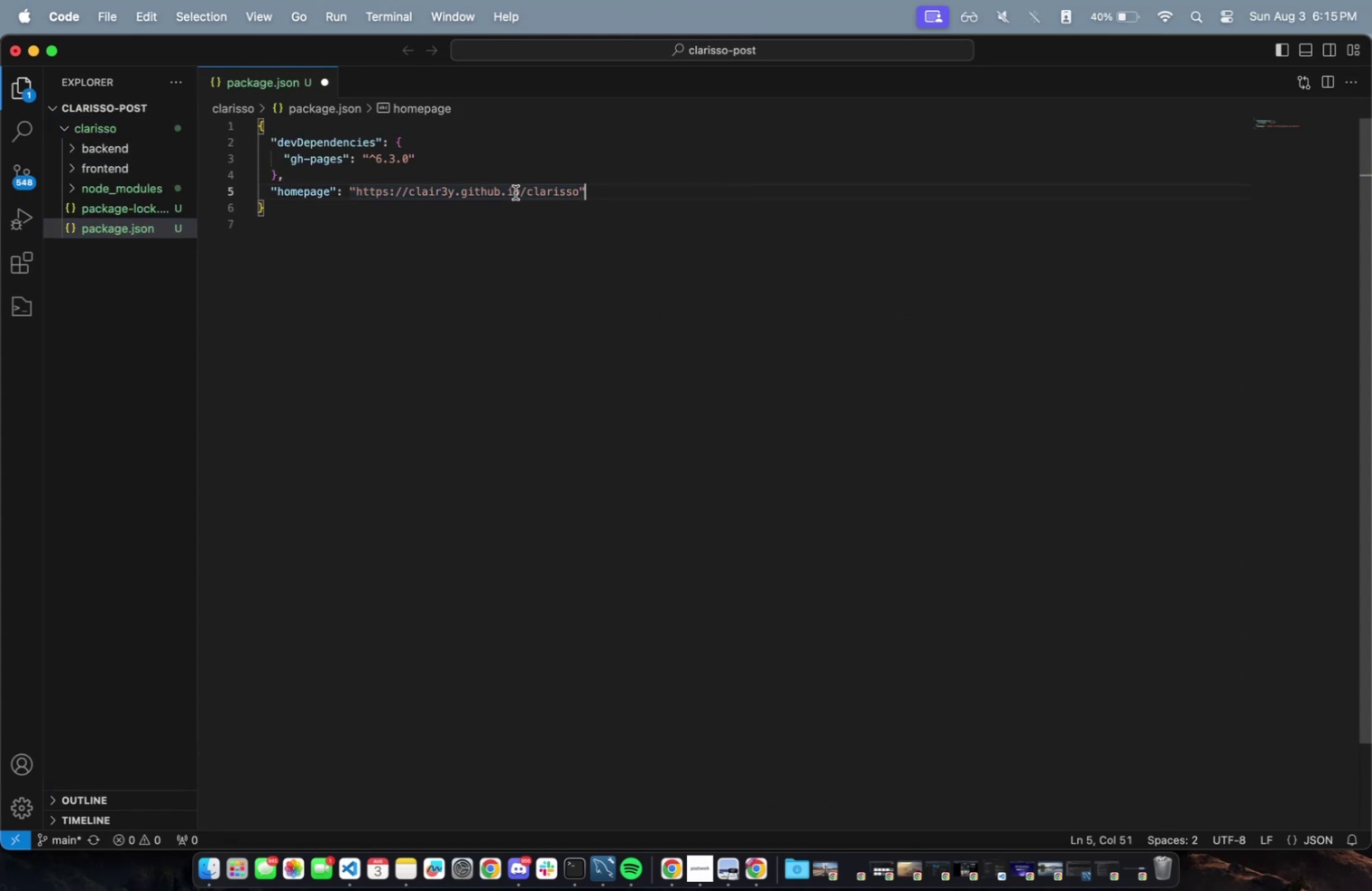 
double_click([555, 192])
 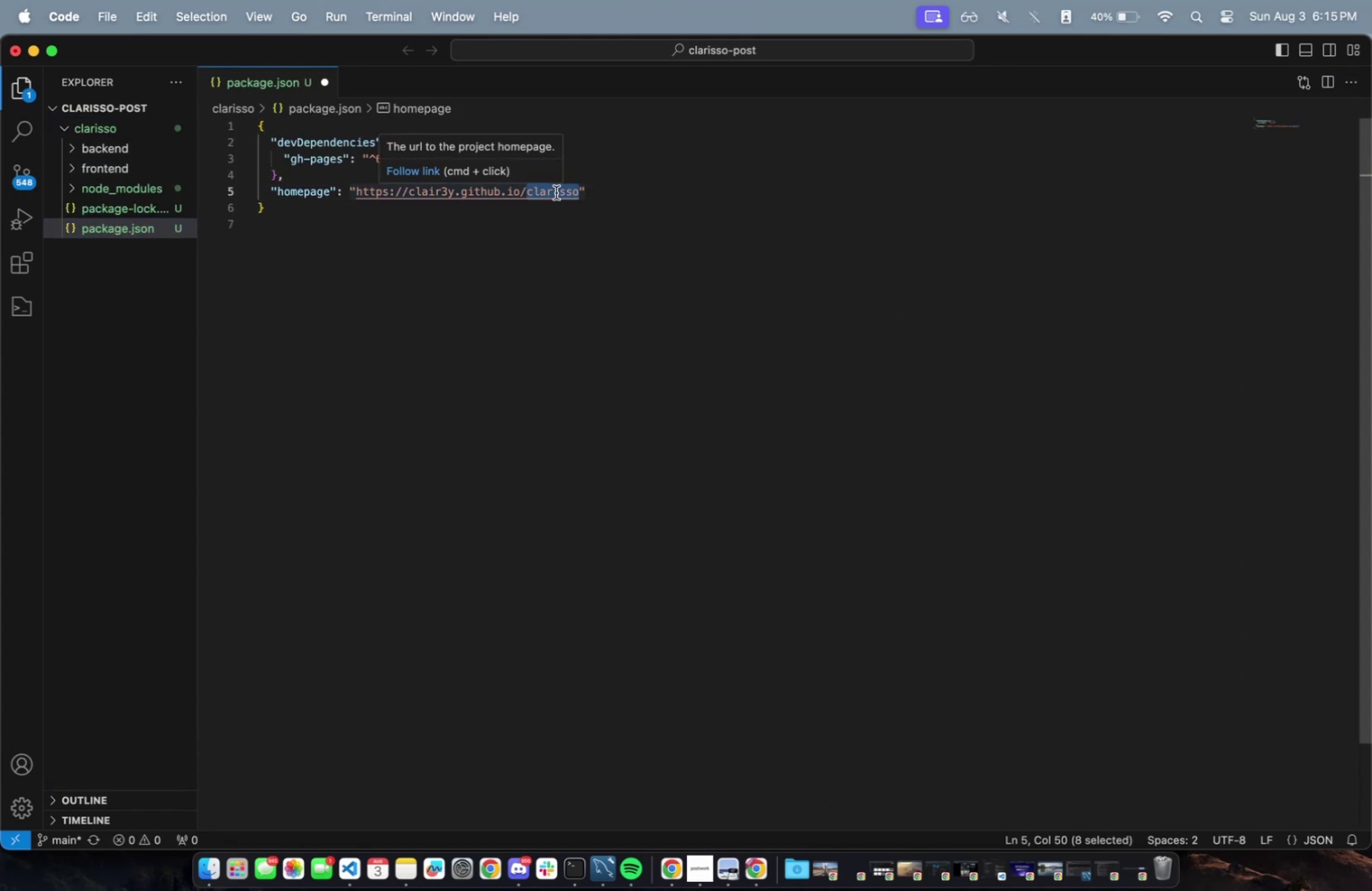 
type(clarisso-post)
 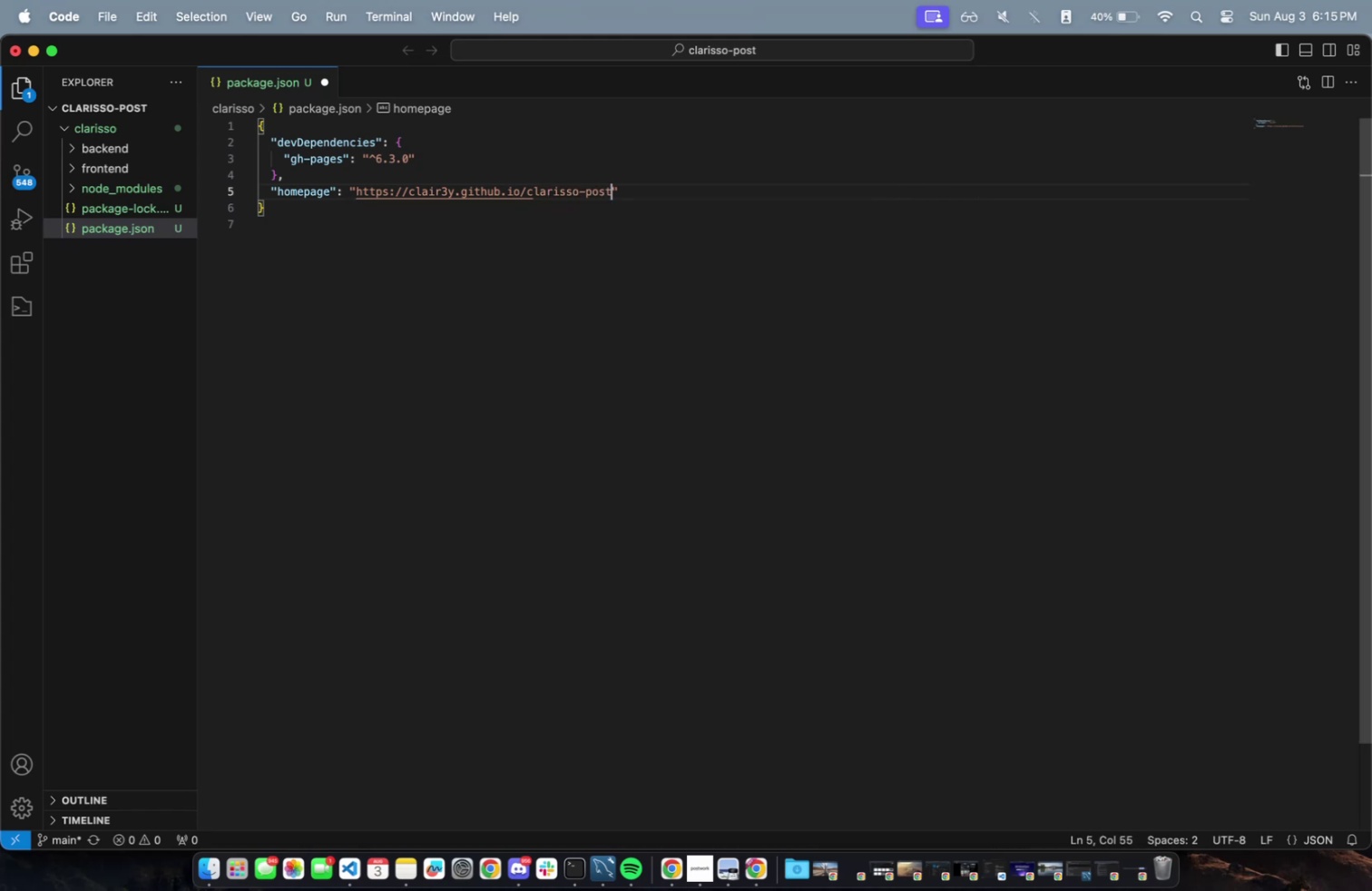 
key(Meta+CommandLeft)
 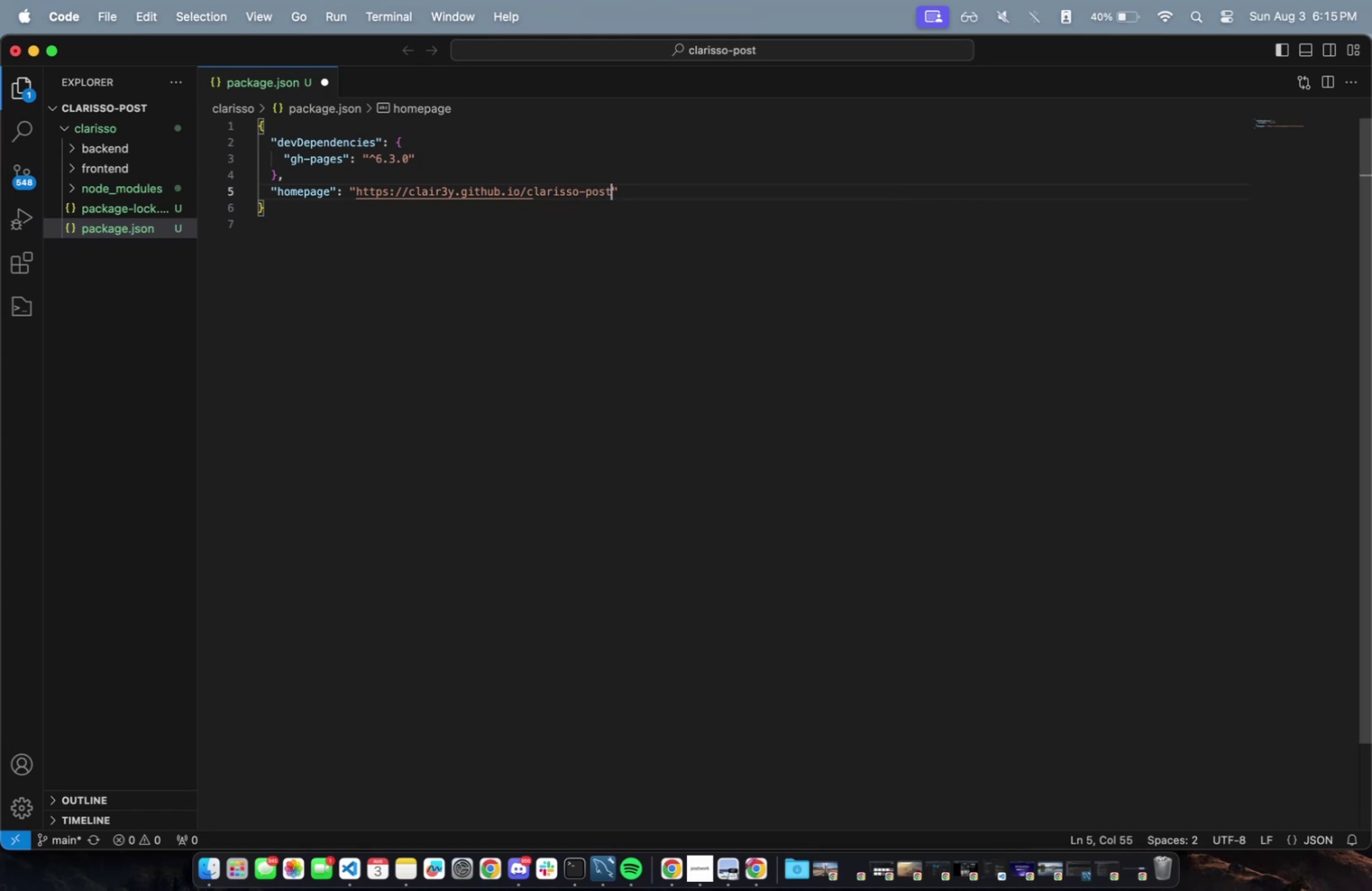 
key(Meta+S)
 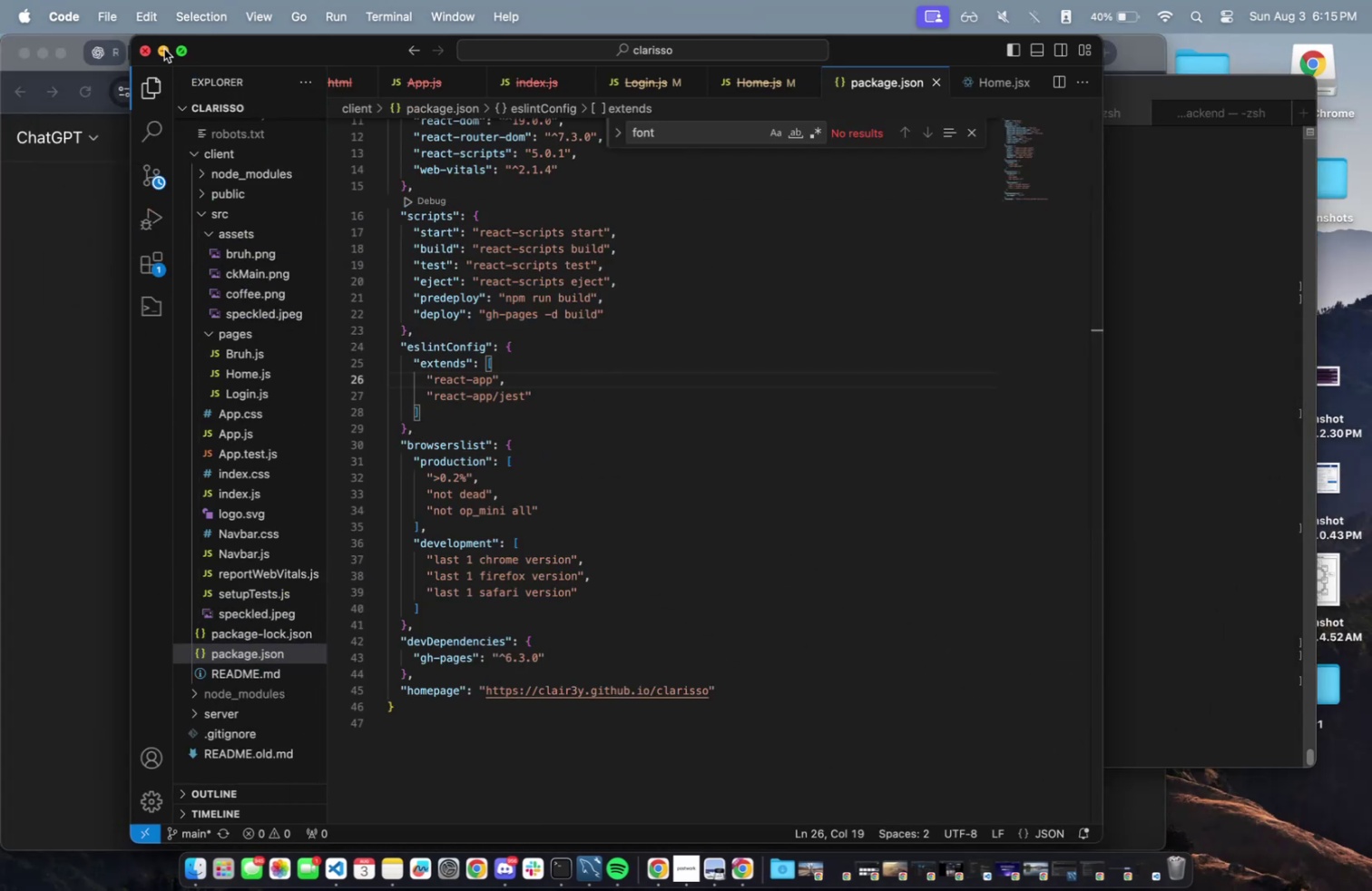 
wait(7.83)
 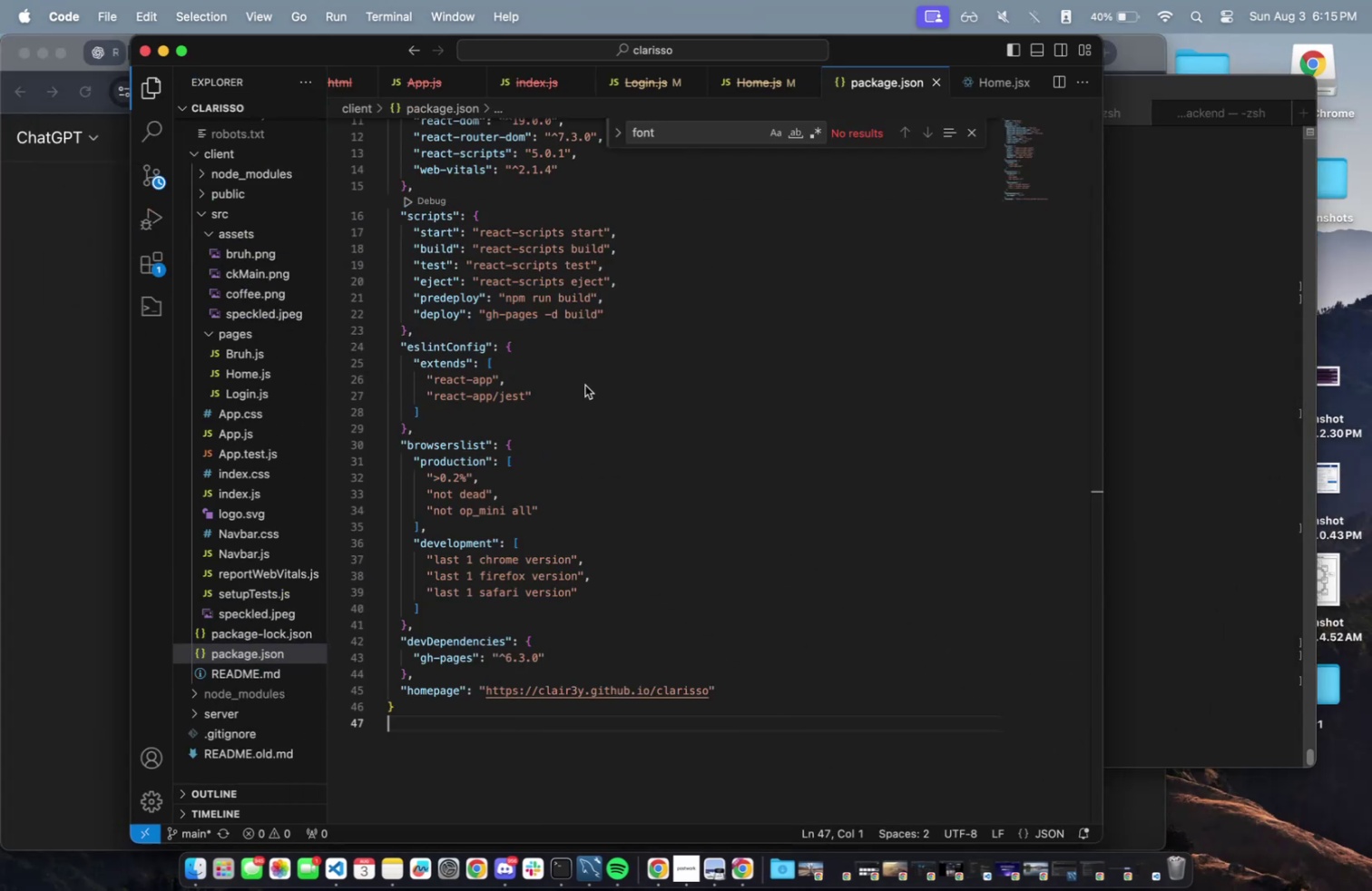 
left_click_drag(start_coordinate=[1062, 328], to_coordinate=[1066, 327])
 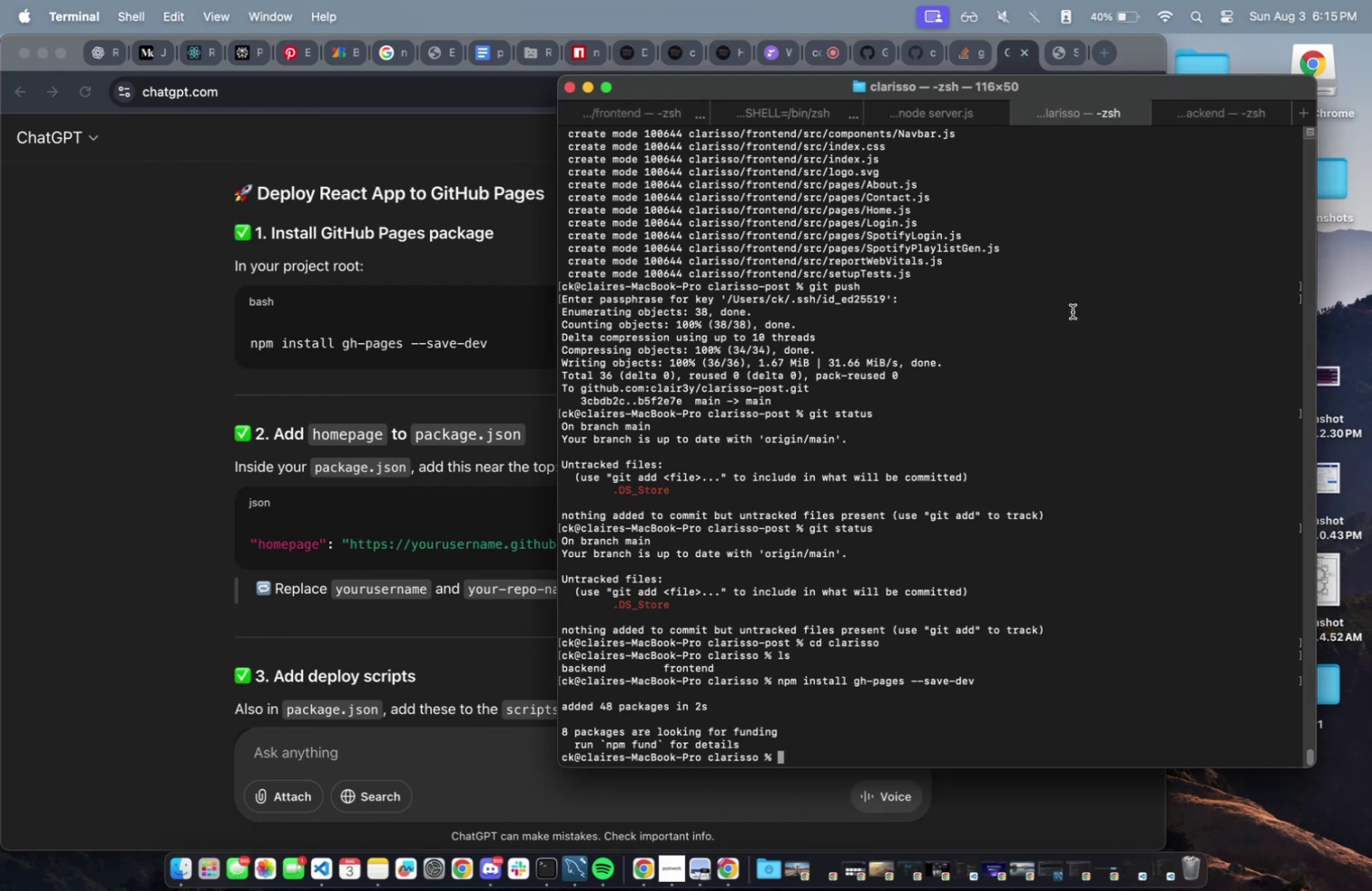 
type(ls)
 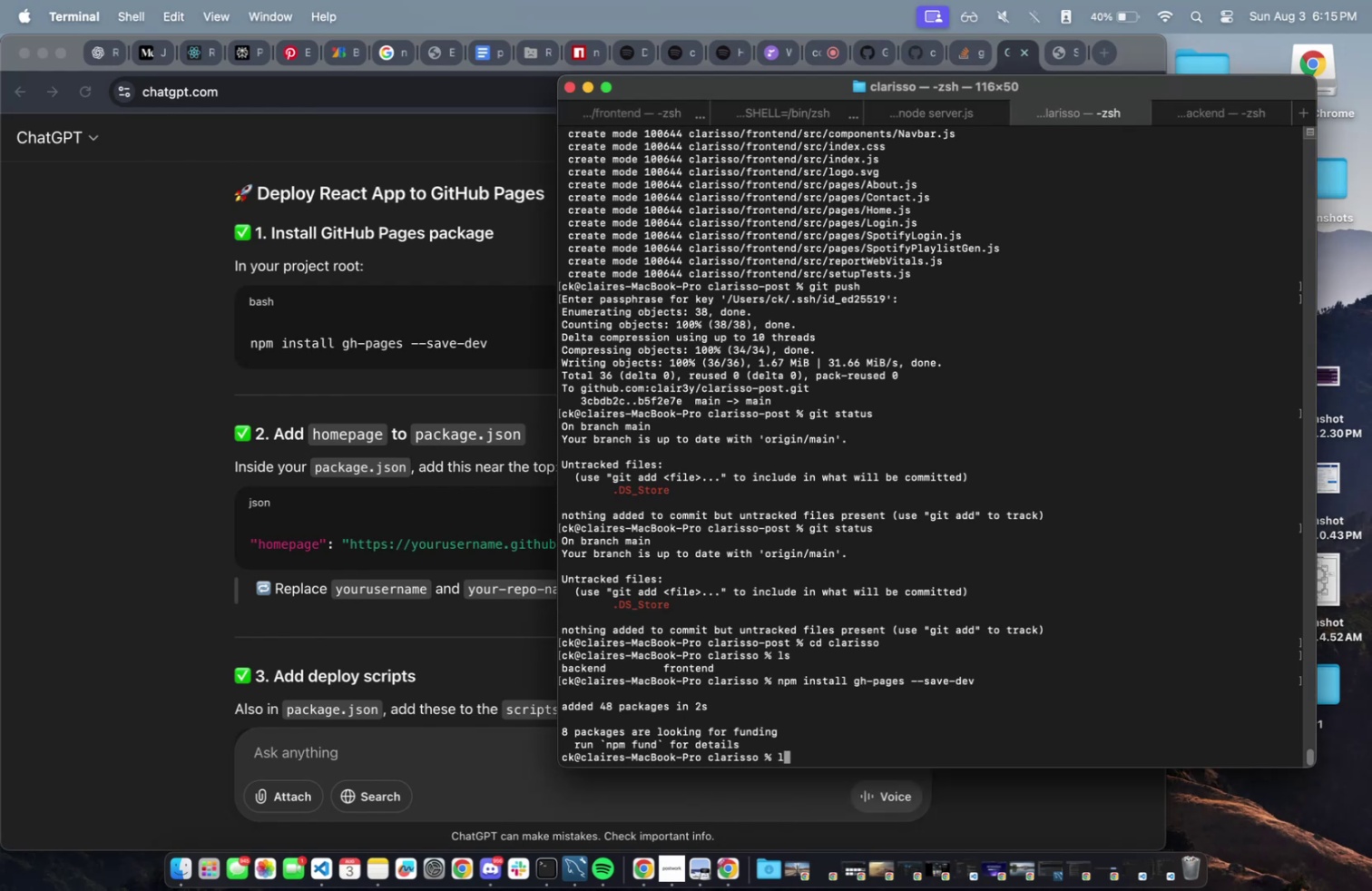 
key(Enter)
 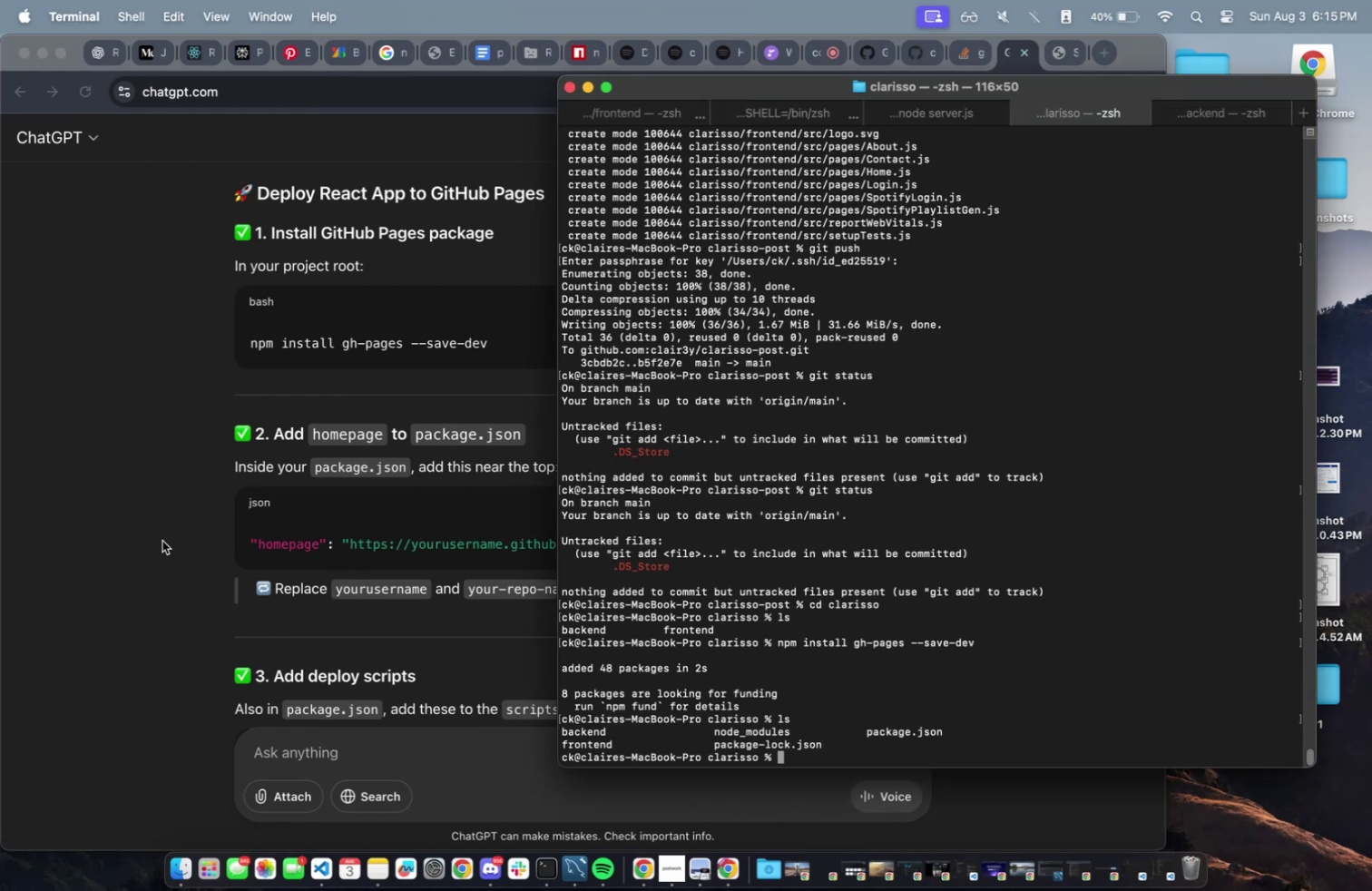 
wait(5.32)
 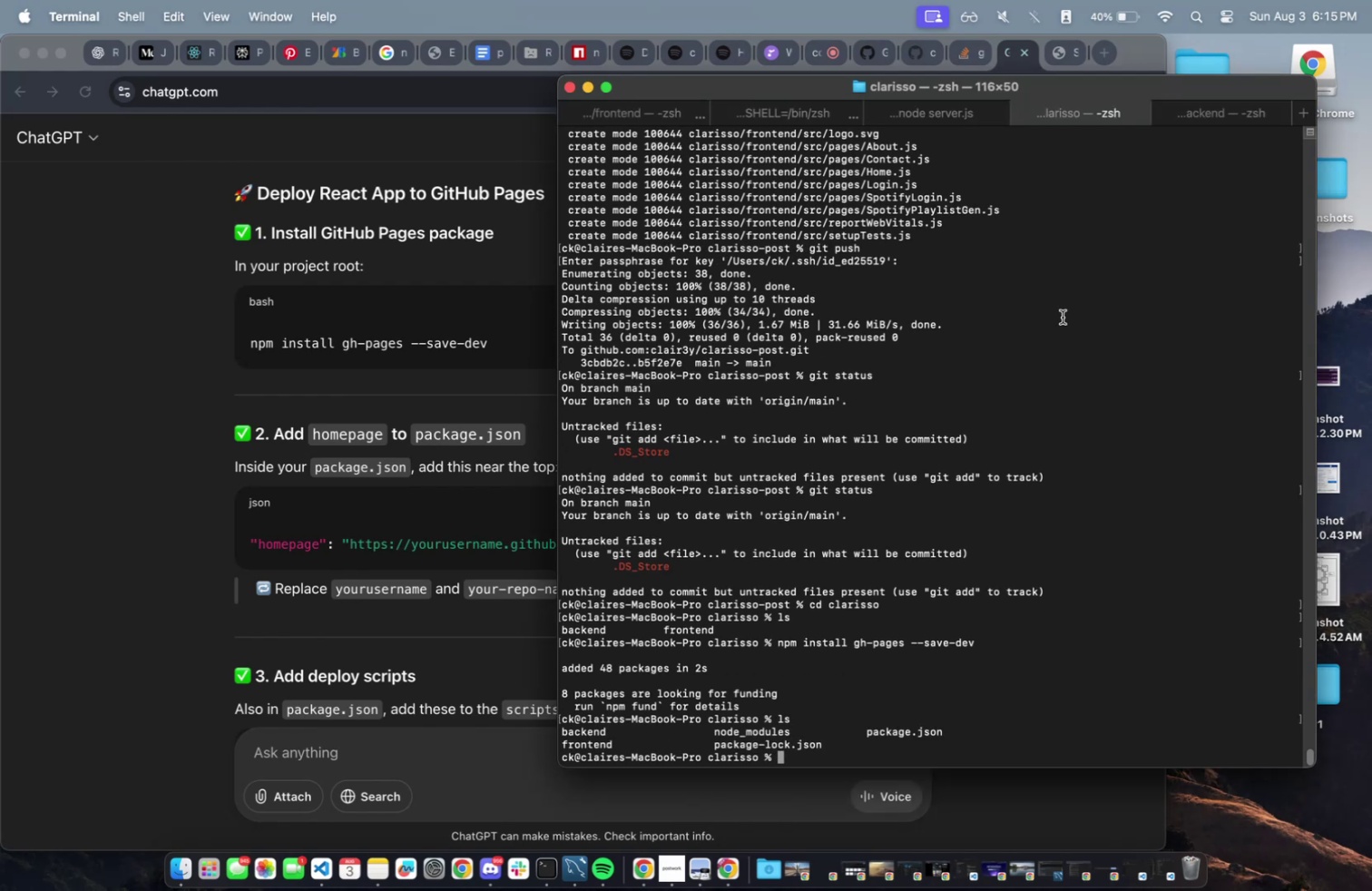 
scroll: coordinate [161, 538], scroll_direction: down, amount: 12.0
 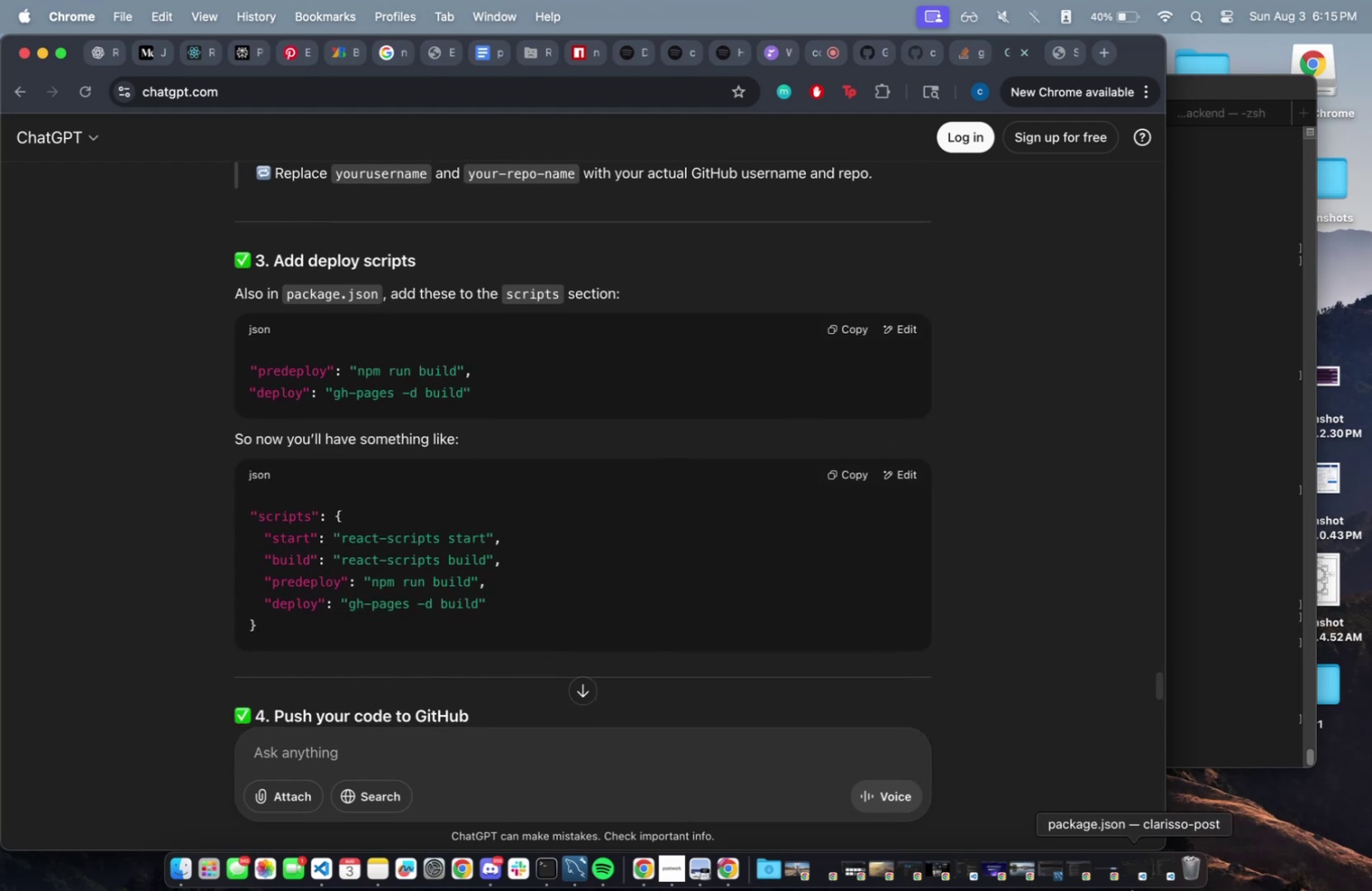 
left_click([1166, 877])
 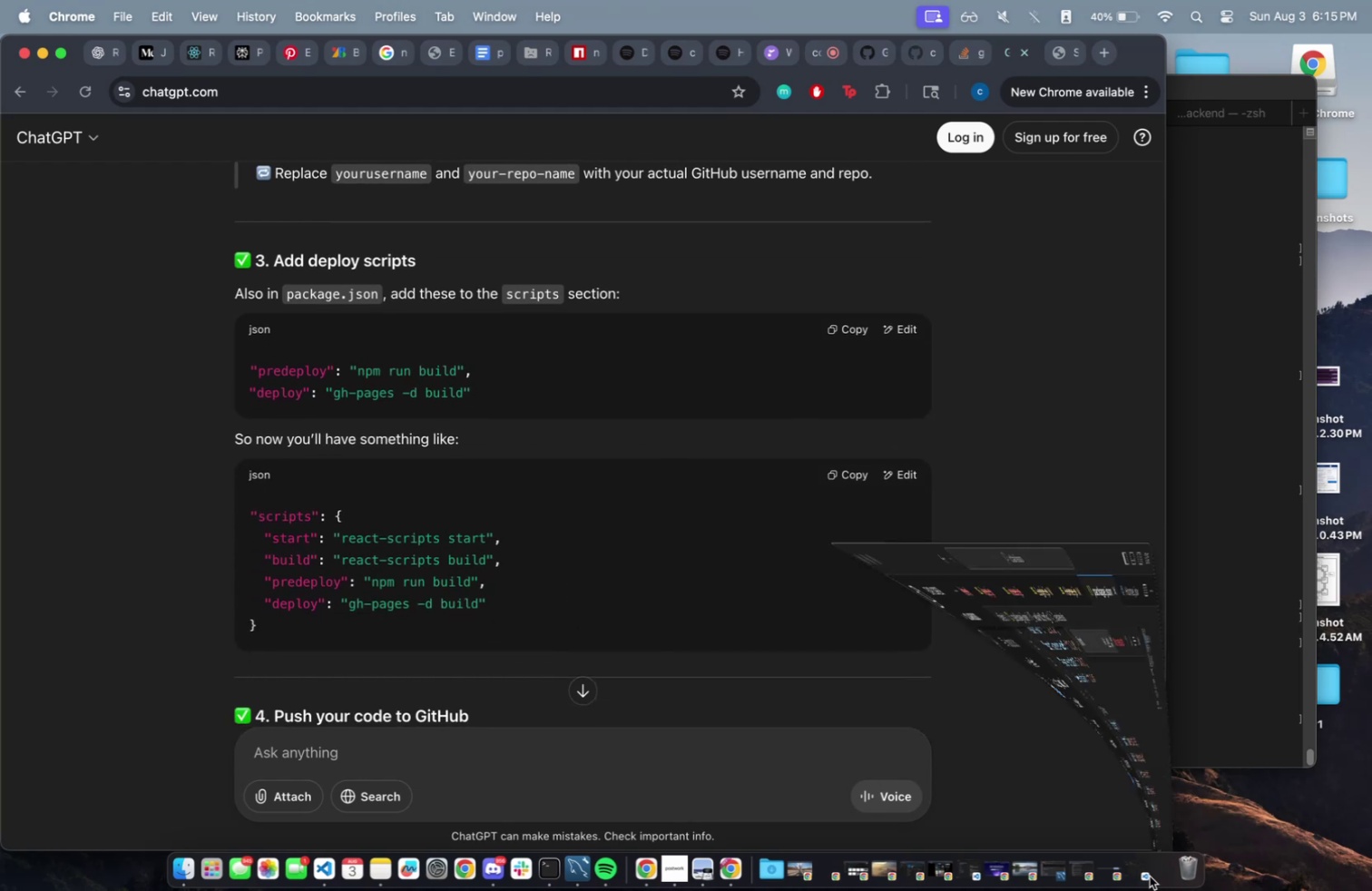 
mouse_move([1125, 865])
 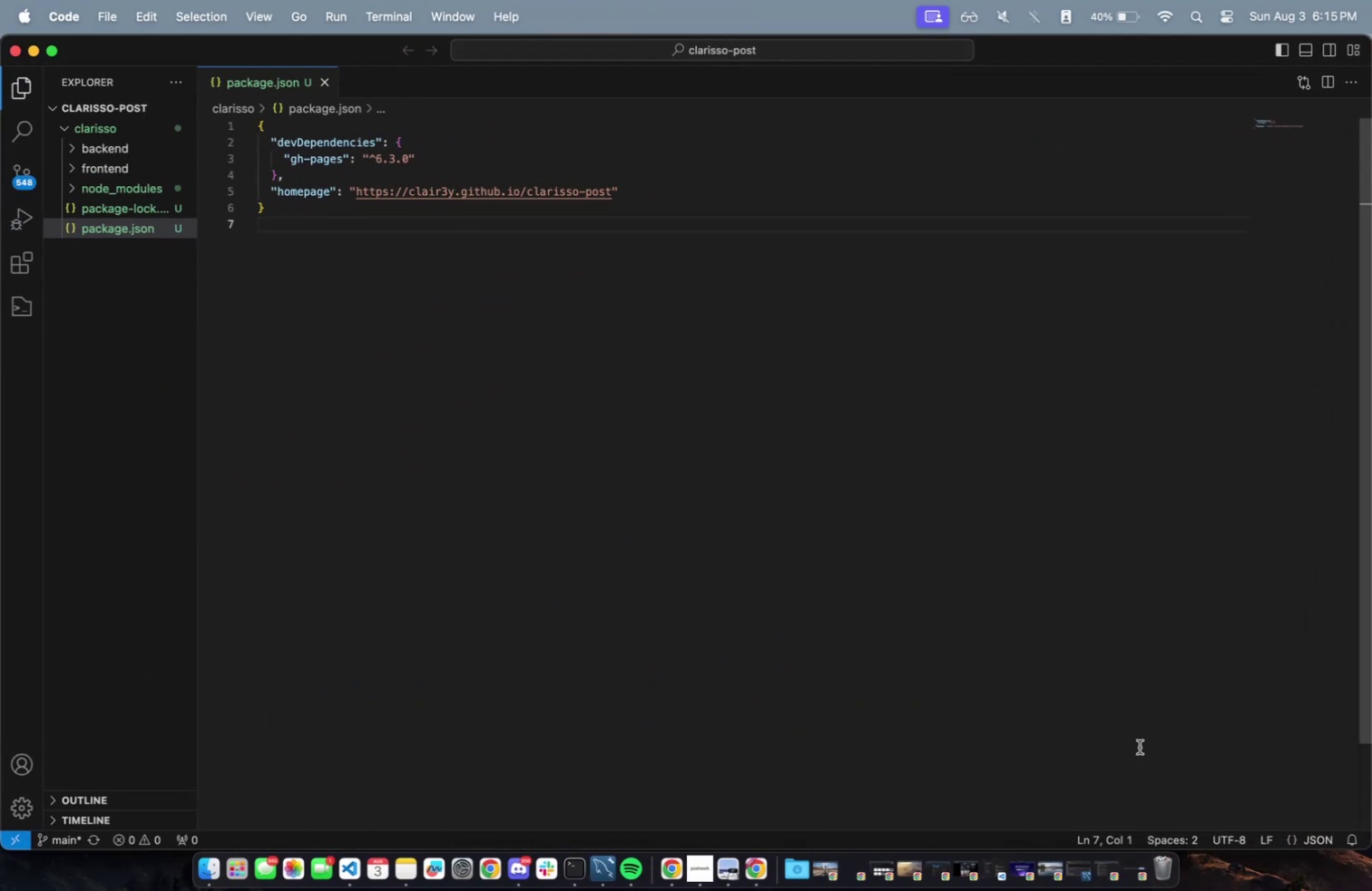 
key(Fn)
 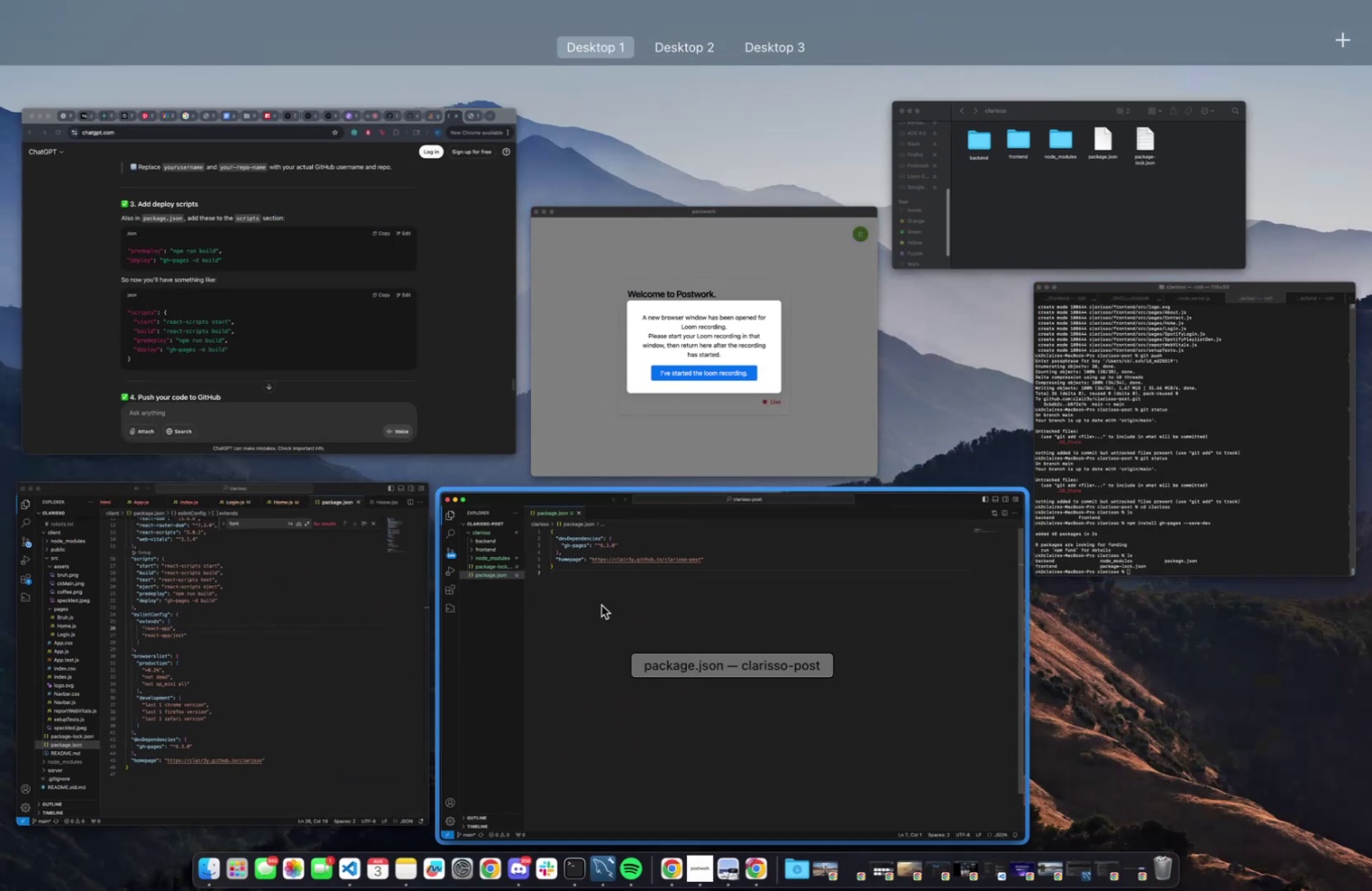 
left_click_drag(start_coordinate=[230, 558], to_coordinate=[230, 551])
 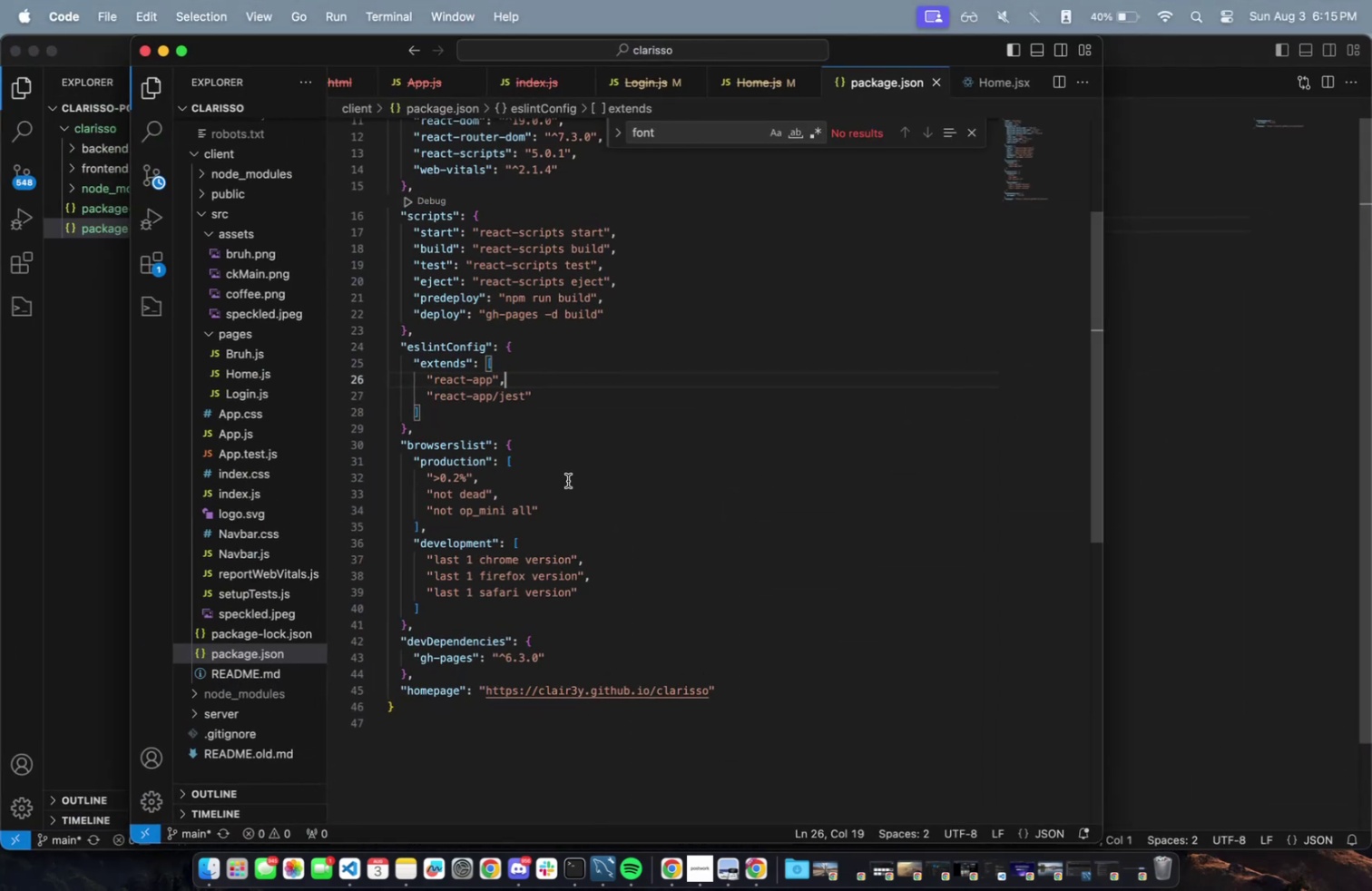 
left_click([592, 470])
 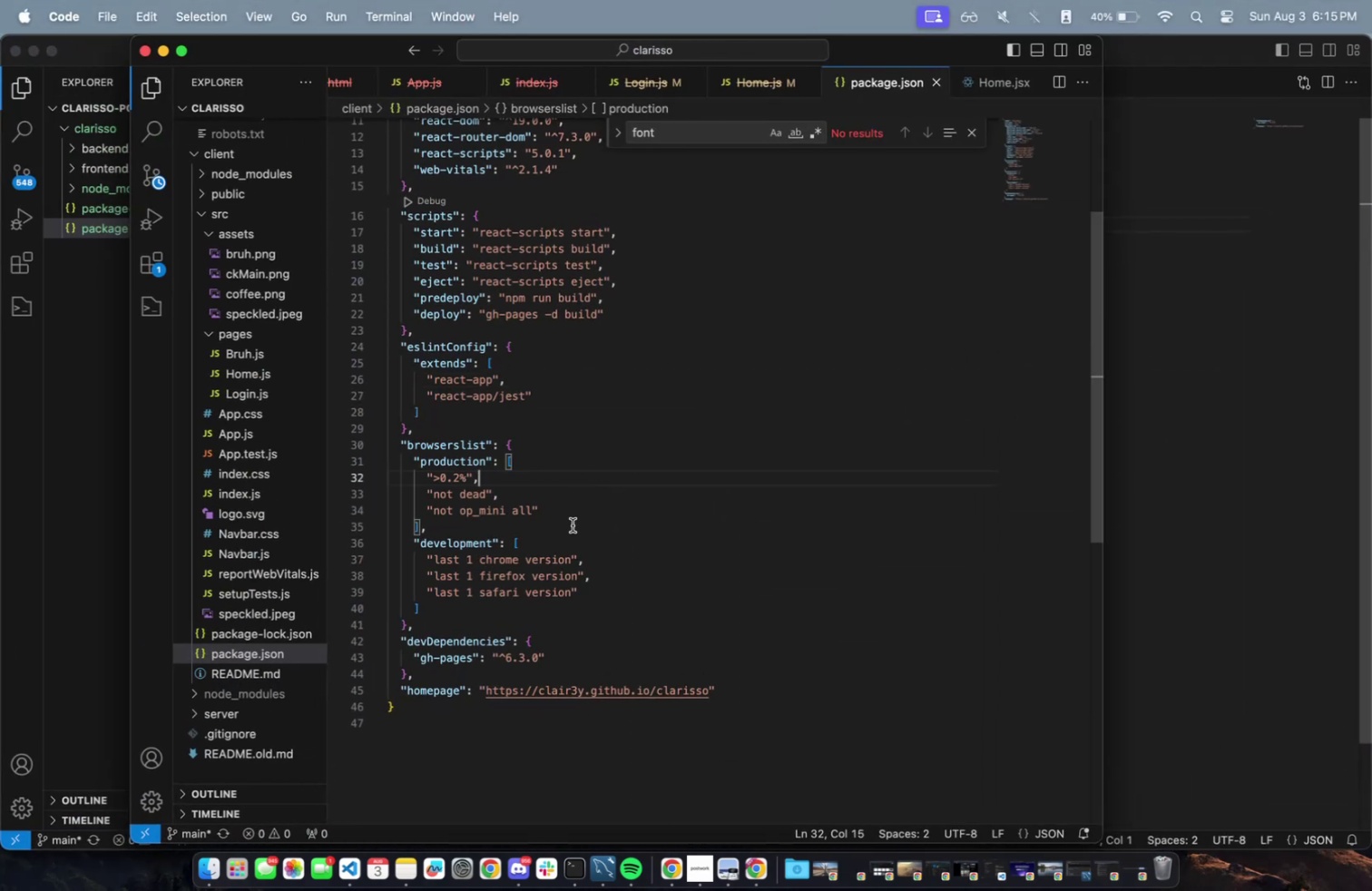 
scroll: coordinate [573, 524], scroll_direction: up, amount: 2.0
 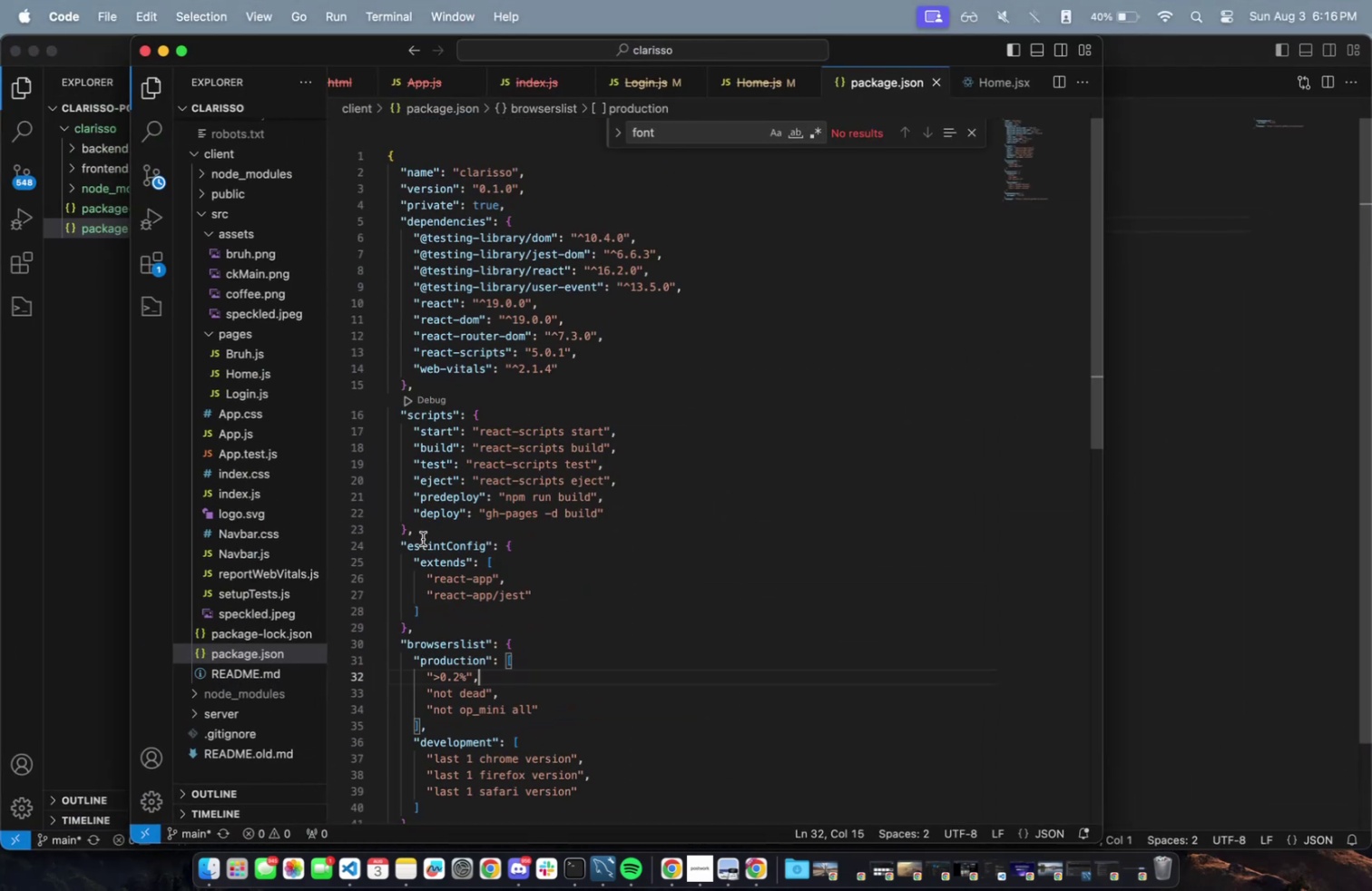 
left_click_drag(start_coordinate=[420, 534], to_coordinate=[402, 413])
 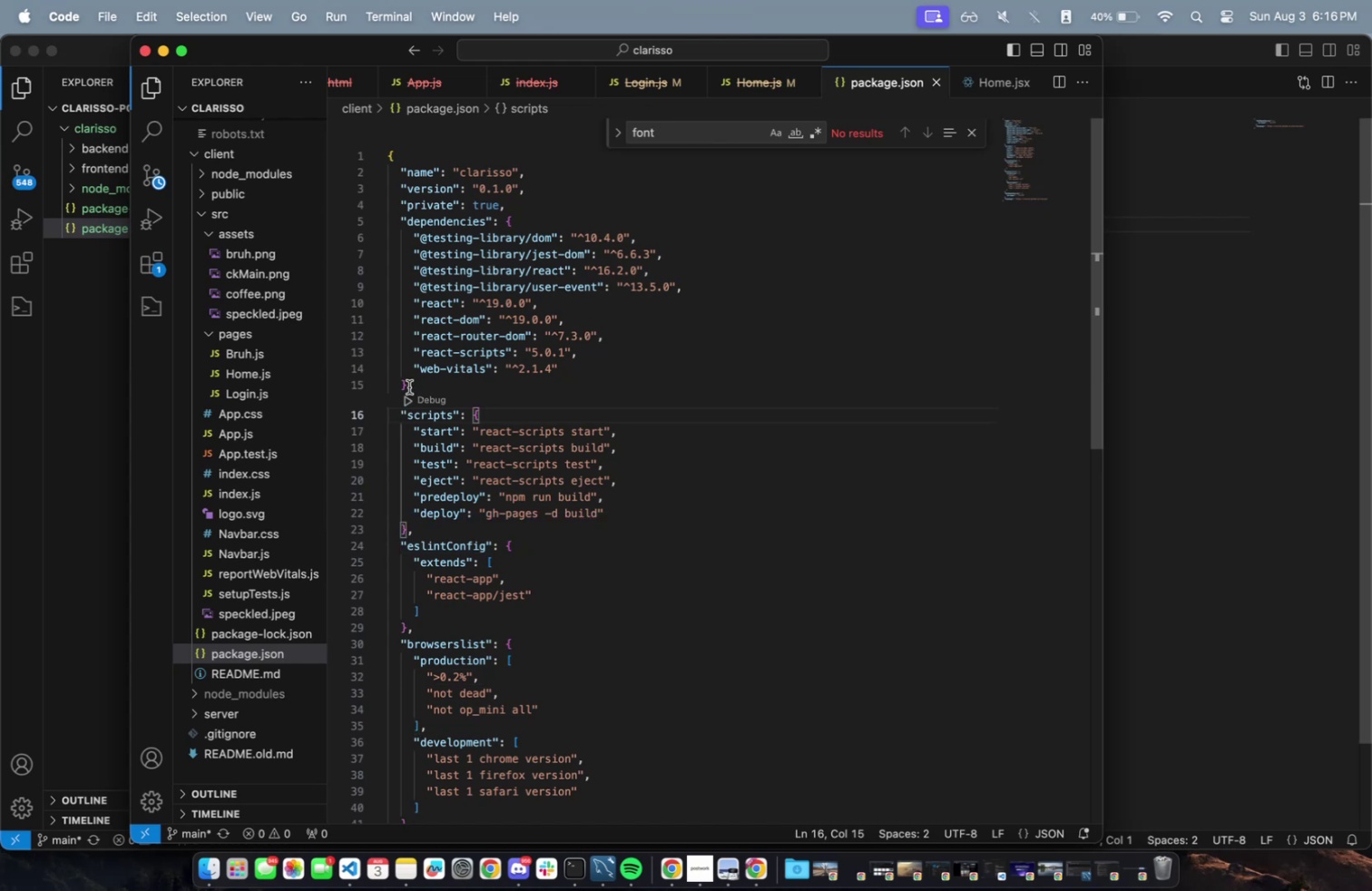 
left_click_drag(start_coordinate=[408, 383], to_coordinate=[448, 535])
 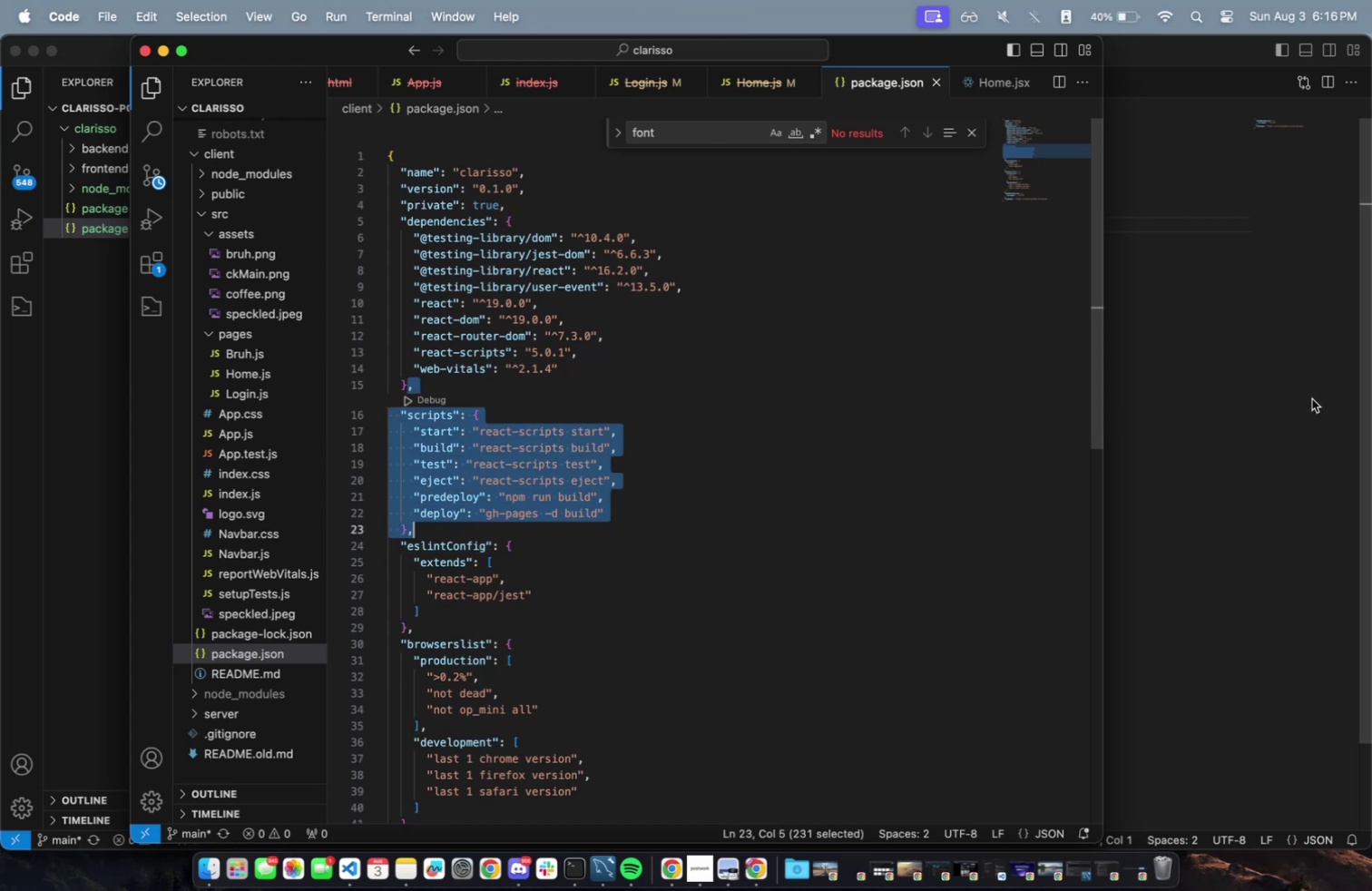 
key(Meta+C)
 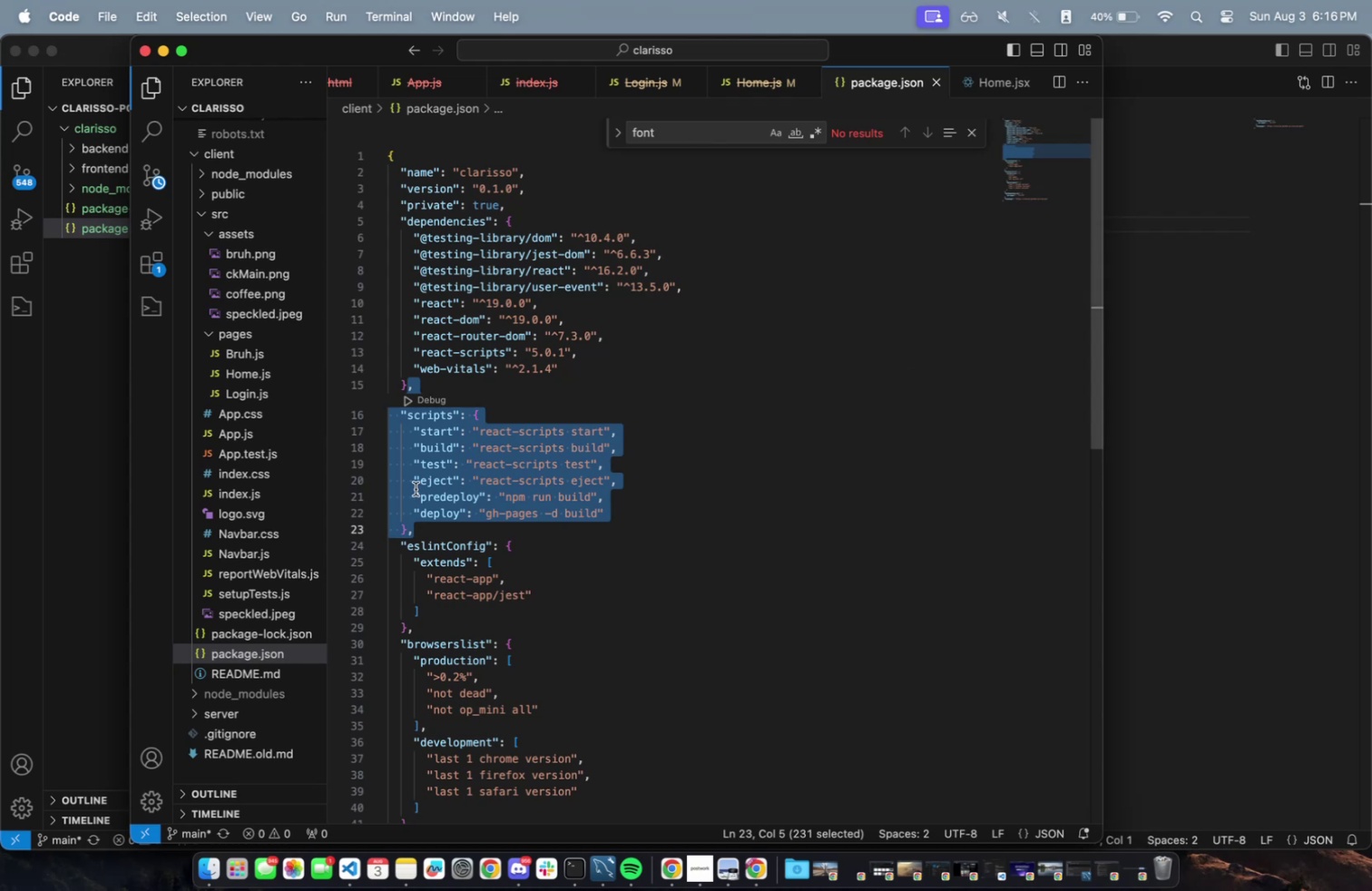 
wait(12.03)
 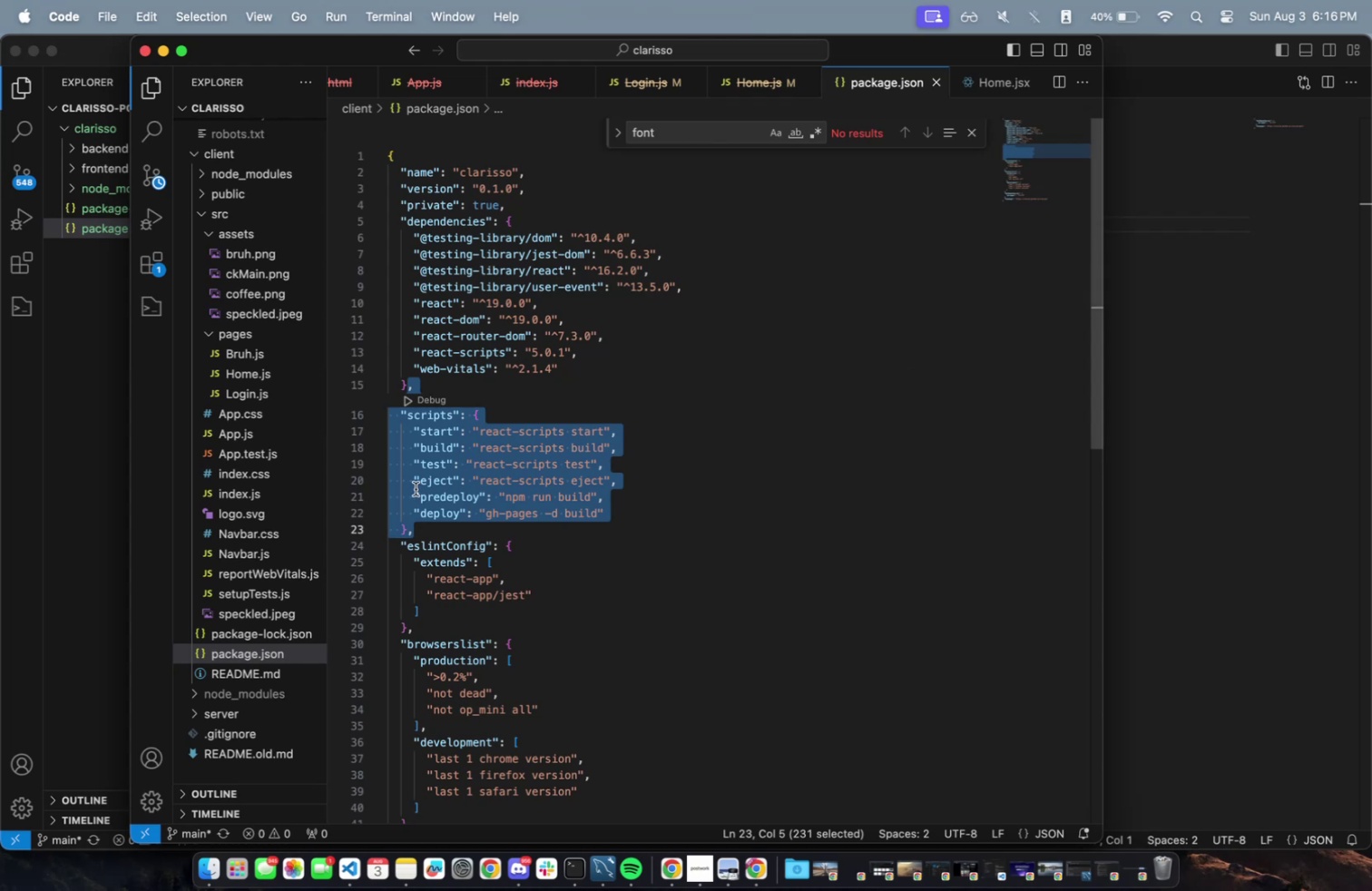 
left_click([68, 162])
 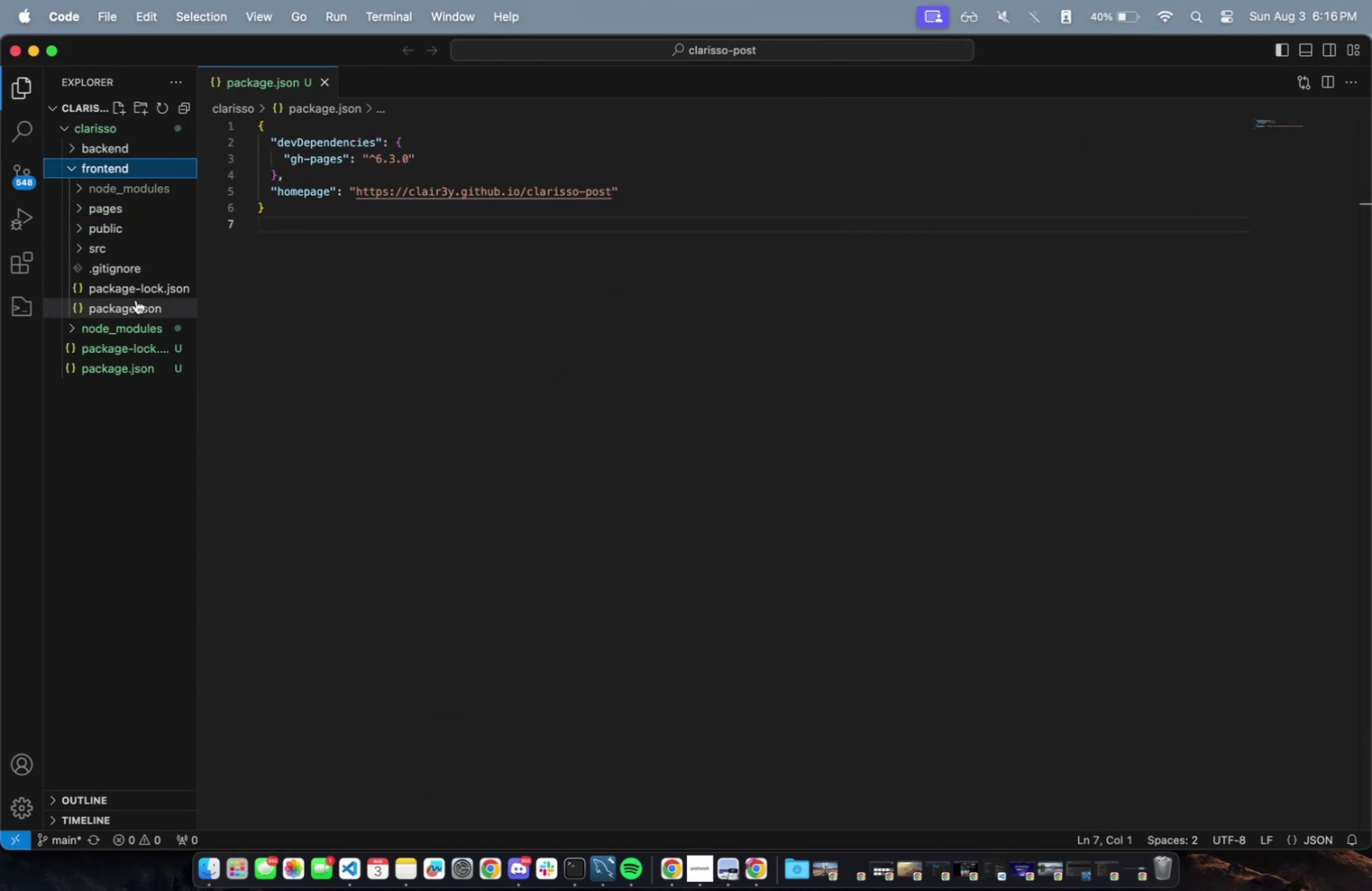 
double_click([136, 302])
 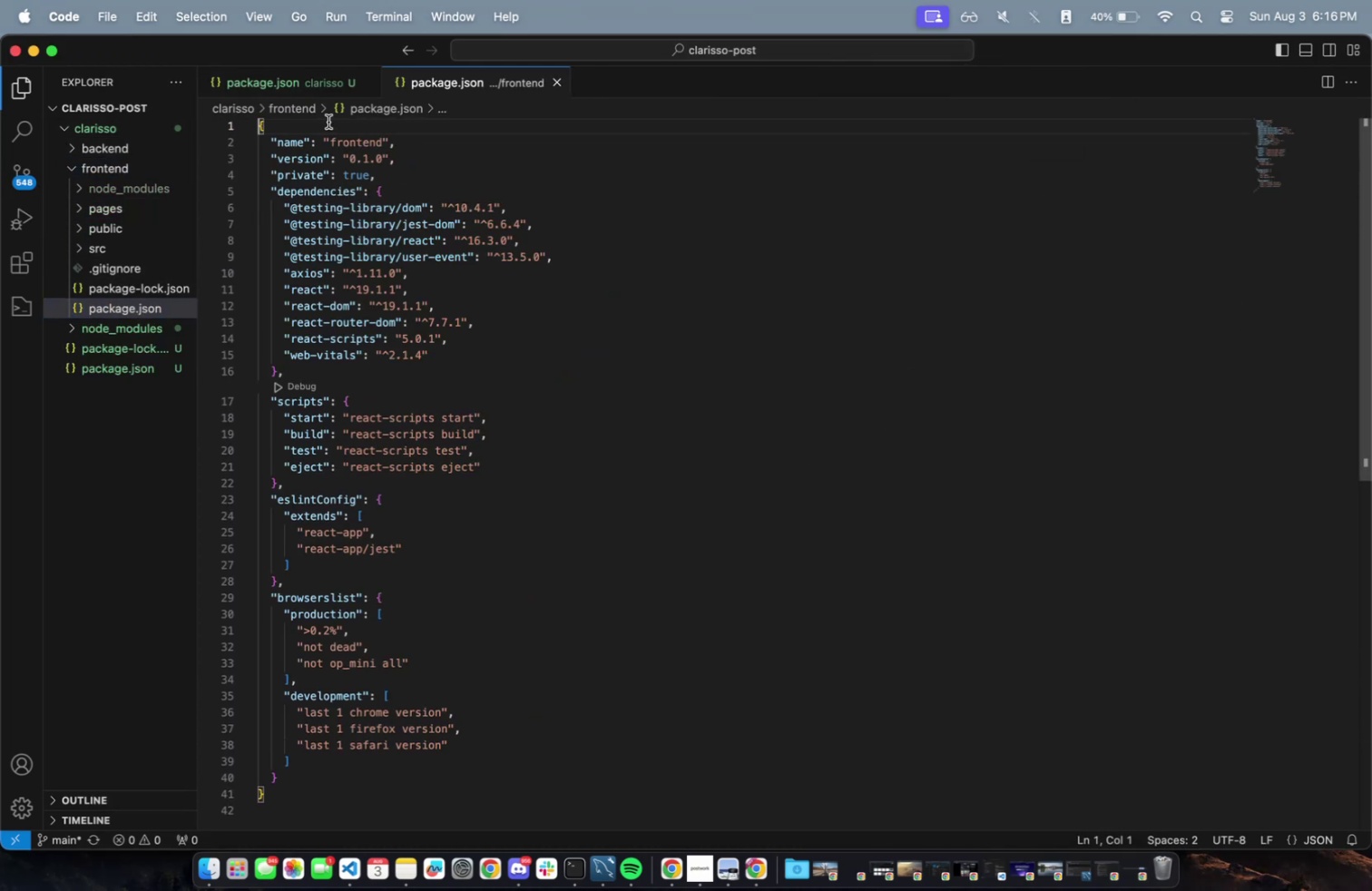 
left_click([296, 89])
 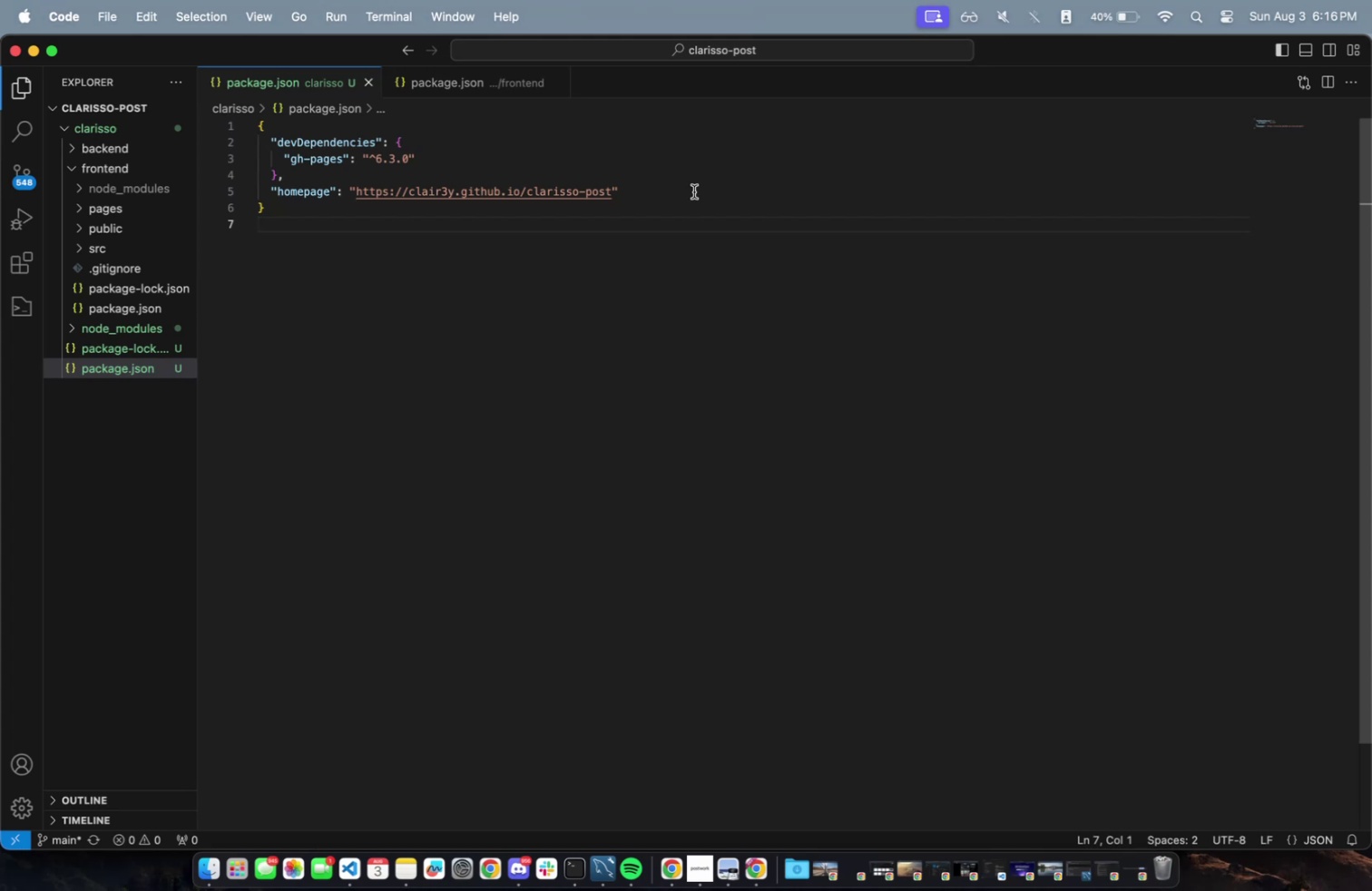 
hold_key(key=CommandLeft, duration=0.39)
left_click_drag(start_coordinate=[694, 191], to_coordinate=[644, 182])
 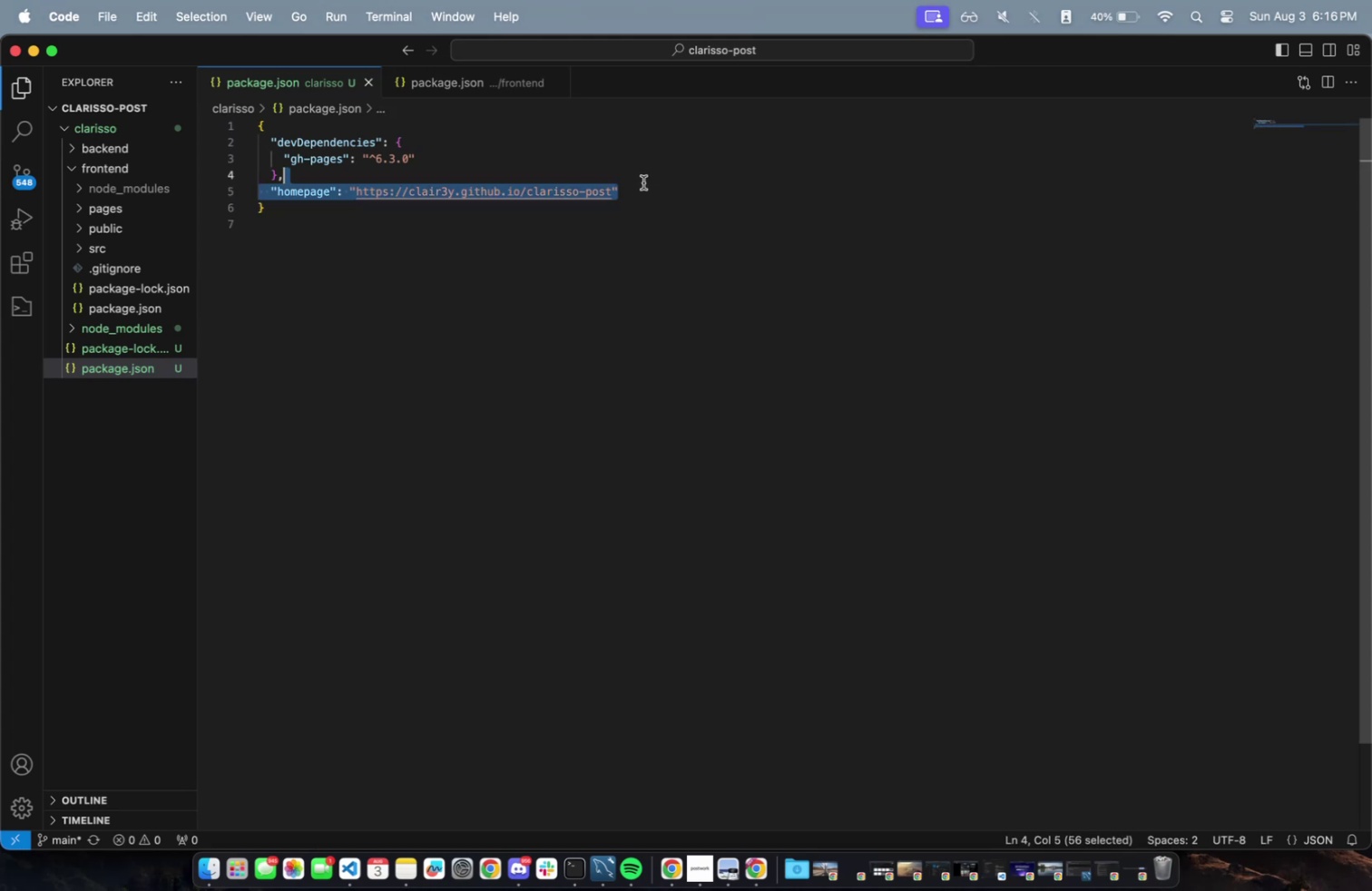 
key(Meta+CommandLeft)
 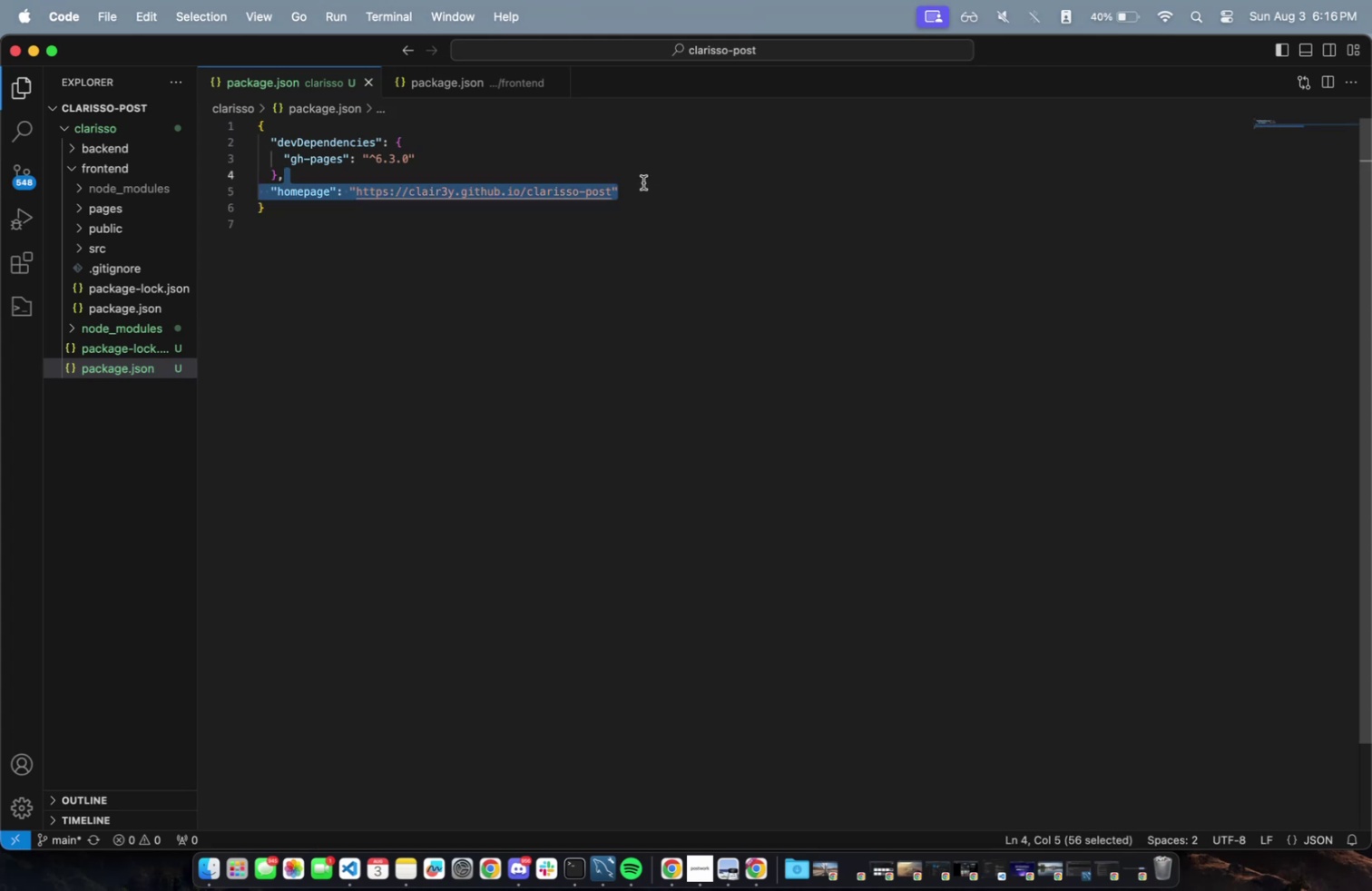 
key(Meta+C)
 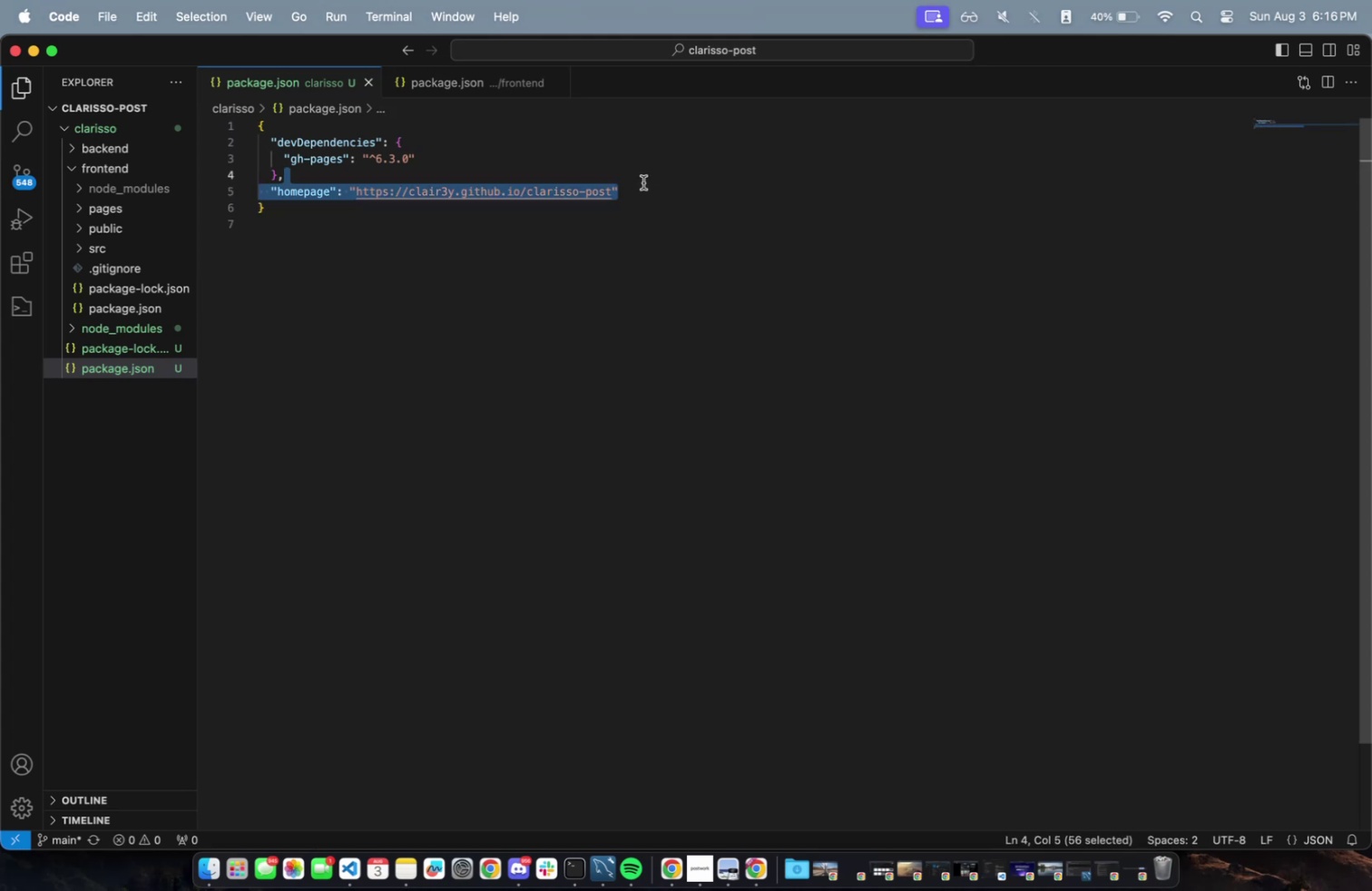 
key(Meta+Z)
 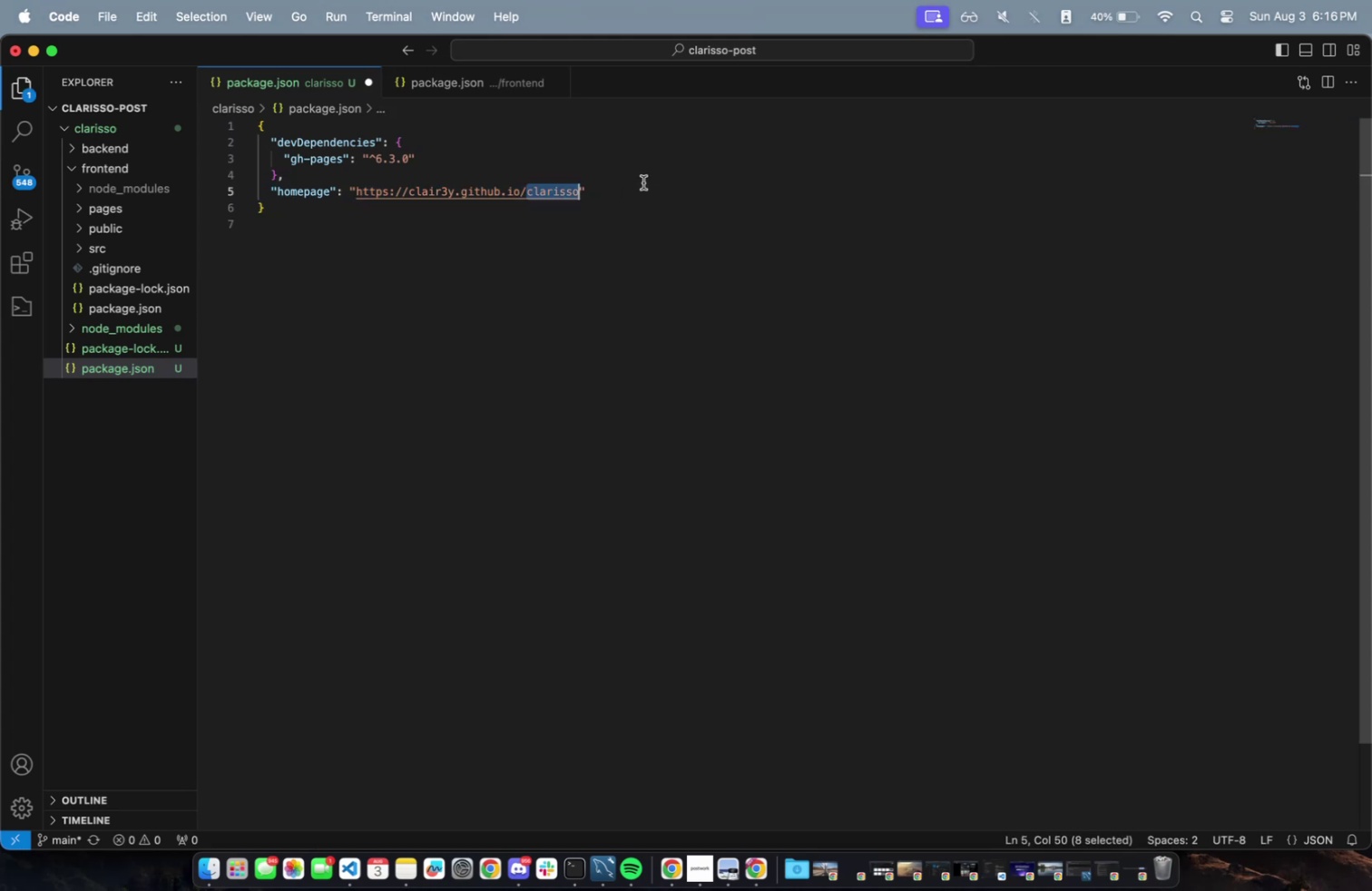 
key(Meta+Z)
 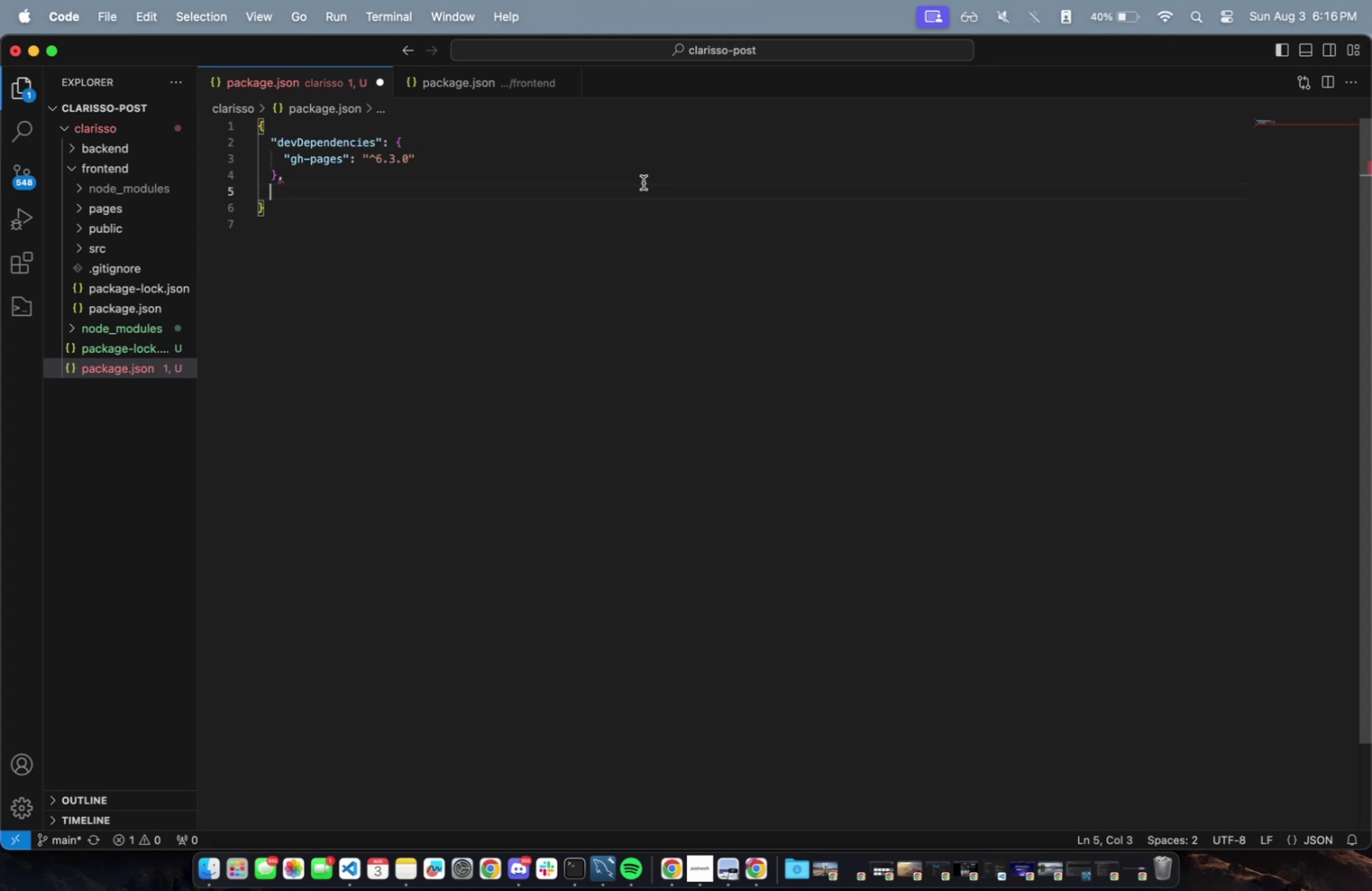 
key(Meta+Z)
 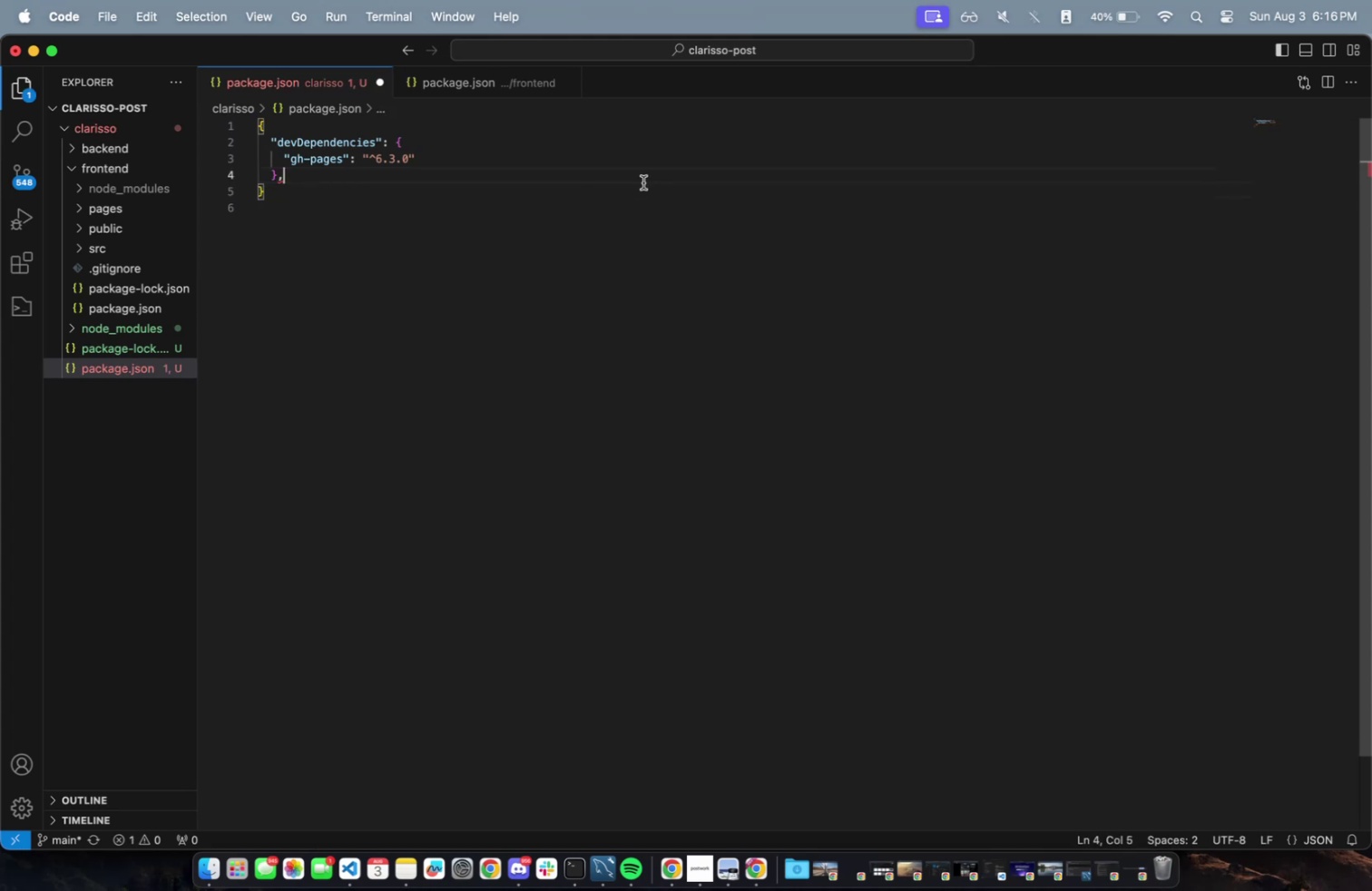 
key(Meta+Z)
 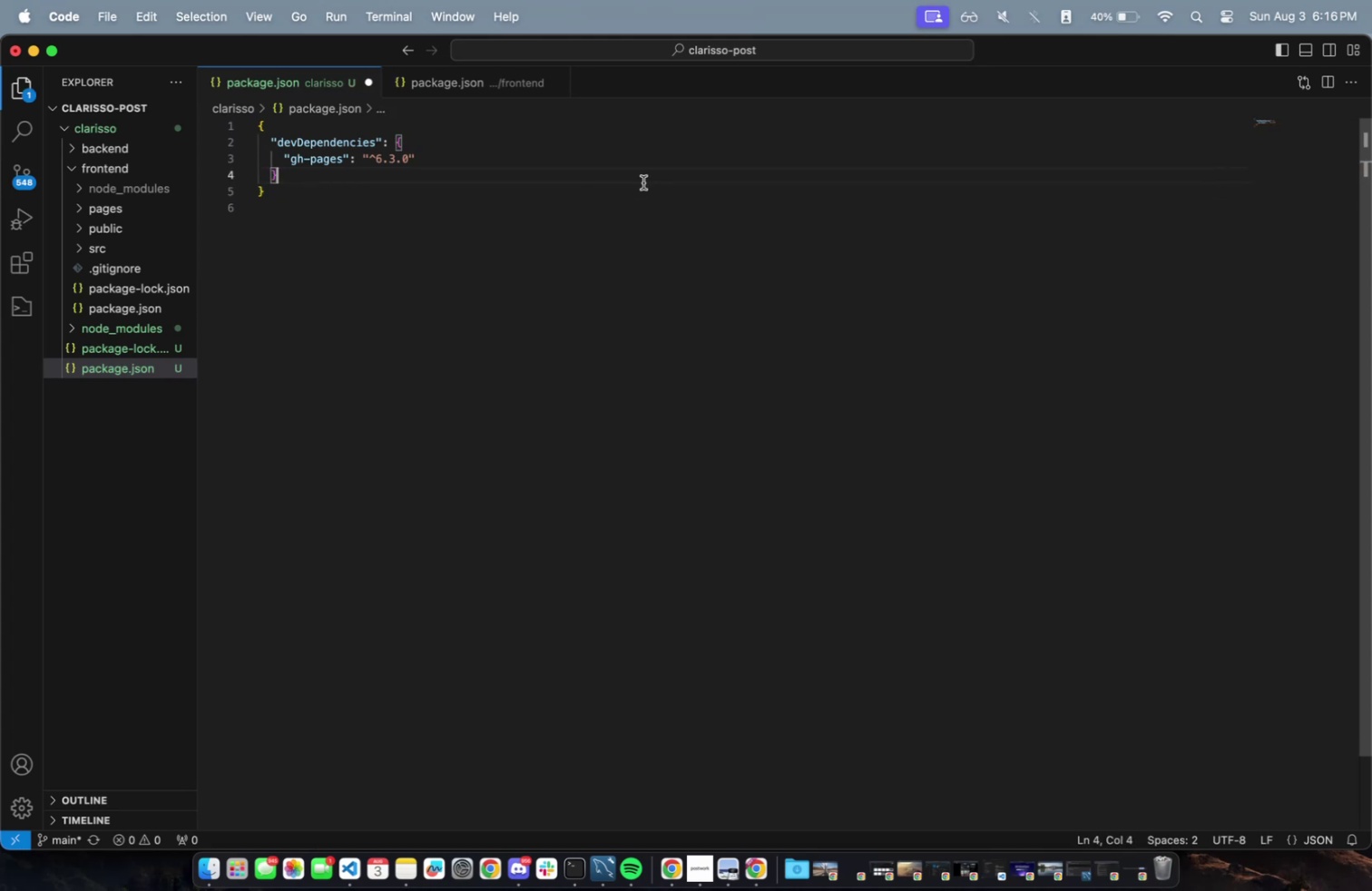 
key(Meta+S)
 